 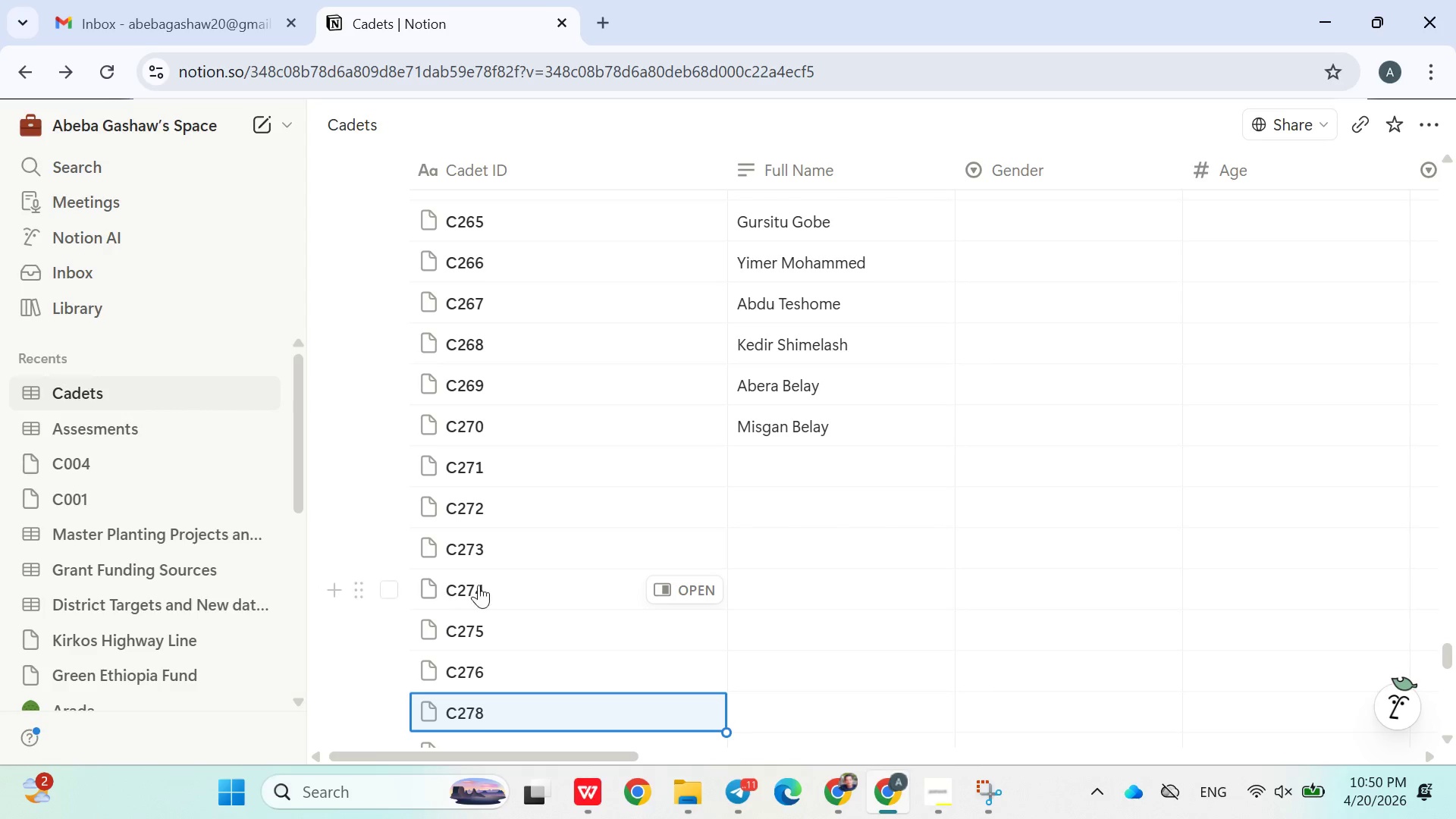 
left_click([491, 479])
 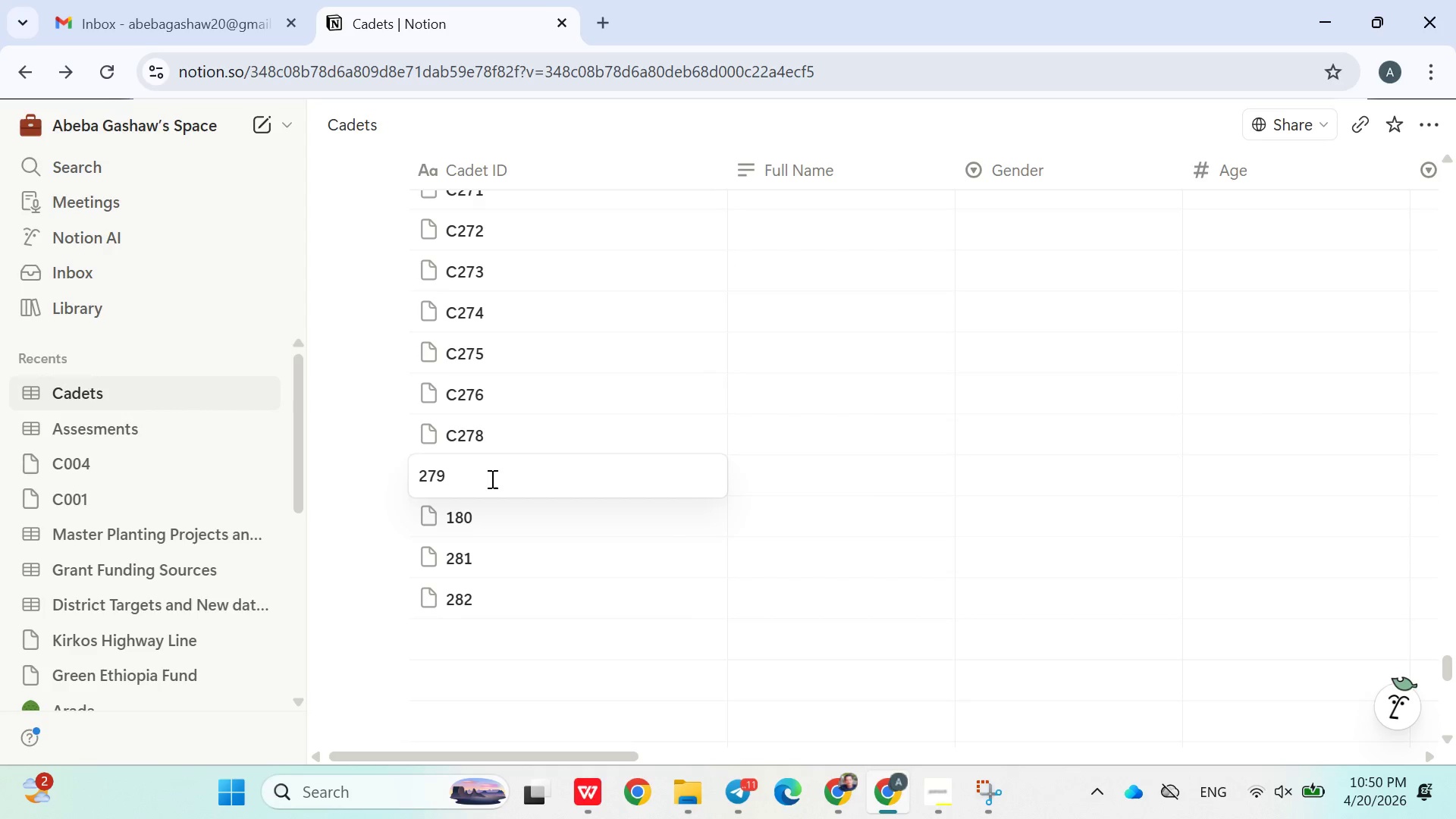 
hold_key(key=ArrowLeft, duration=0.64)
 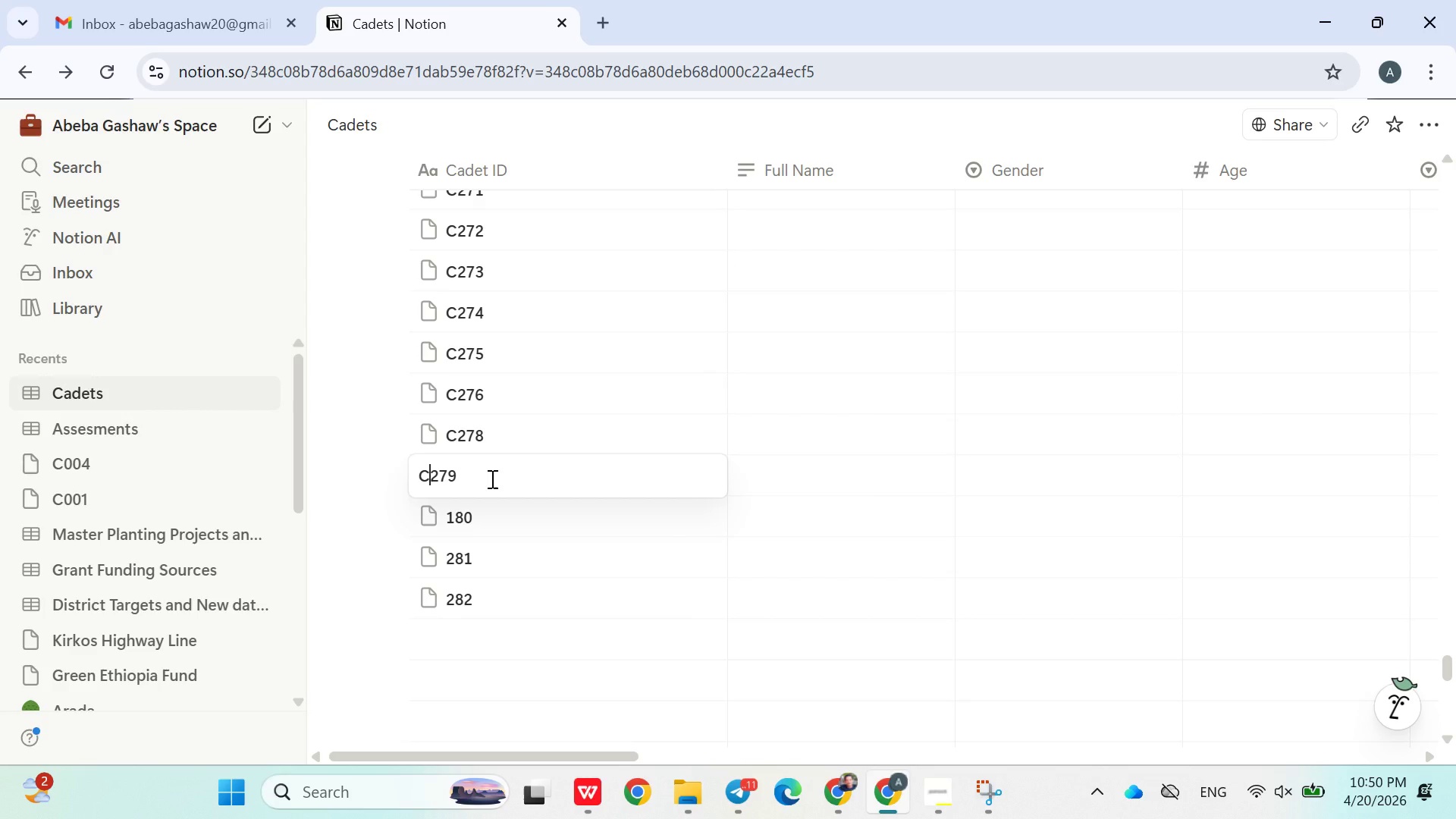 
key(Shift+C)
 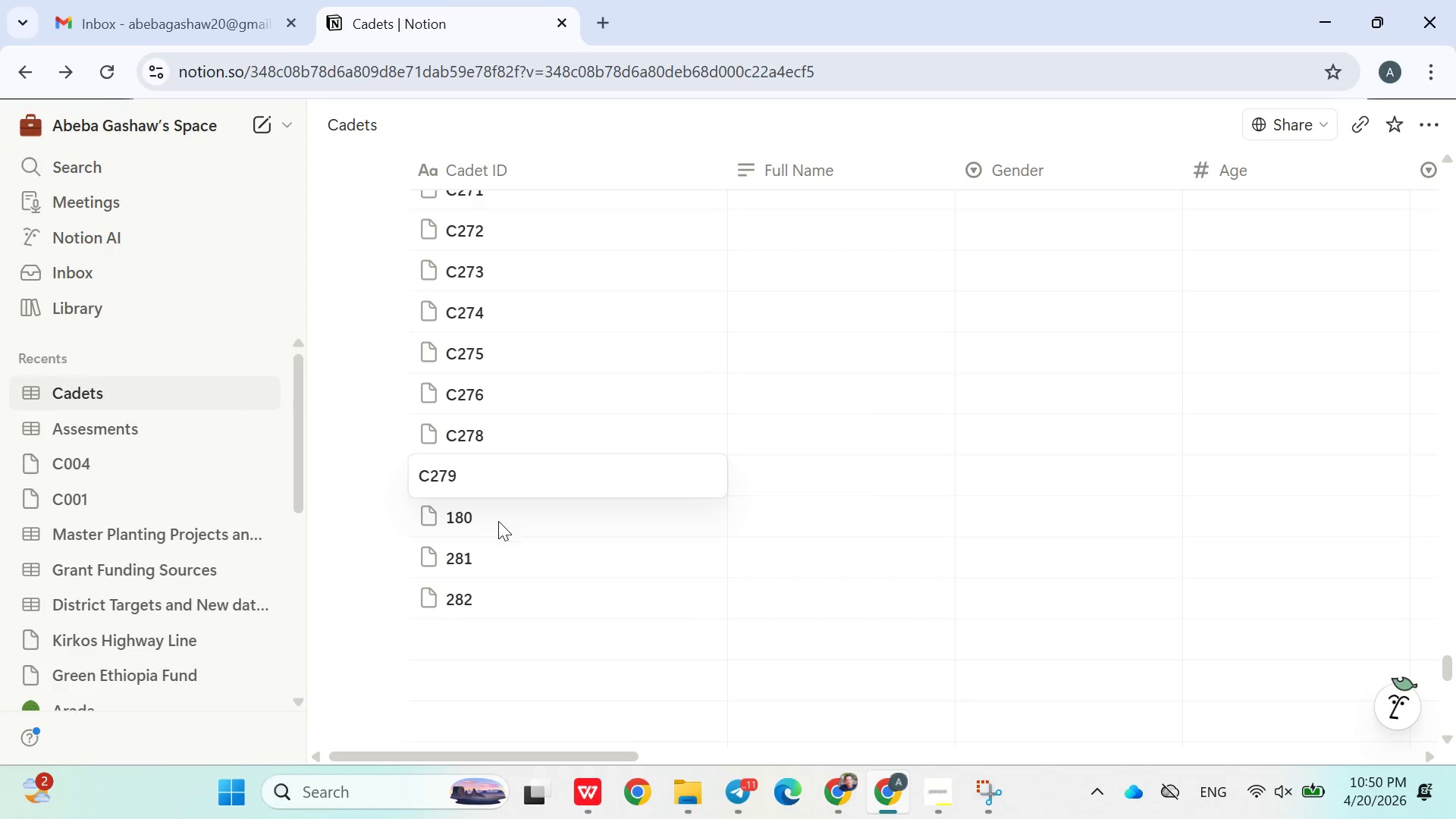 
left_click([498, 532])
 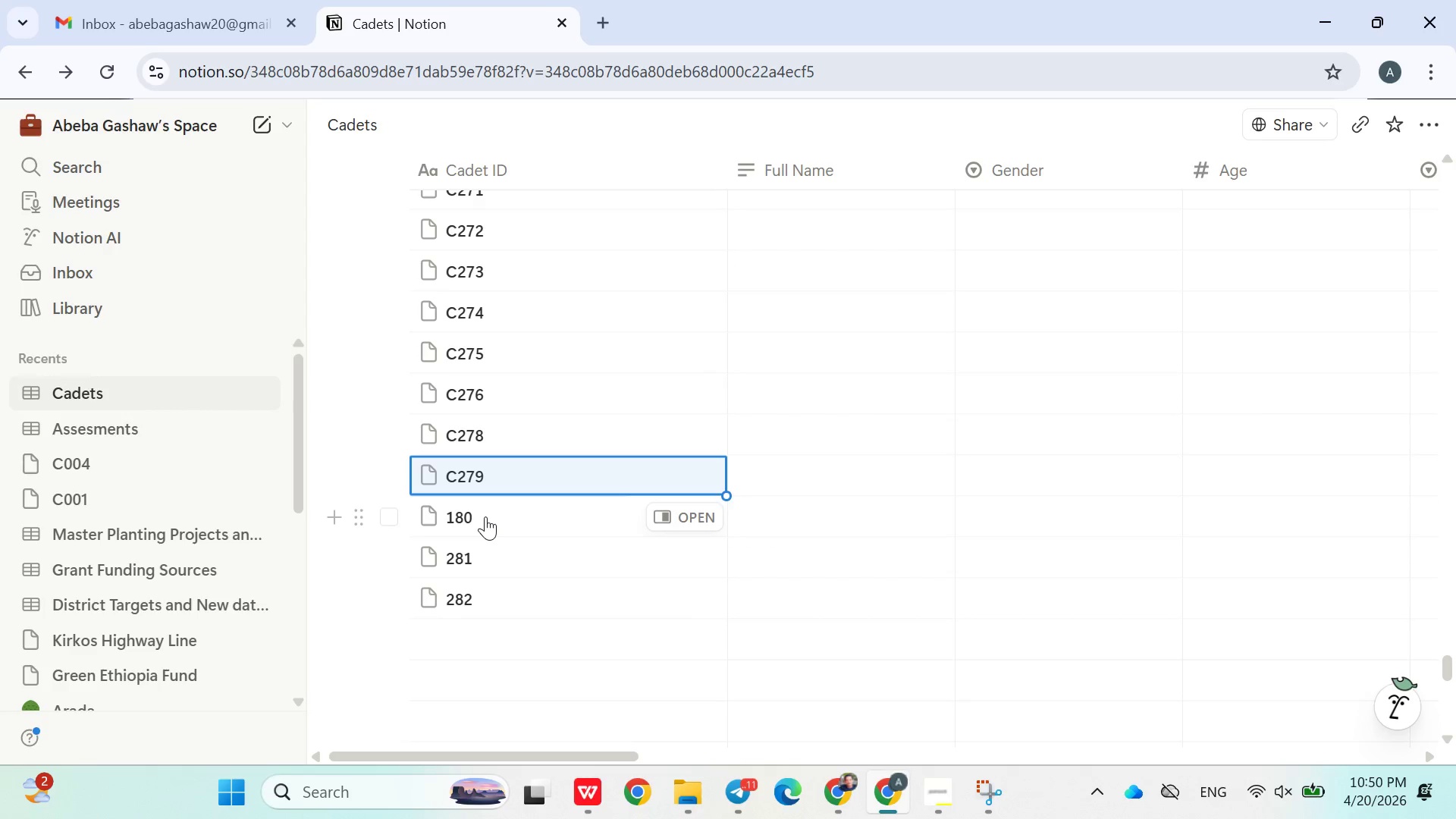 
double_click([485, 516])
 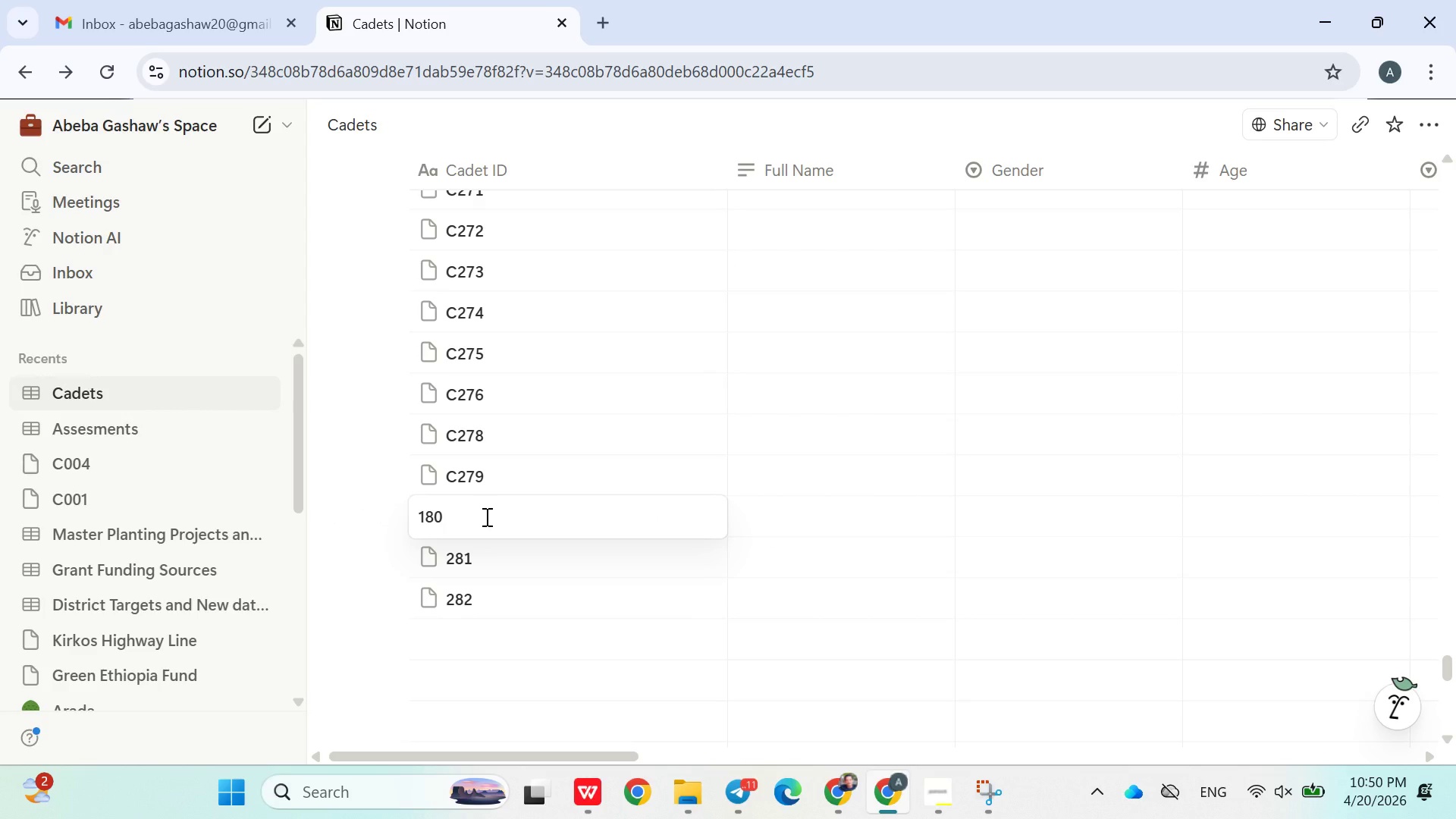 
key(Backspace)
key(Backspace)
key(Backspace)
key(Backspace)
type(C280)
 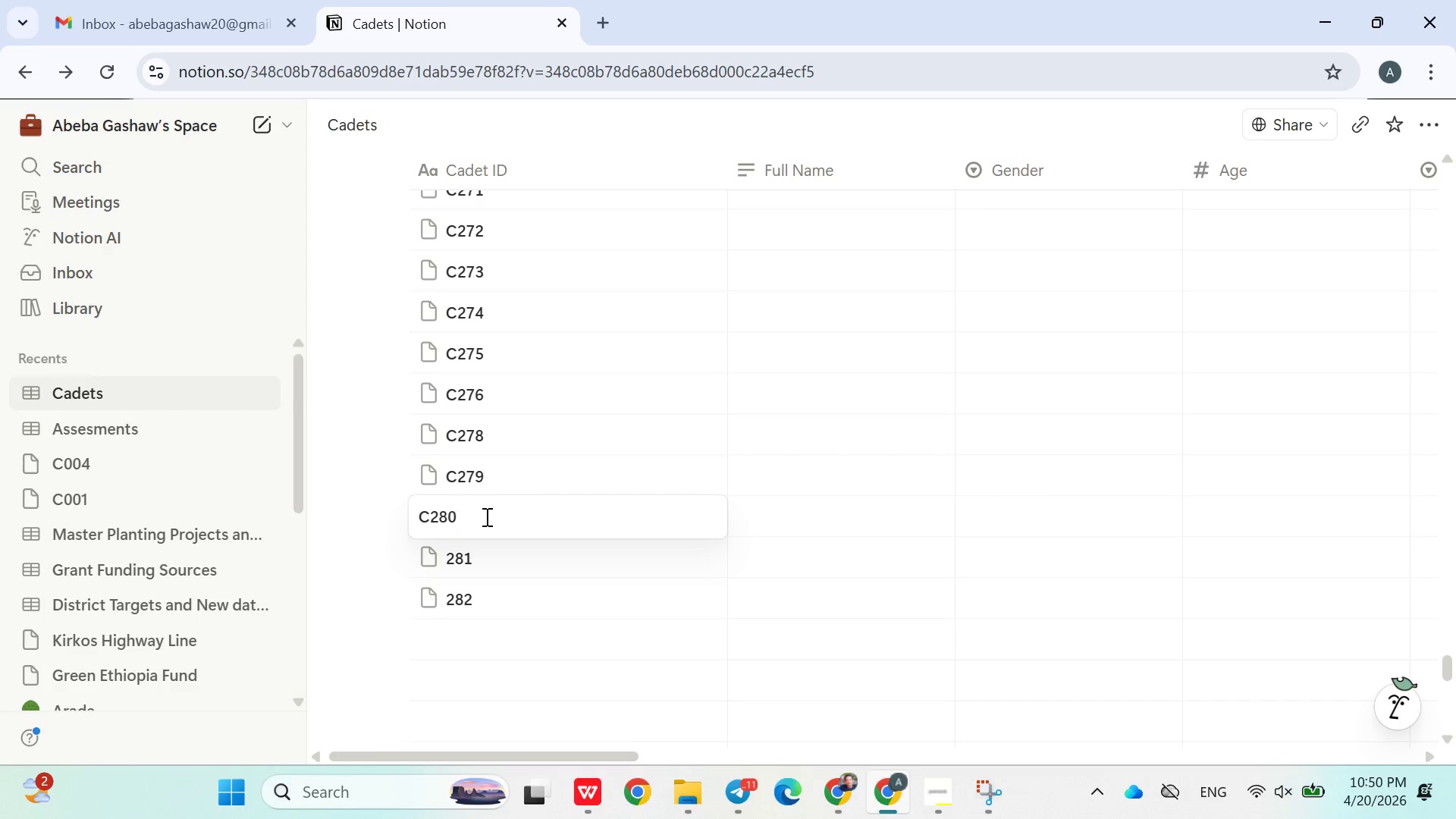 
left_click([364, 555])
 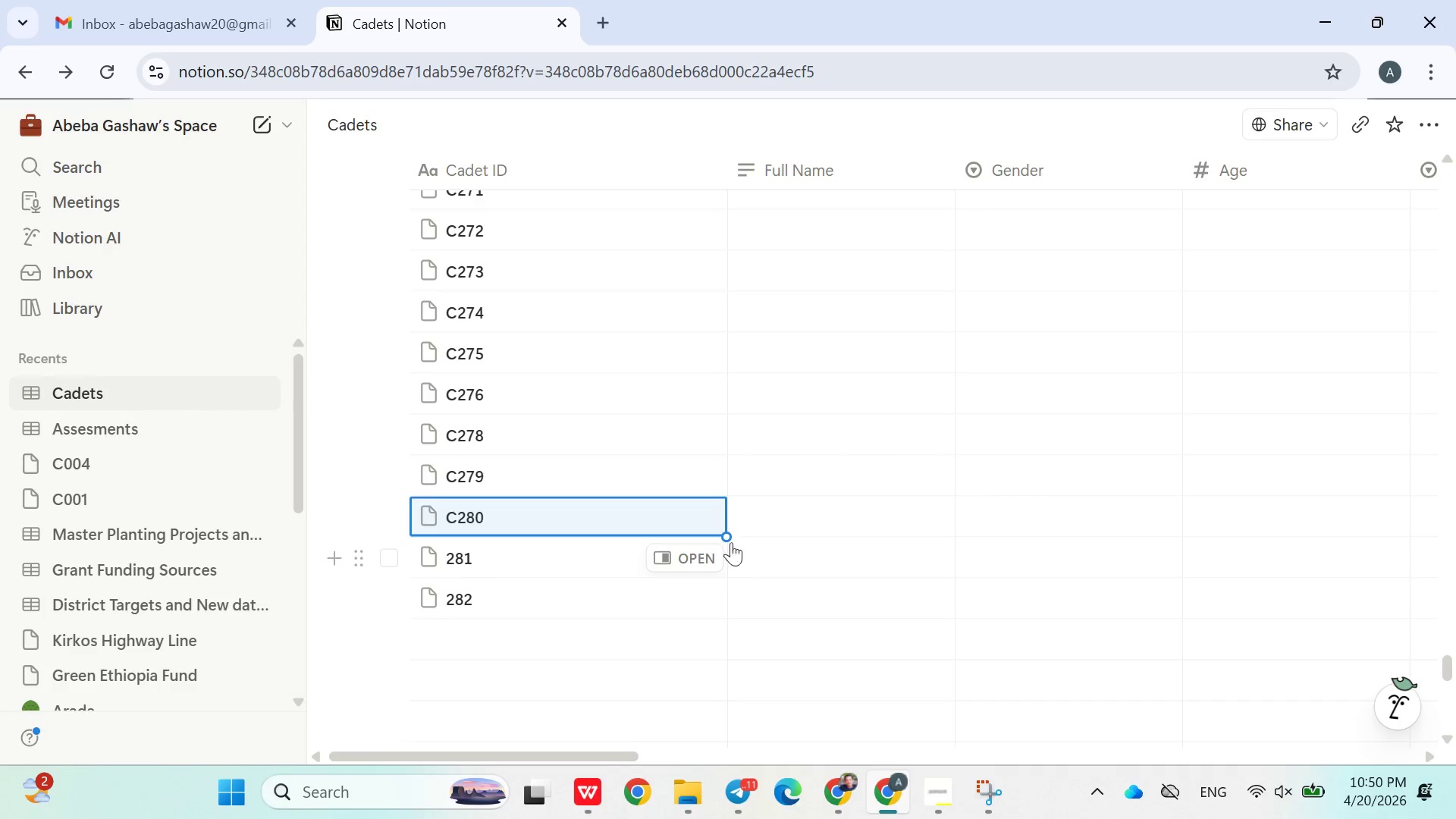 
left_click_drag(start_coordinate=[726, 535], to_coordinate=[694, 724])
 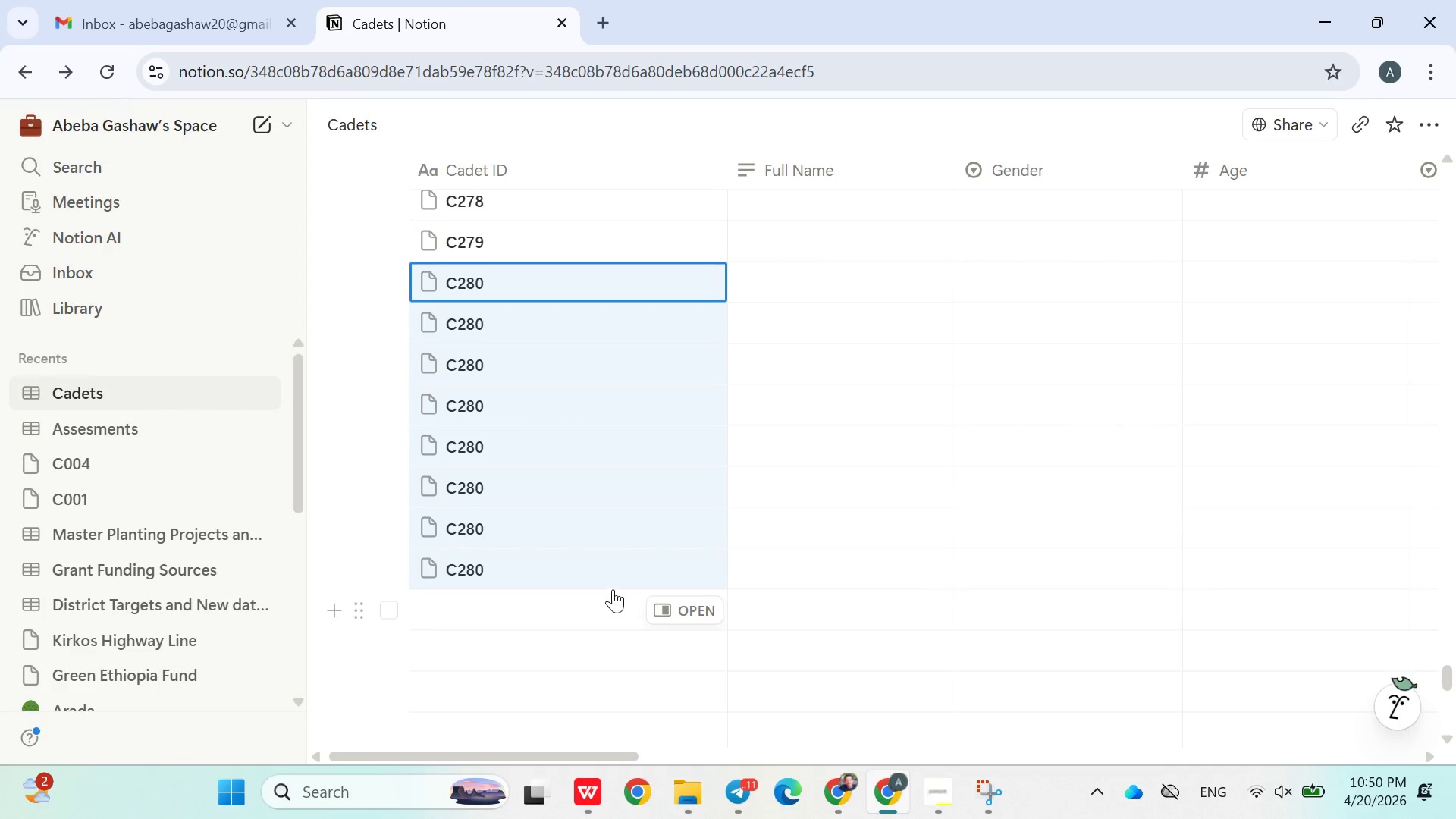 
left_click([345, 592])
 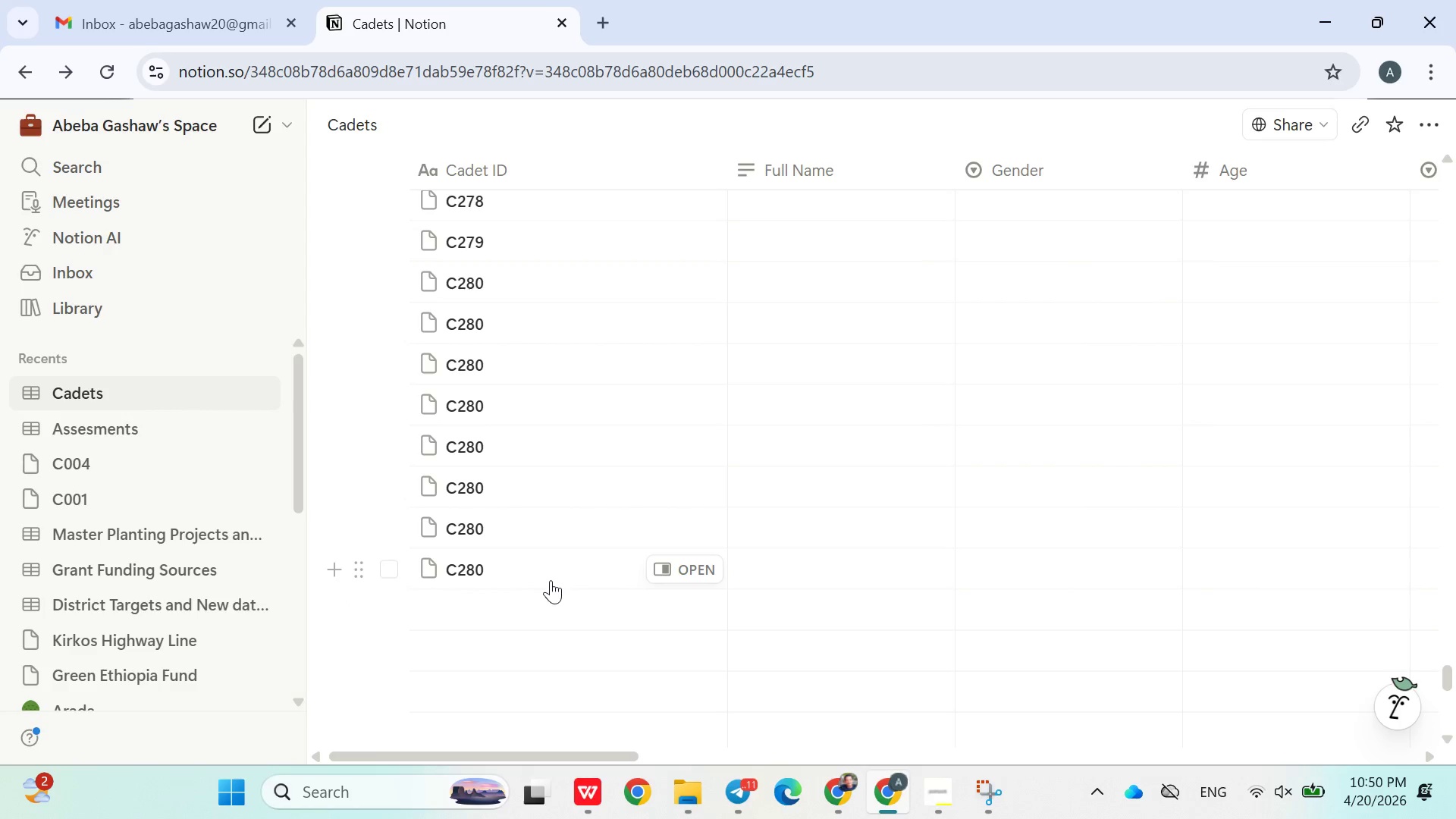 
left_click([551, 573])
 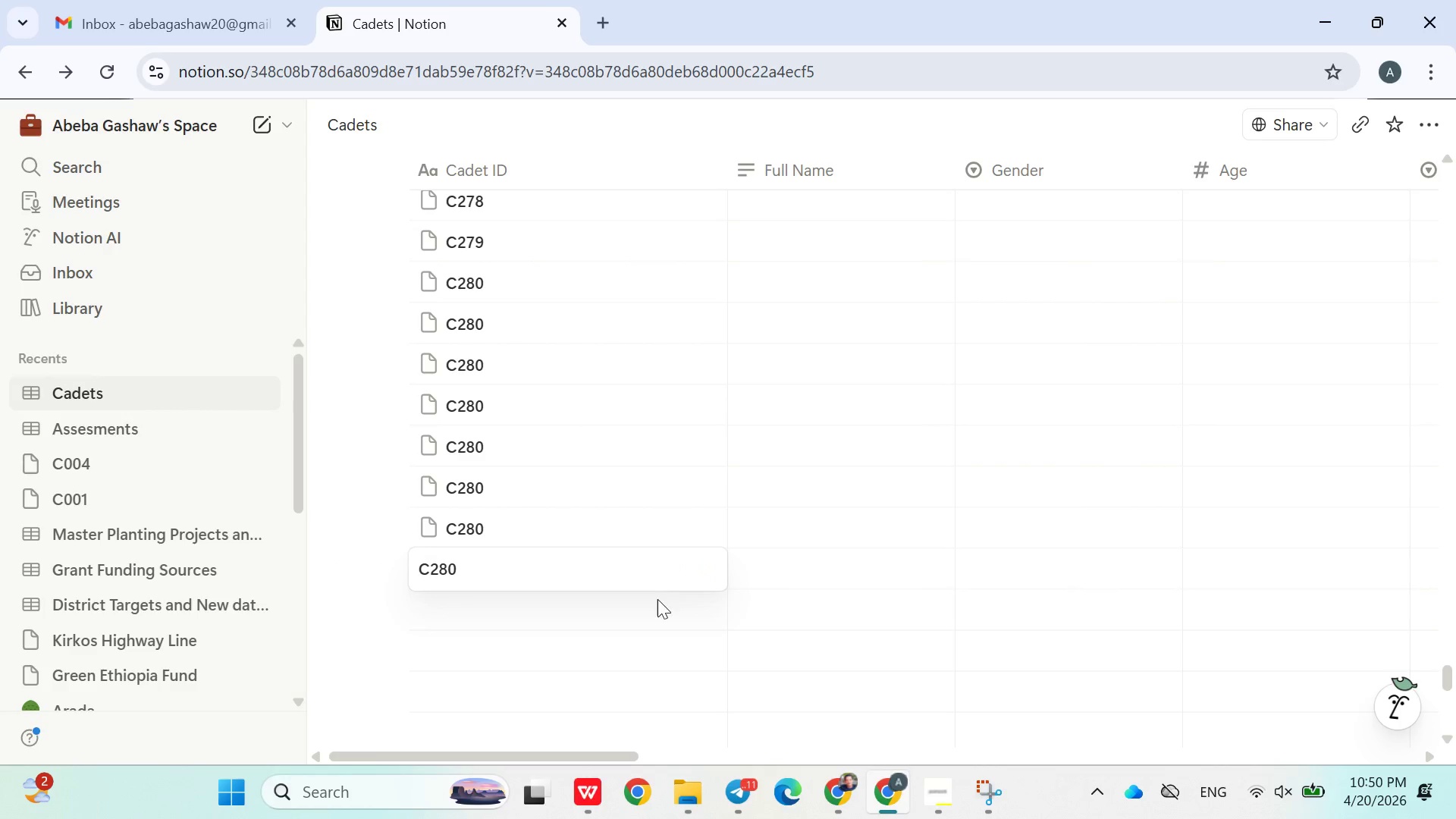 
left_click([584, 617])
 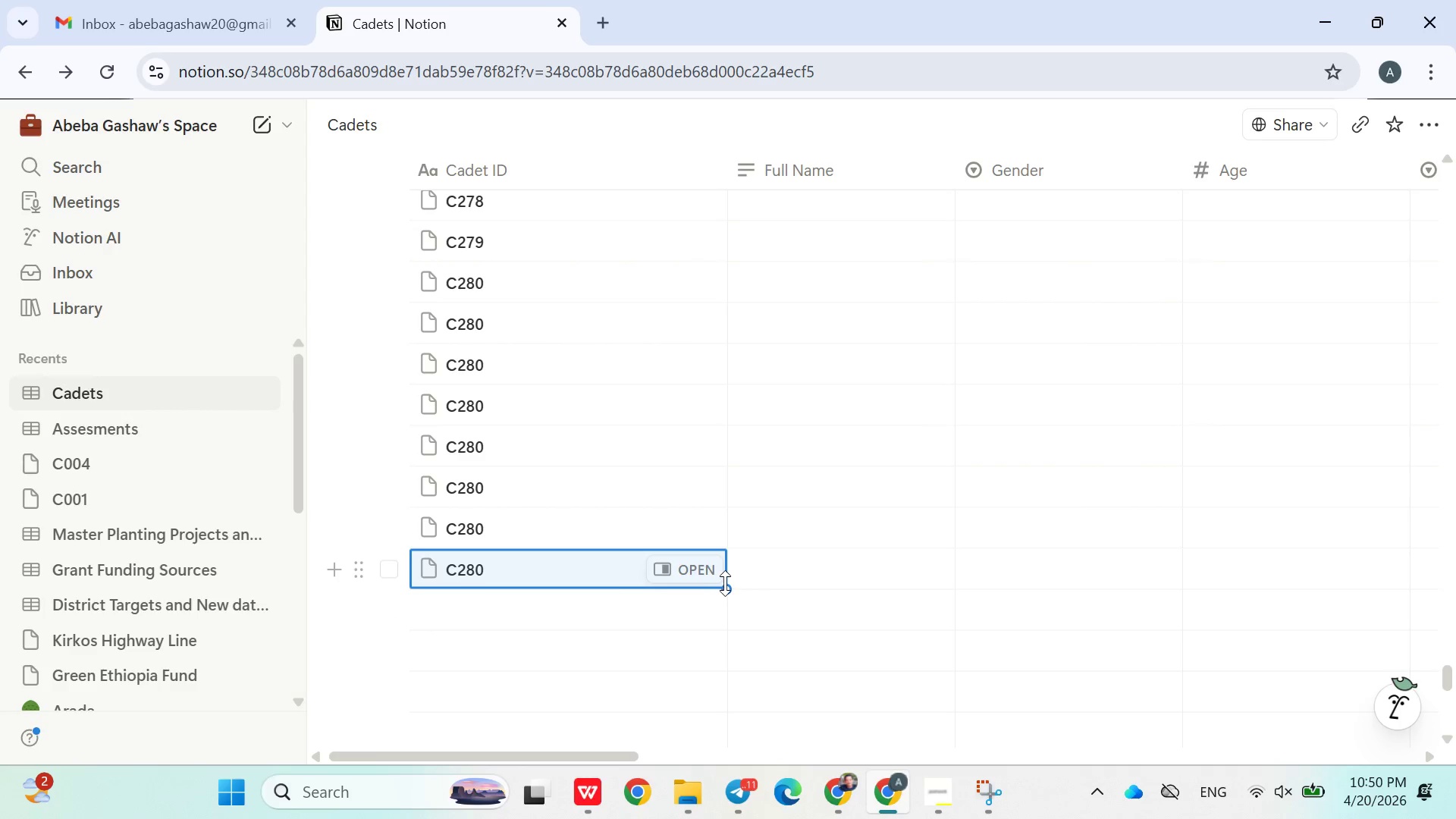 
left_click_drag(start_coordinate=[725, 583], to_coordinate=[691, 710])
 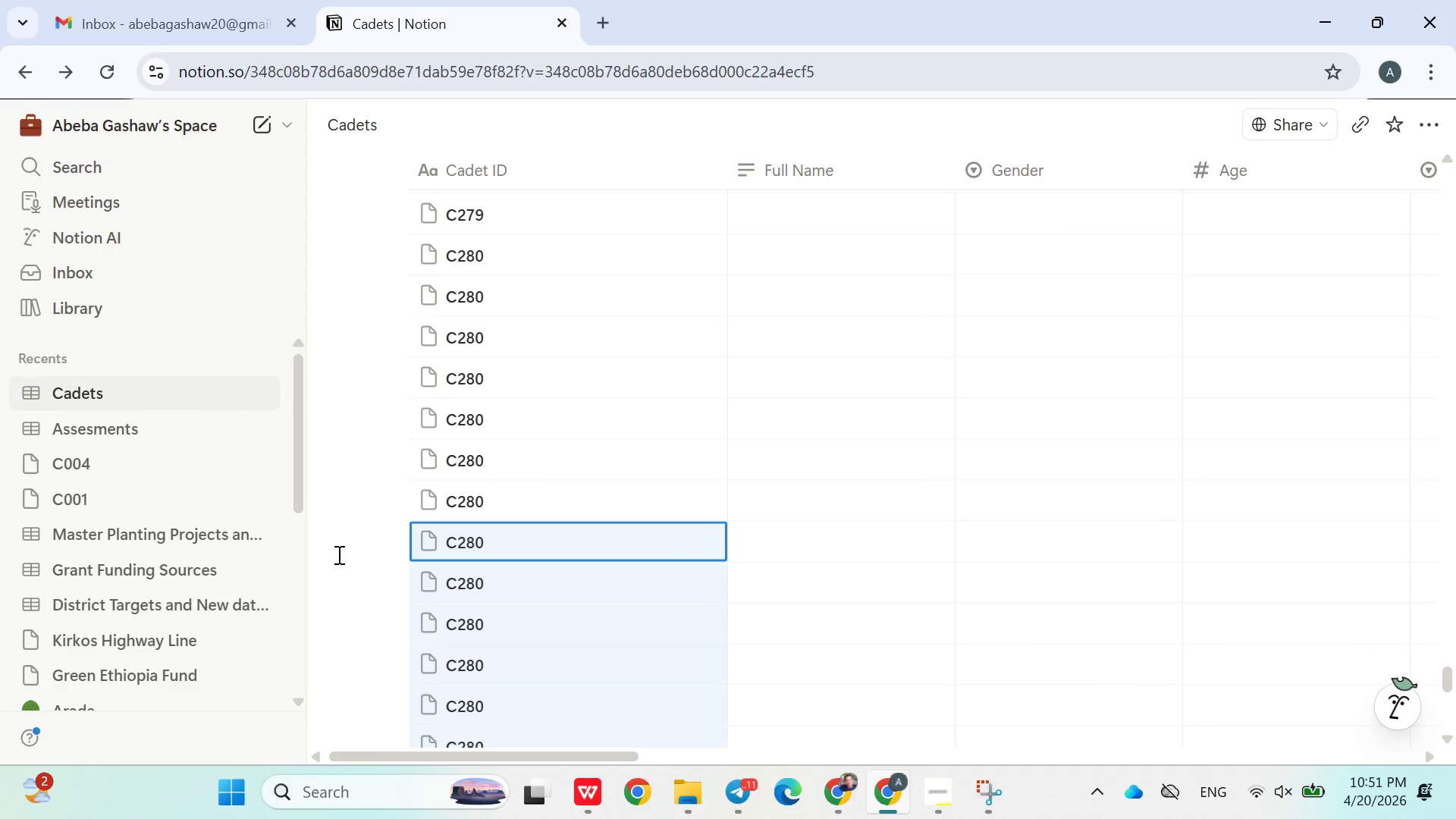 
wait(10.05)
 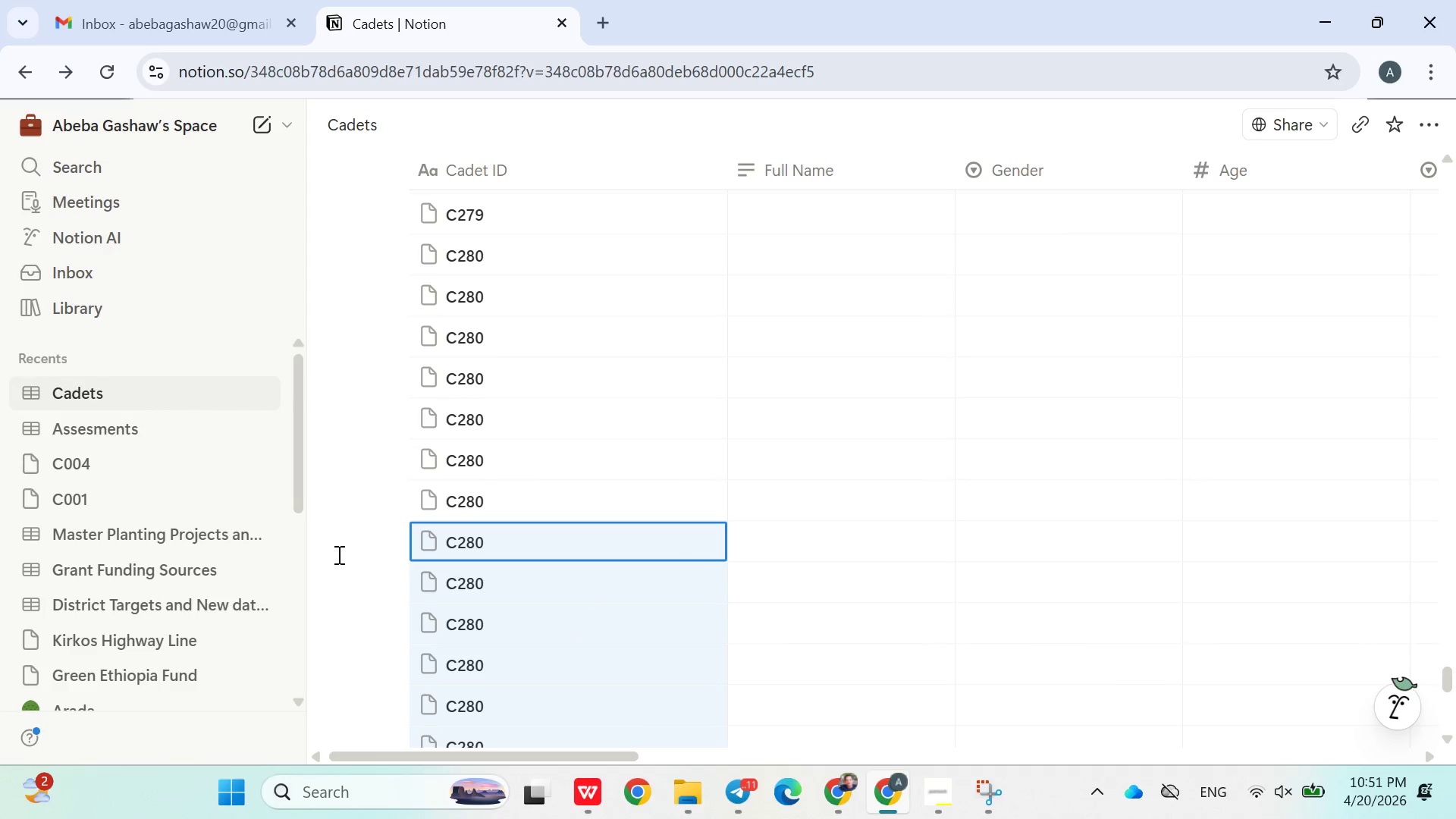 
double_click([494, 392])
 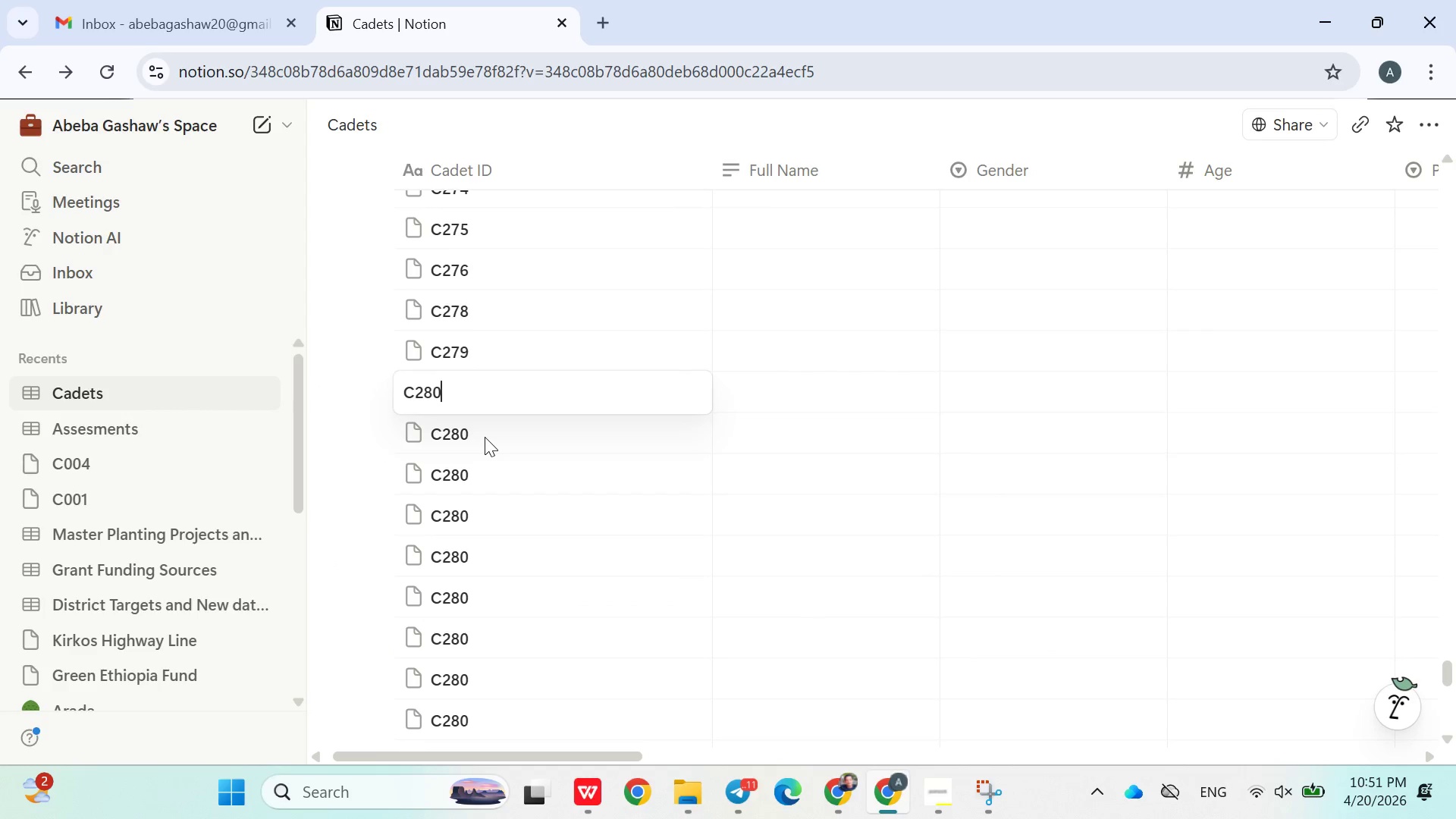 
double_click([485, 437])
 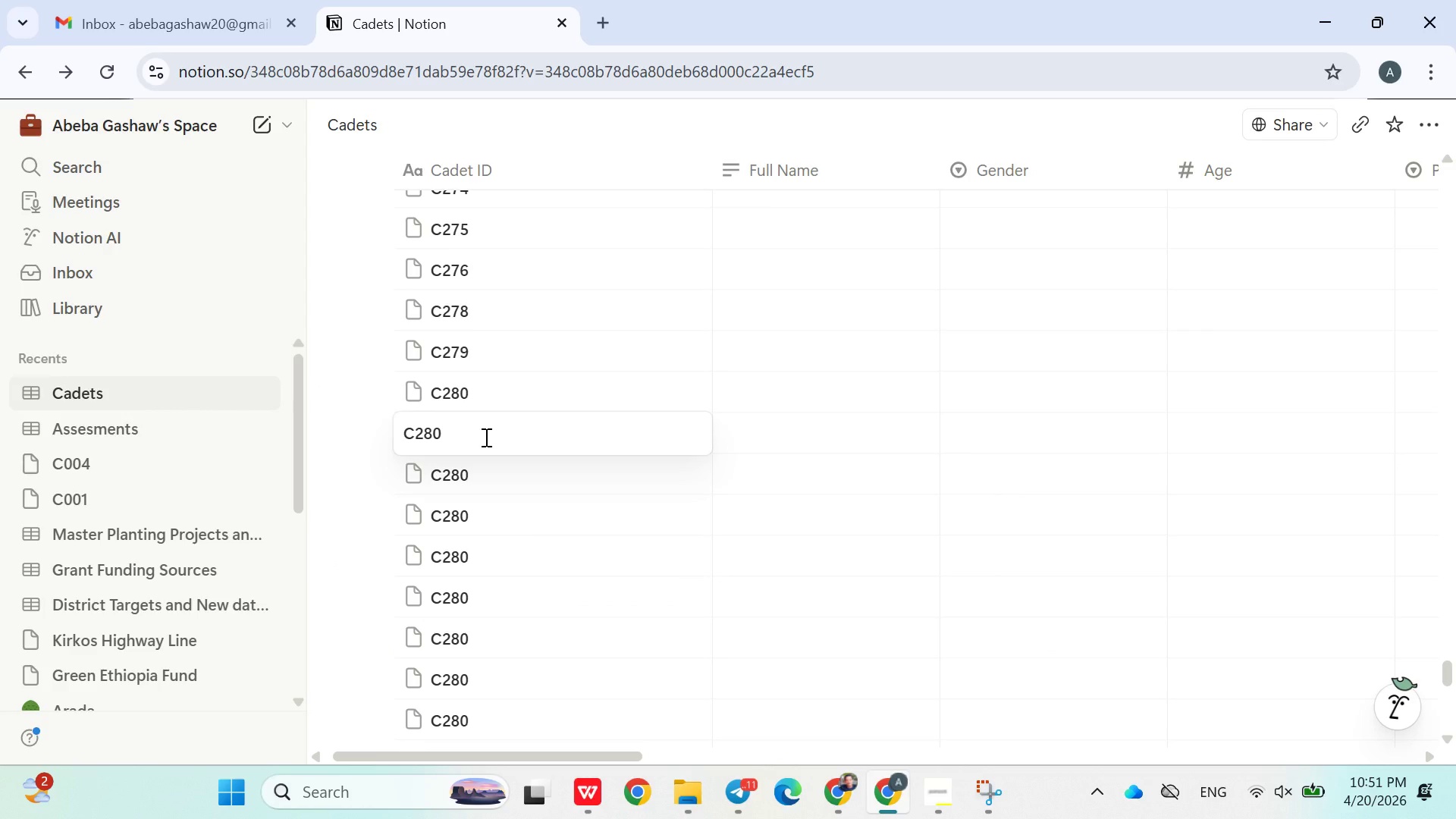 
key(Backspace)
 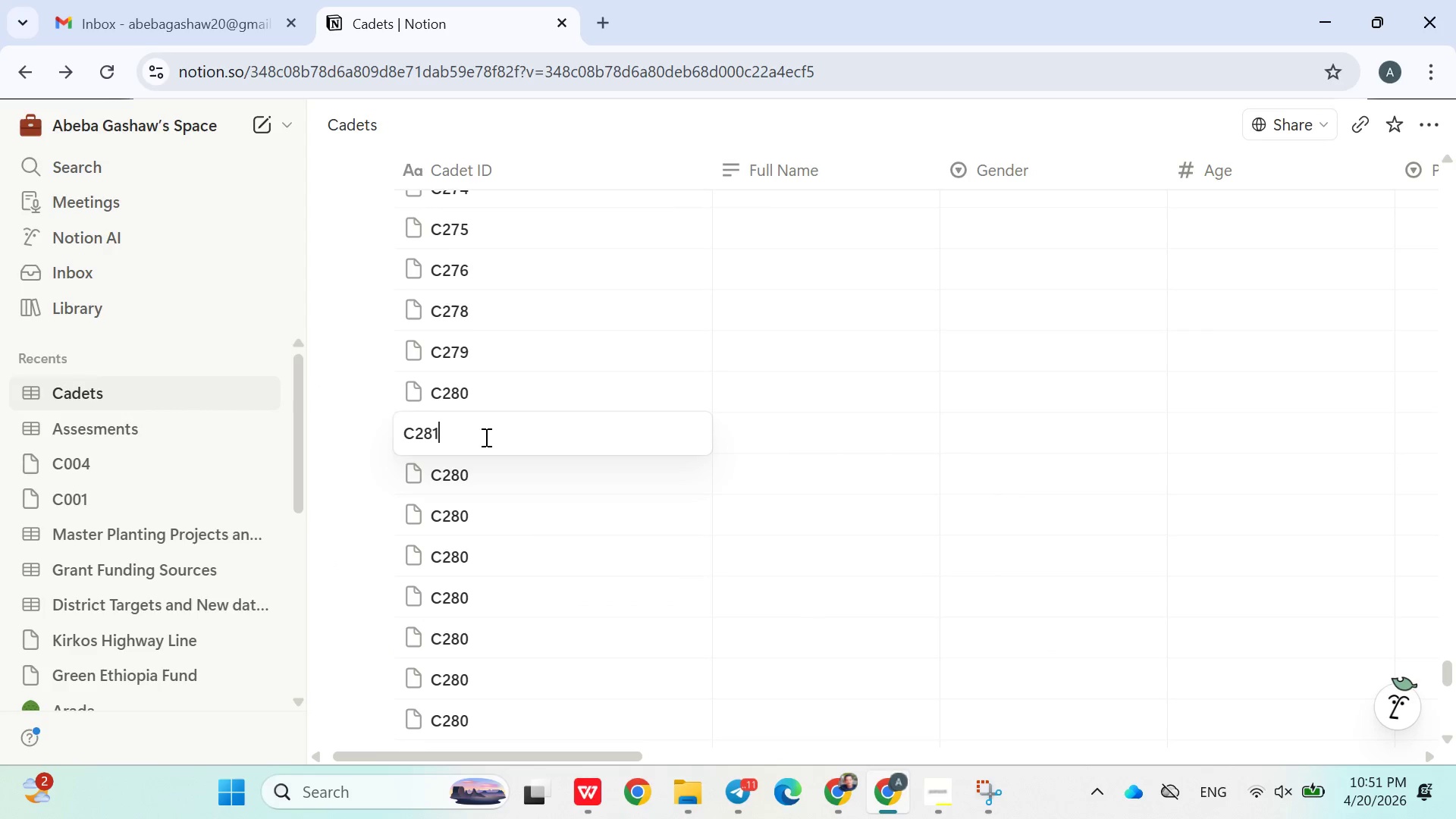 
key(1)
 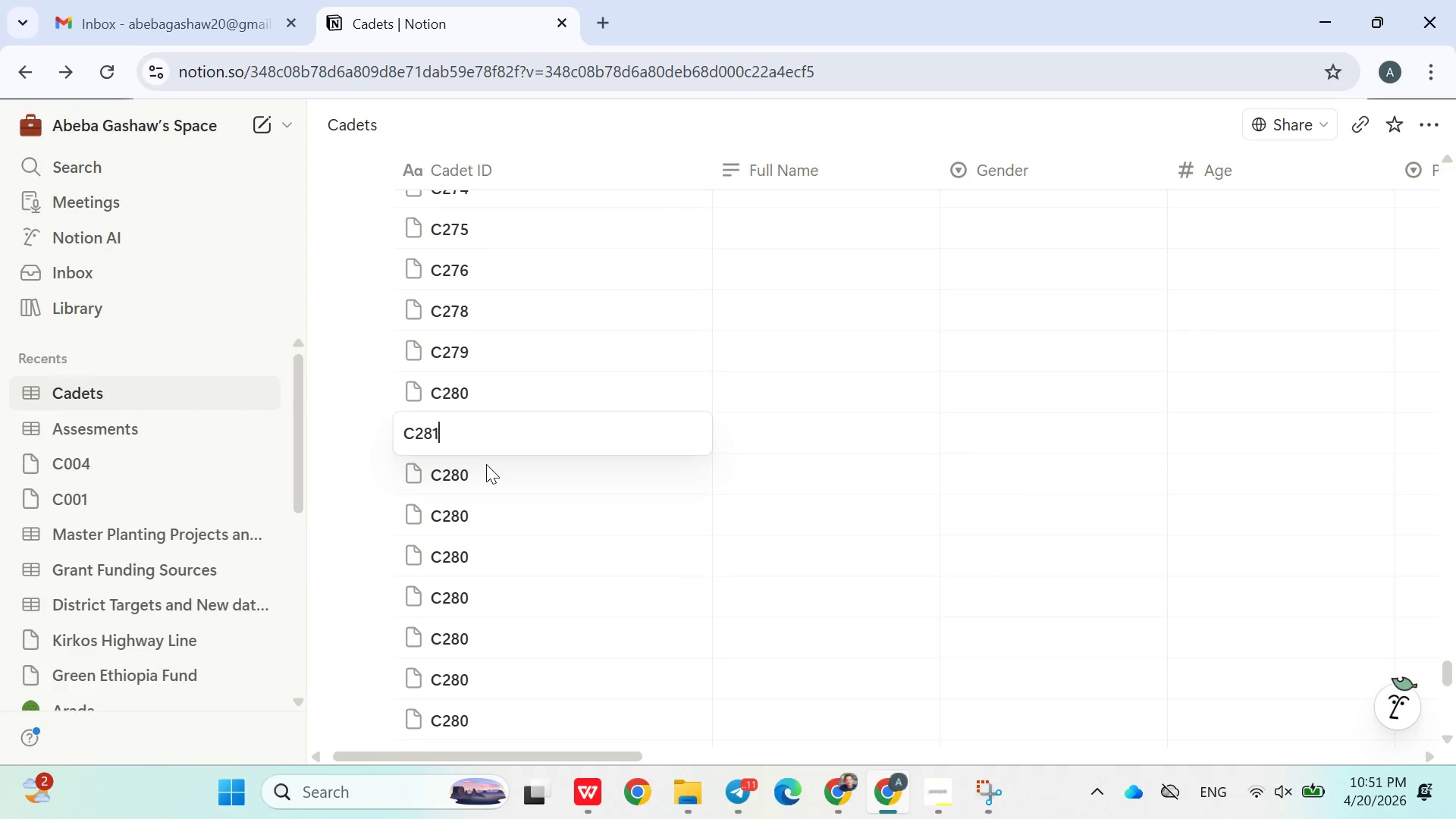 
double_click([489, 476])
 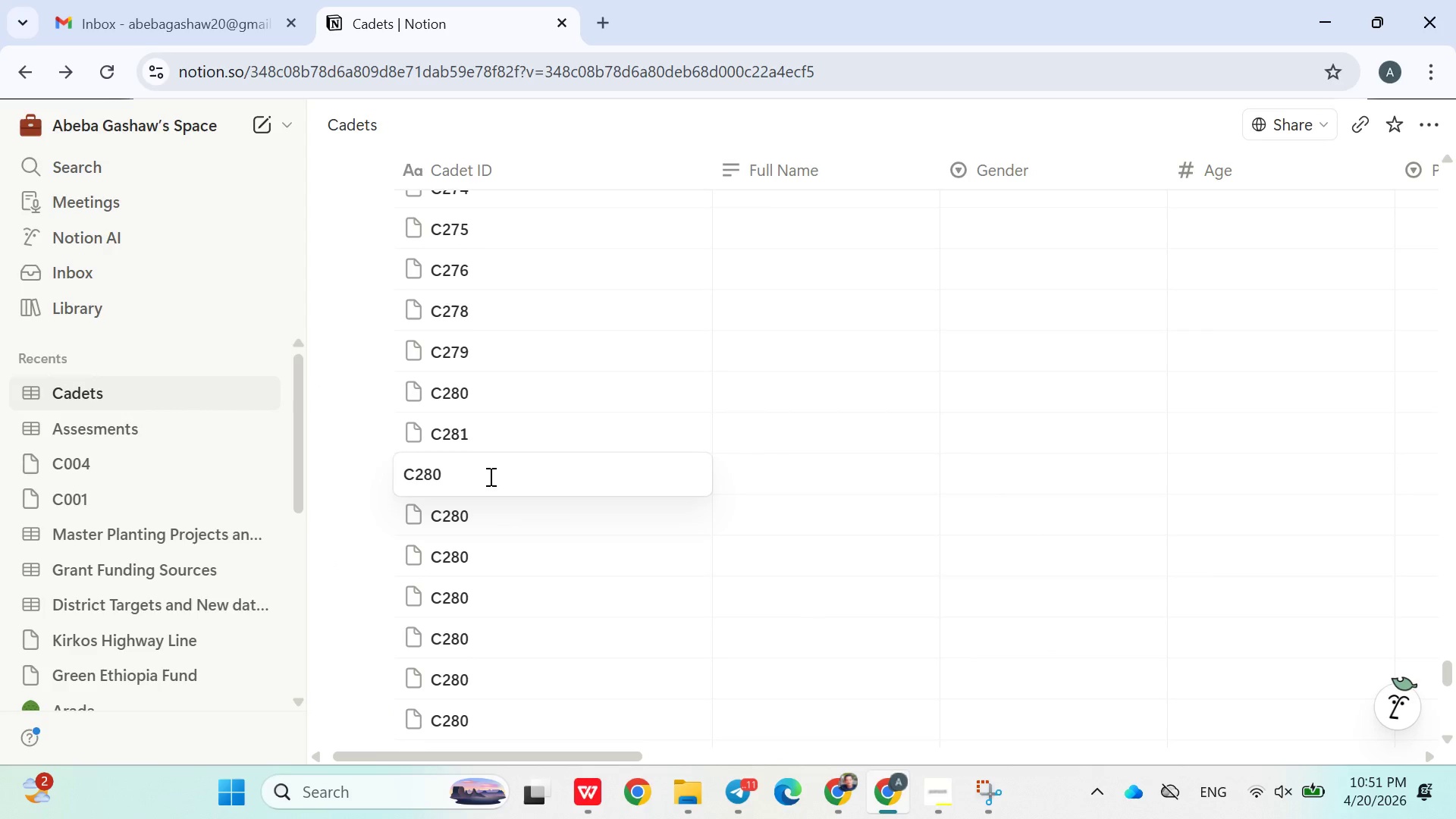 
key(Backspace)
 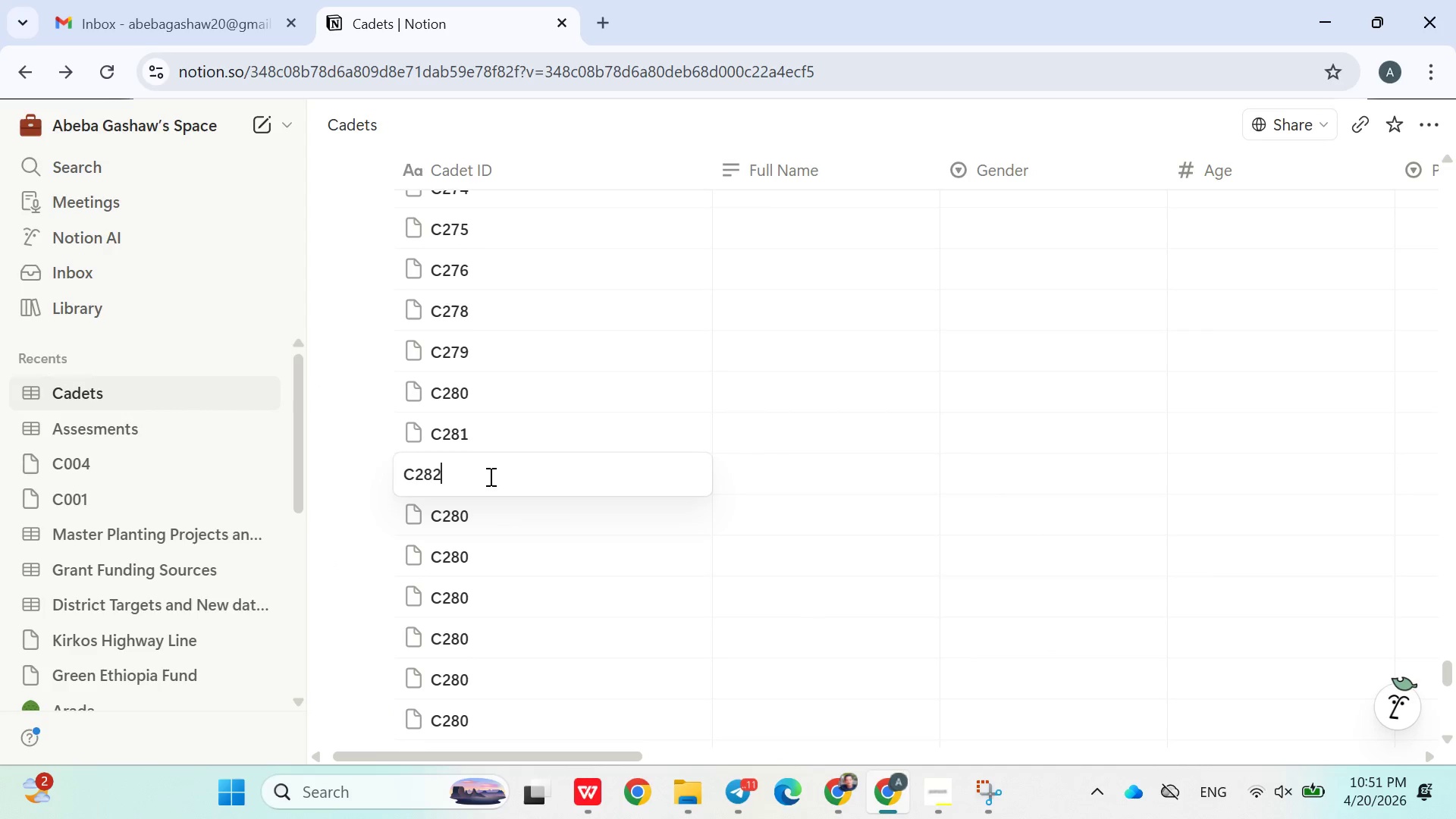 
key(2)
 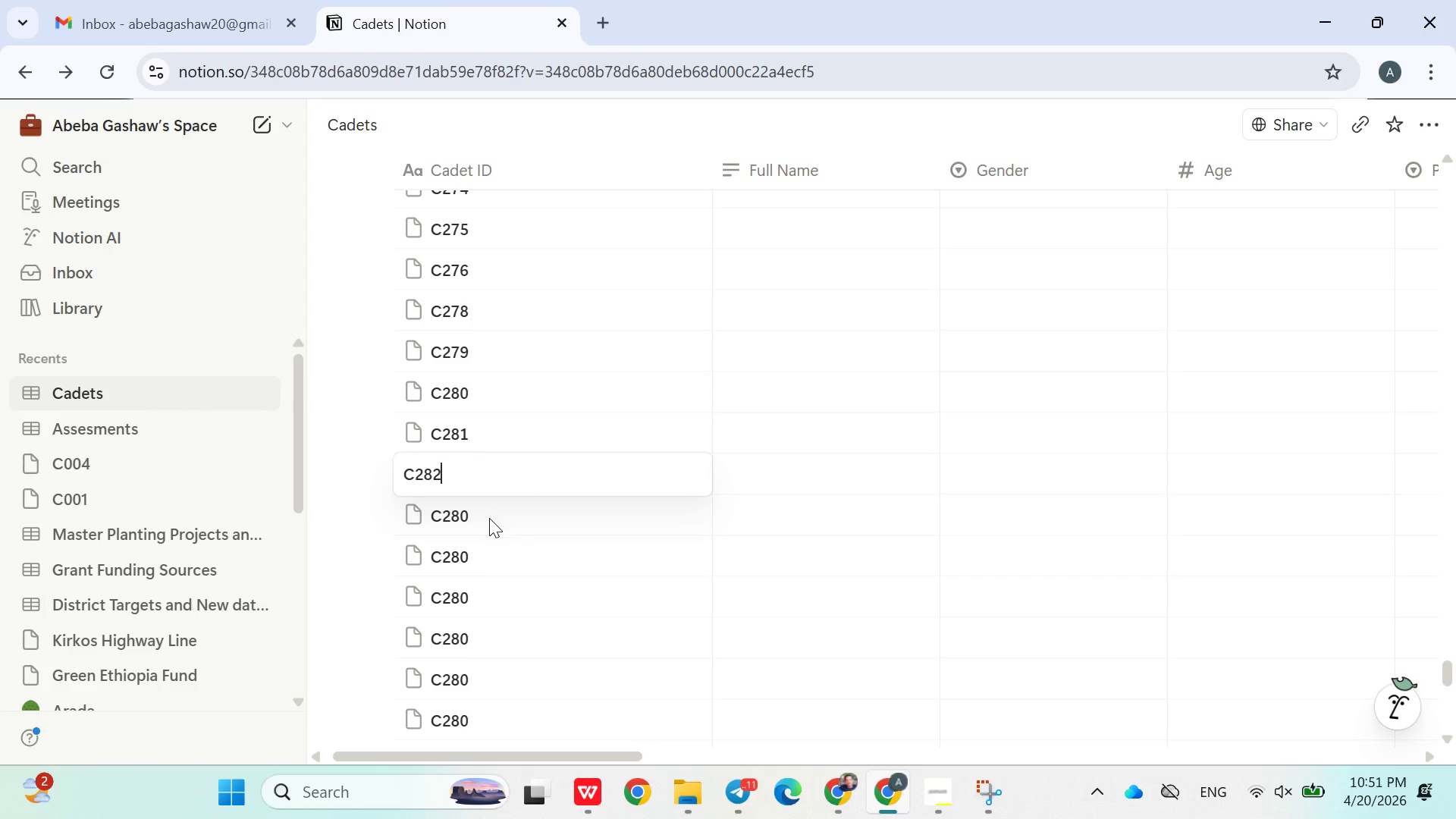 
double_click([489, 520])
 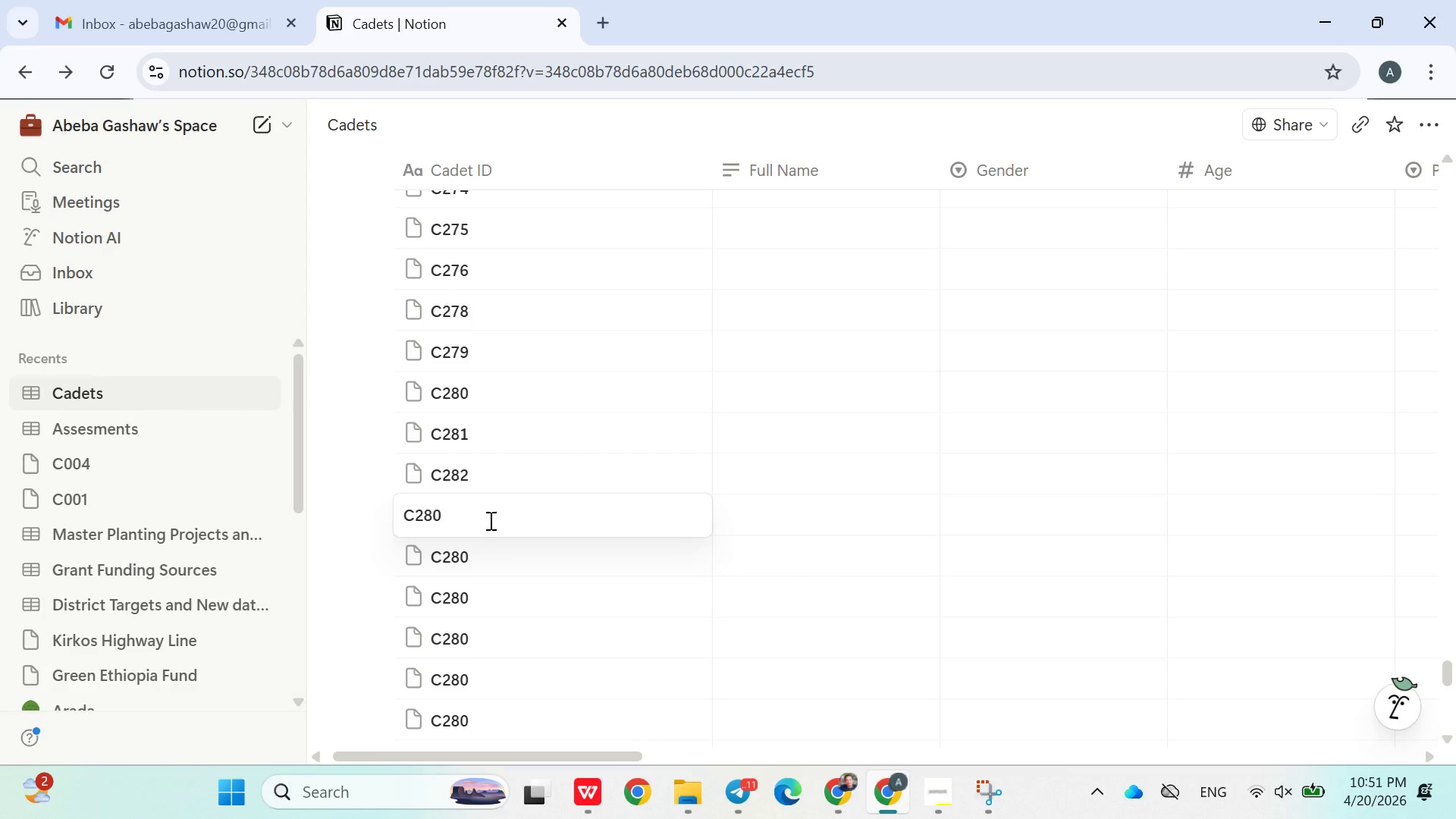 
key(Backspace)
 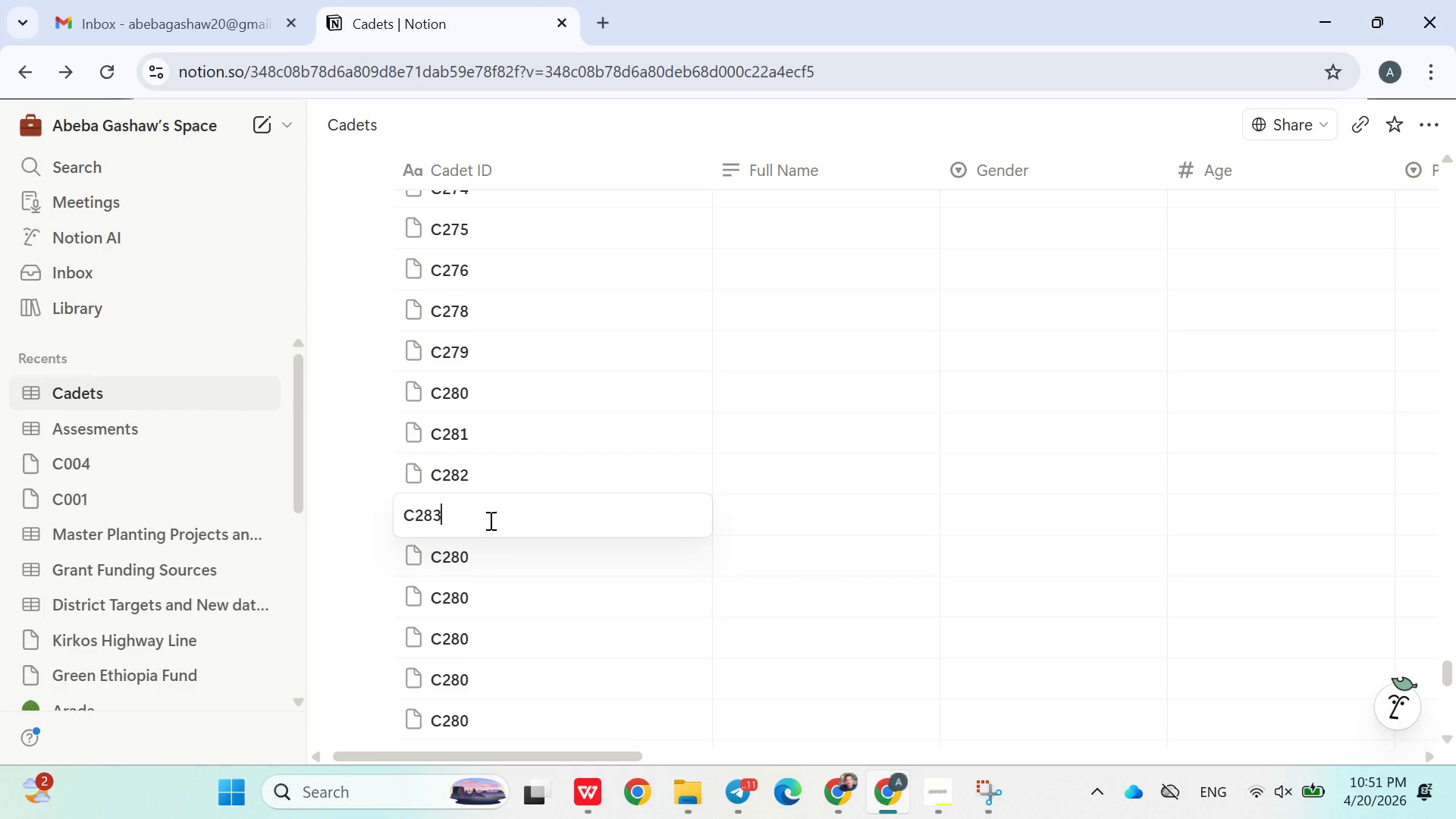 
key(3)
 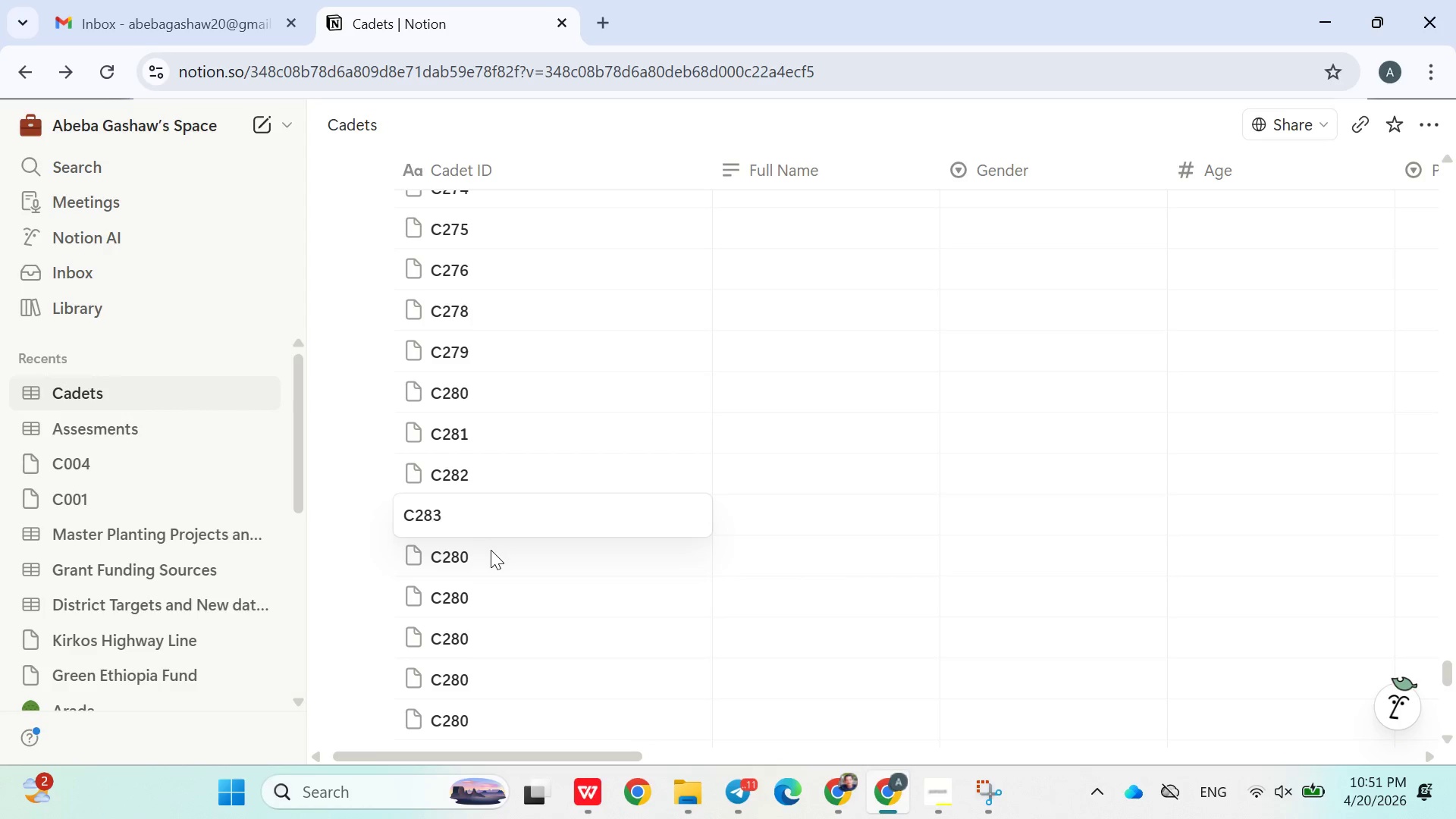 
double_click([491, 550])
 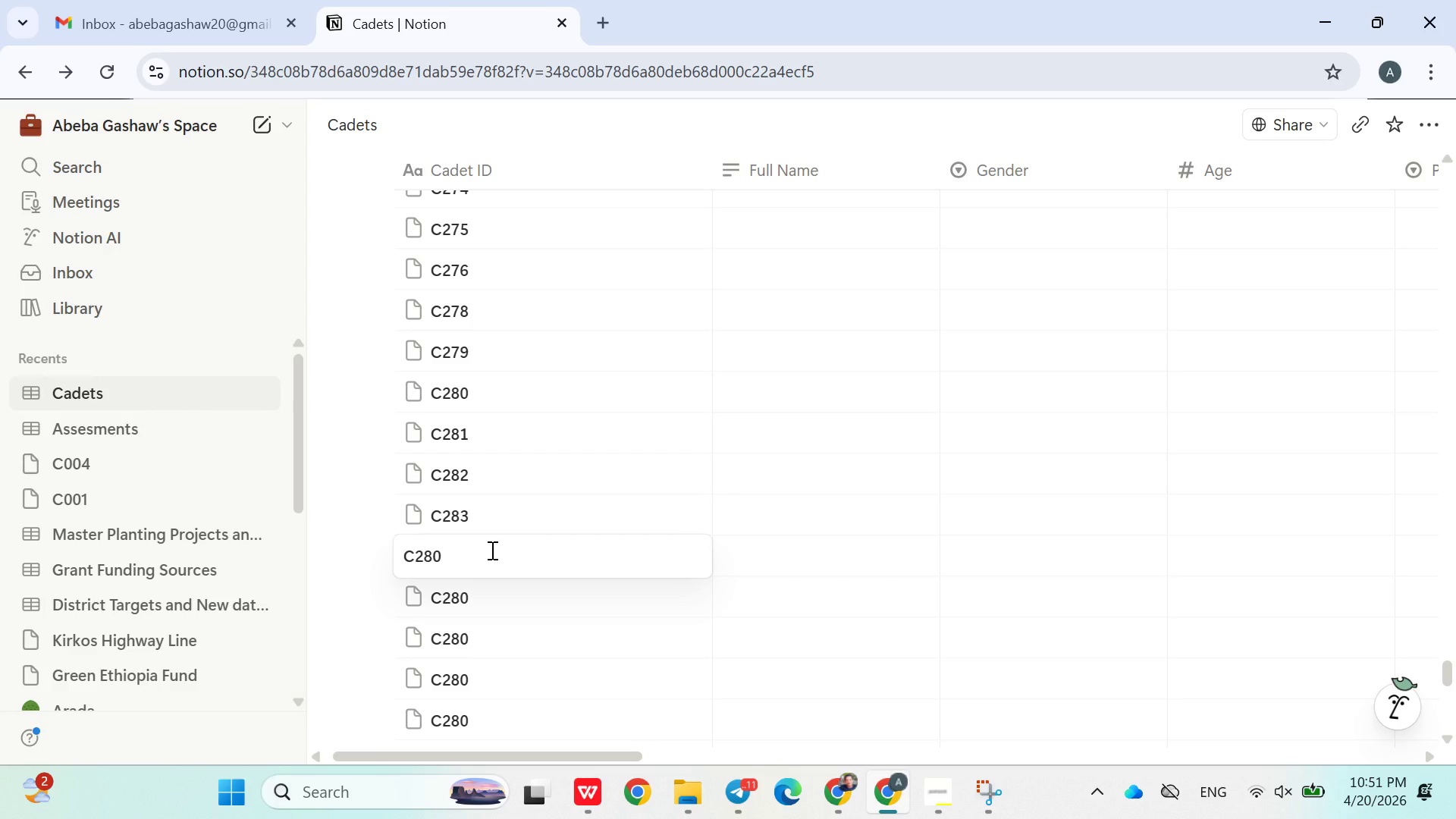 
key(Backspace)
 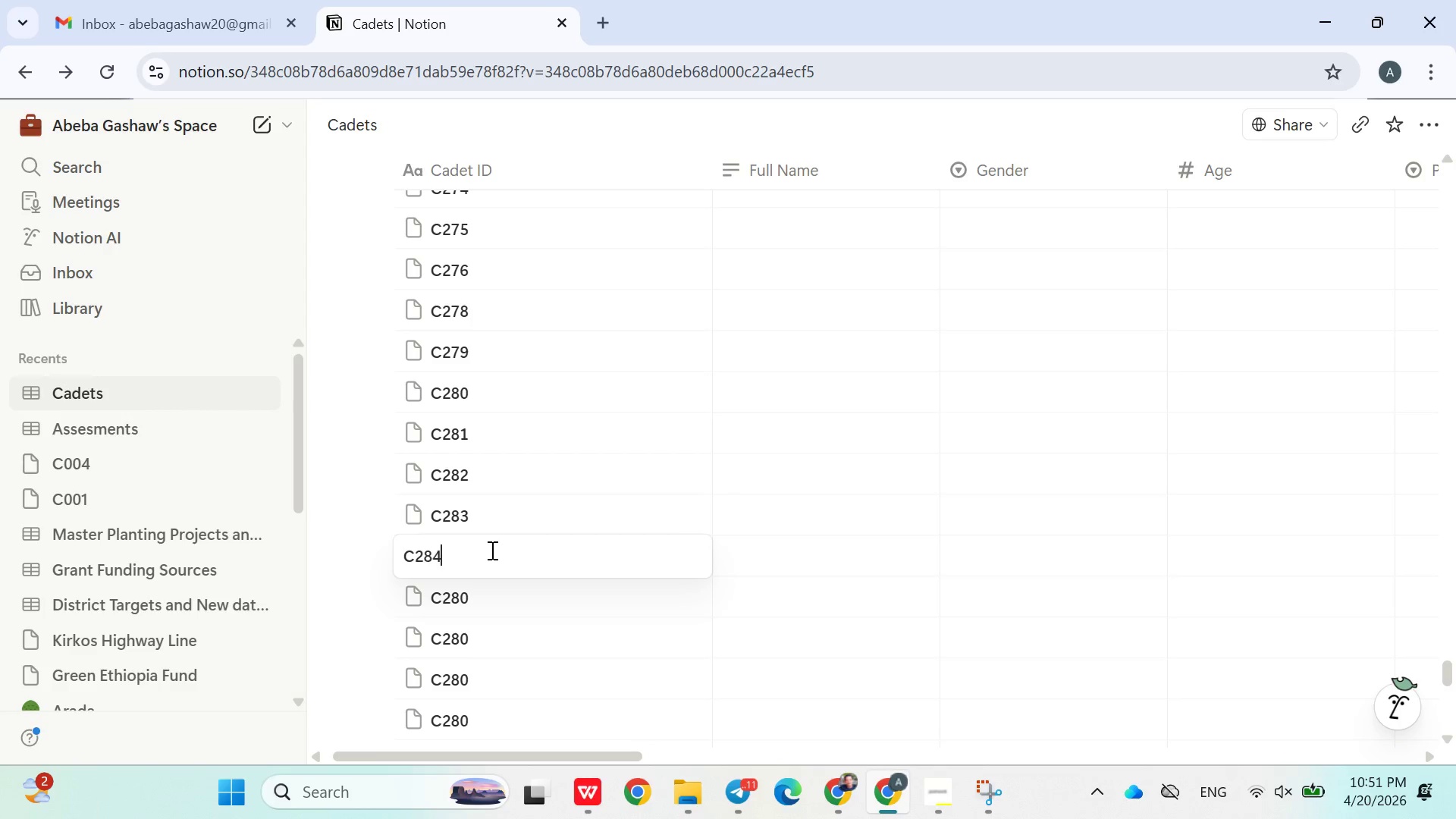 
key(4)
 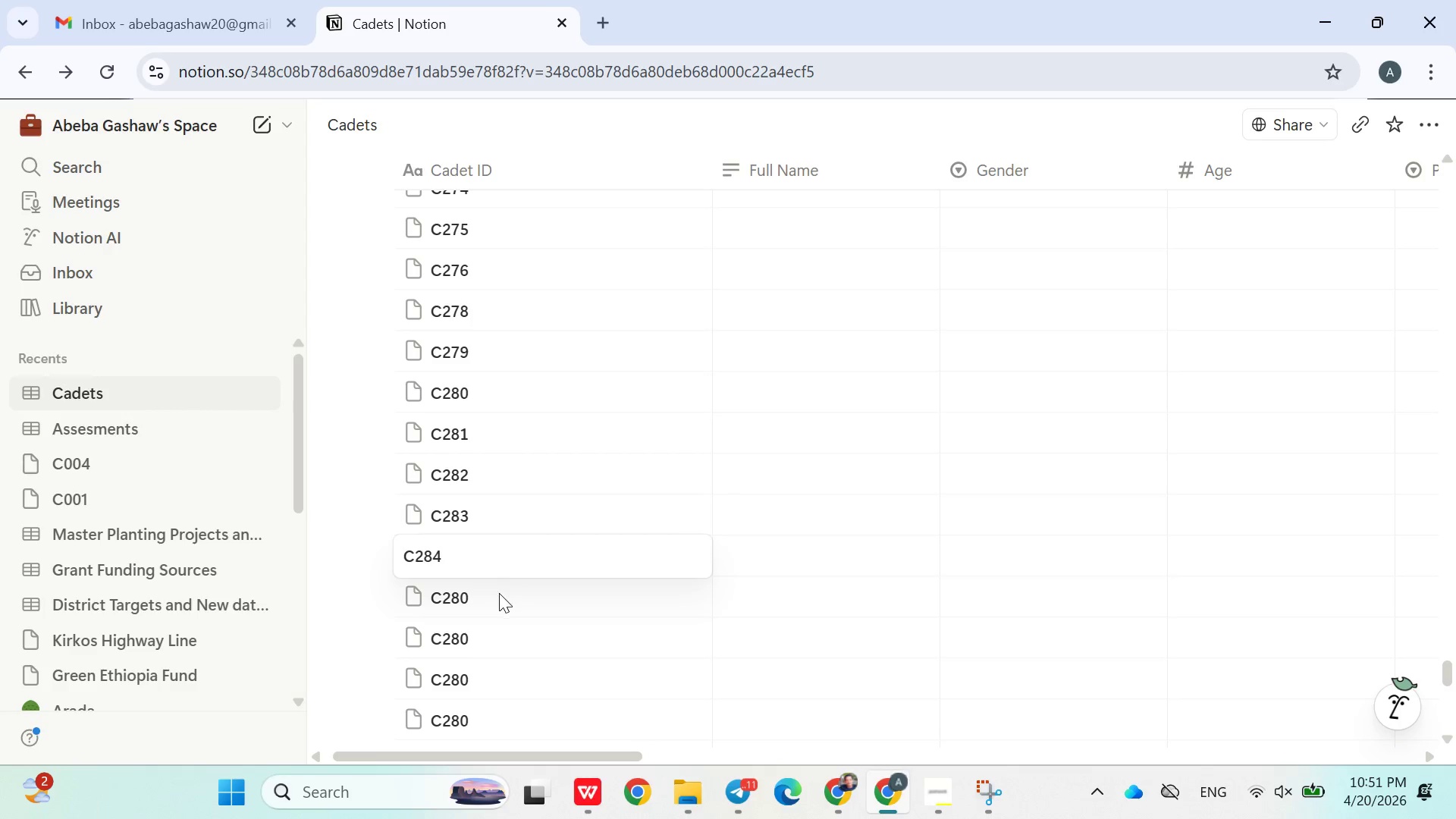 
double_click([499, 593])
 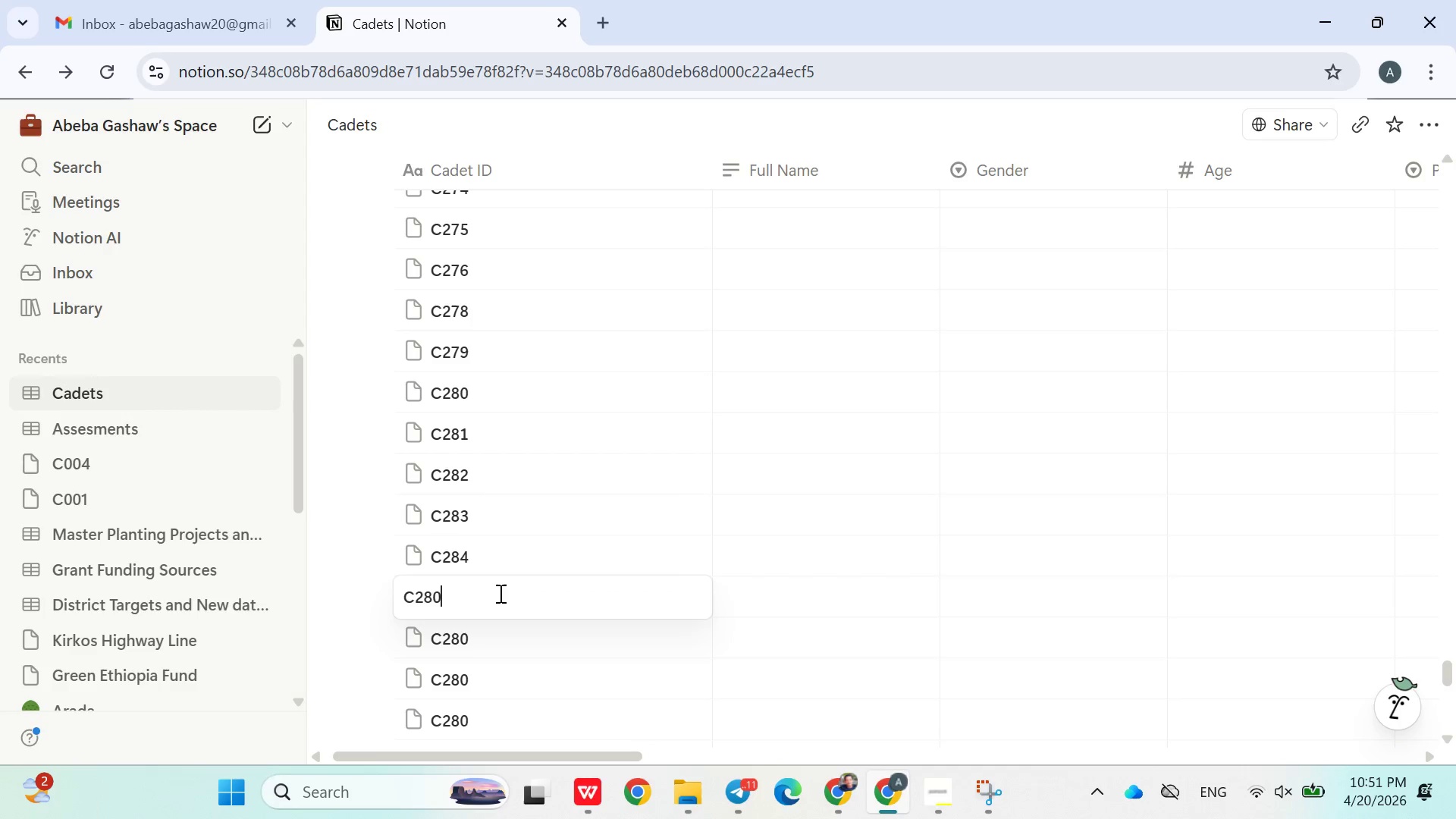 
key(Backspace)
 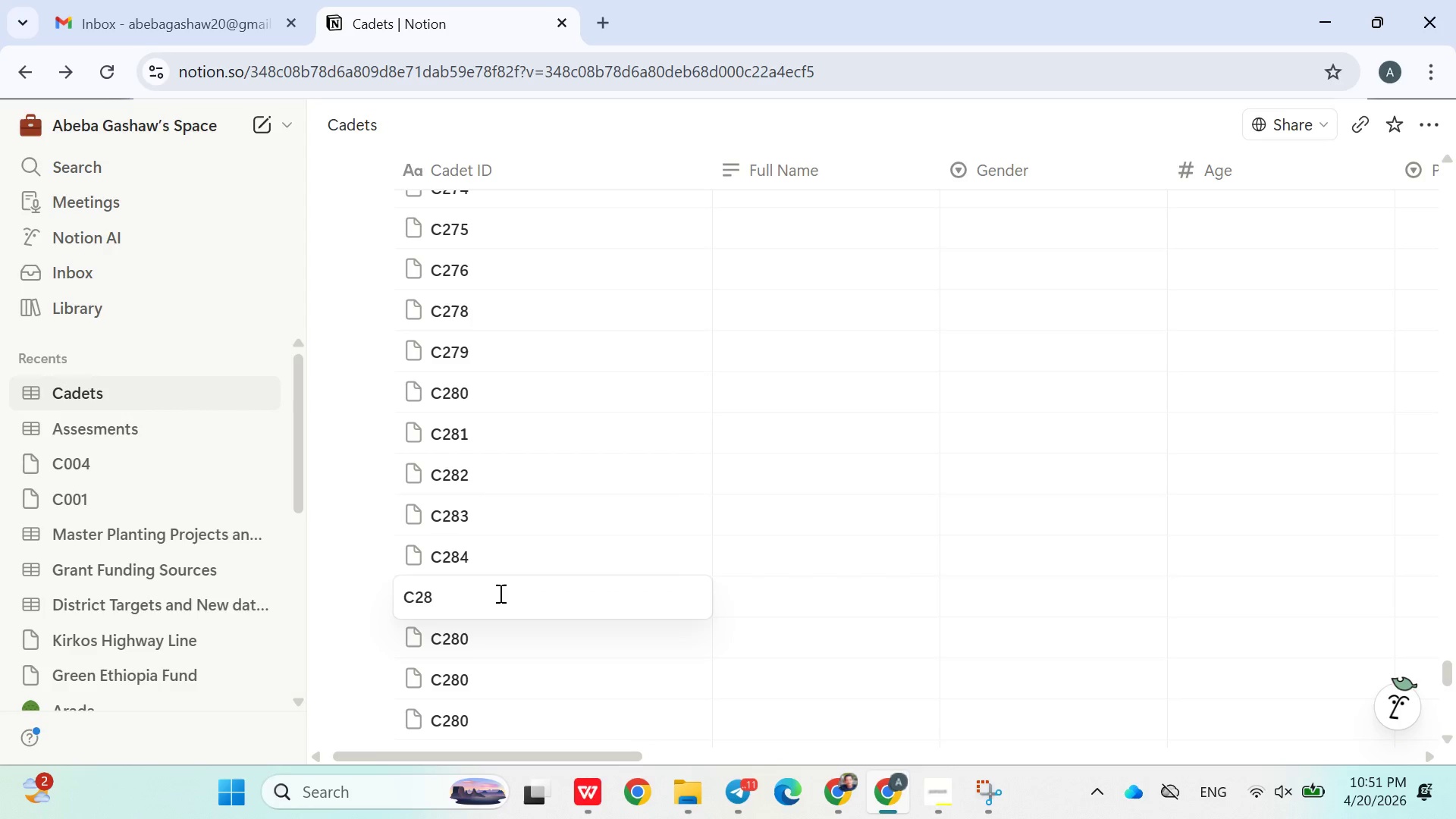 
key(5)
 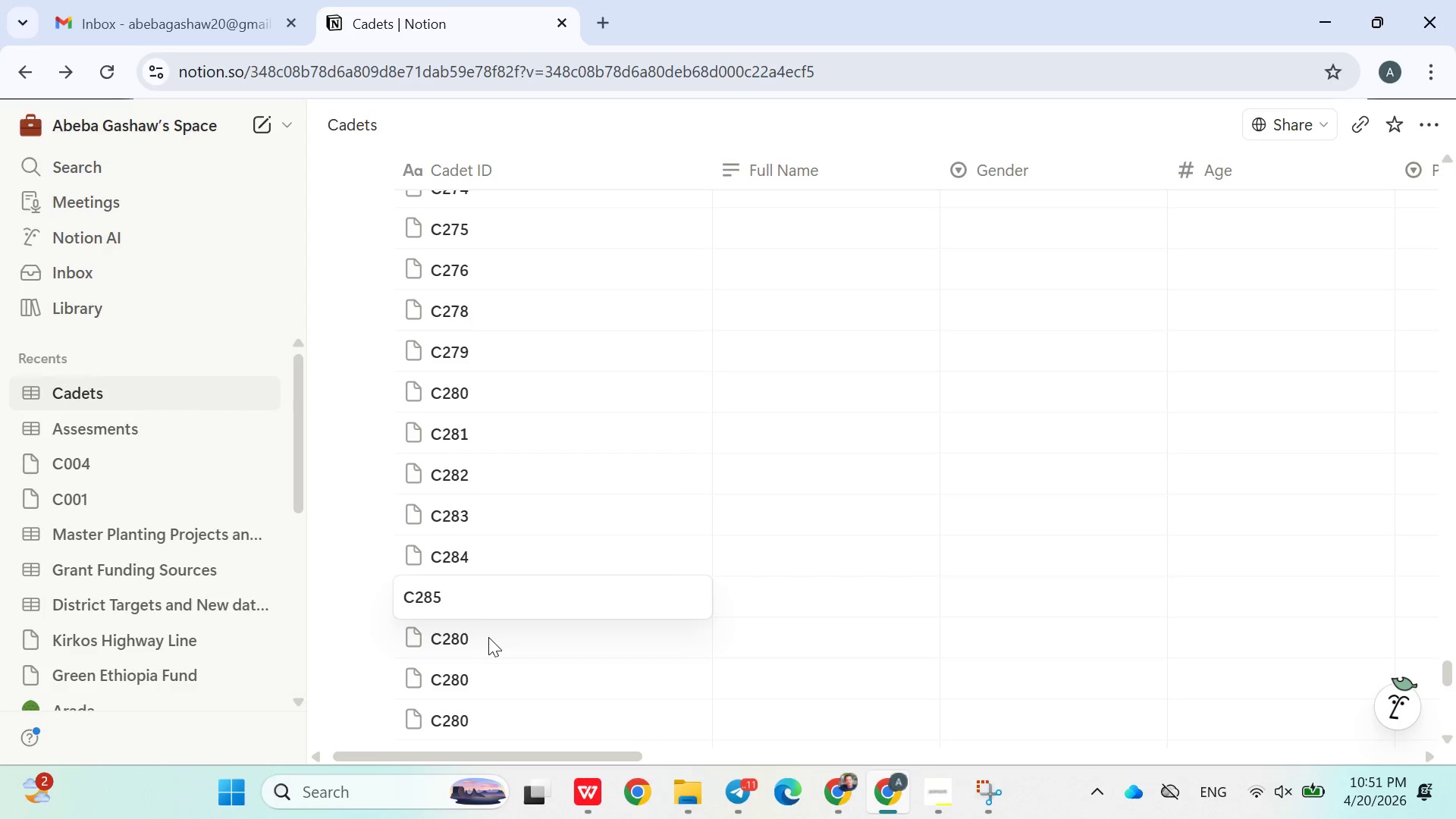 
double_click([488, 642])
 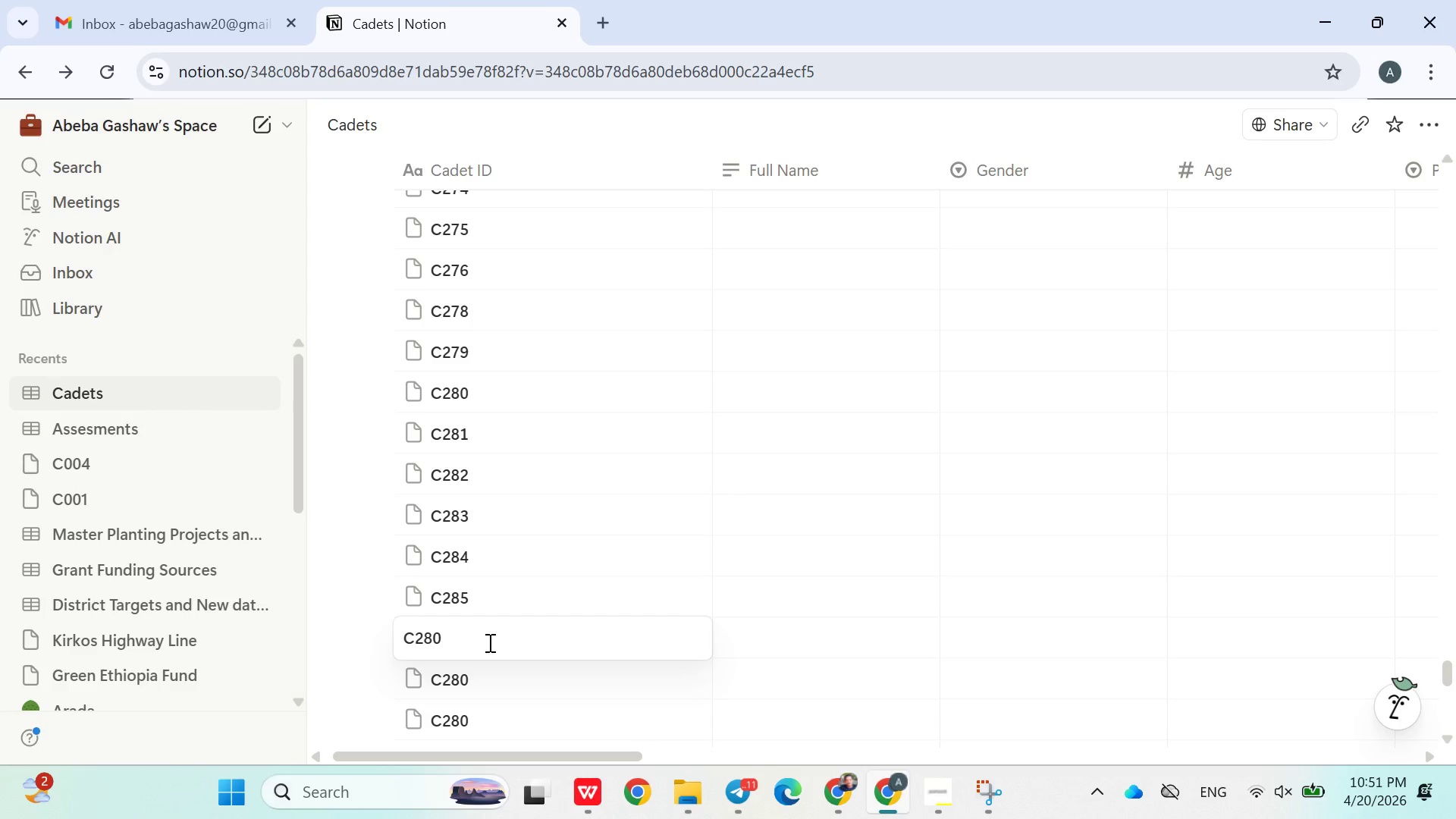 
key(Backspace)
 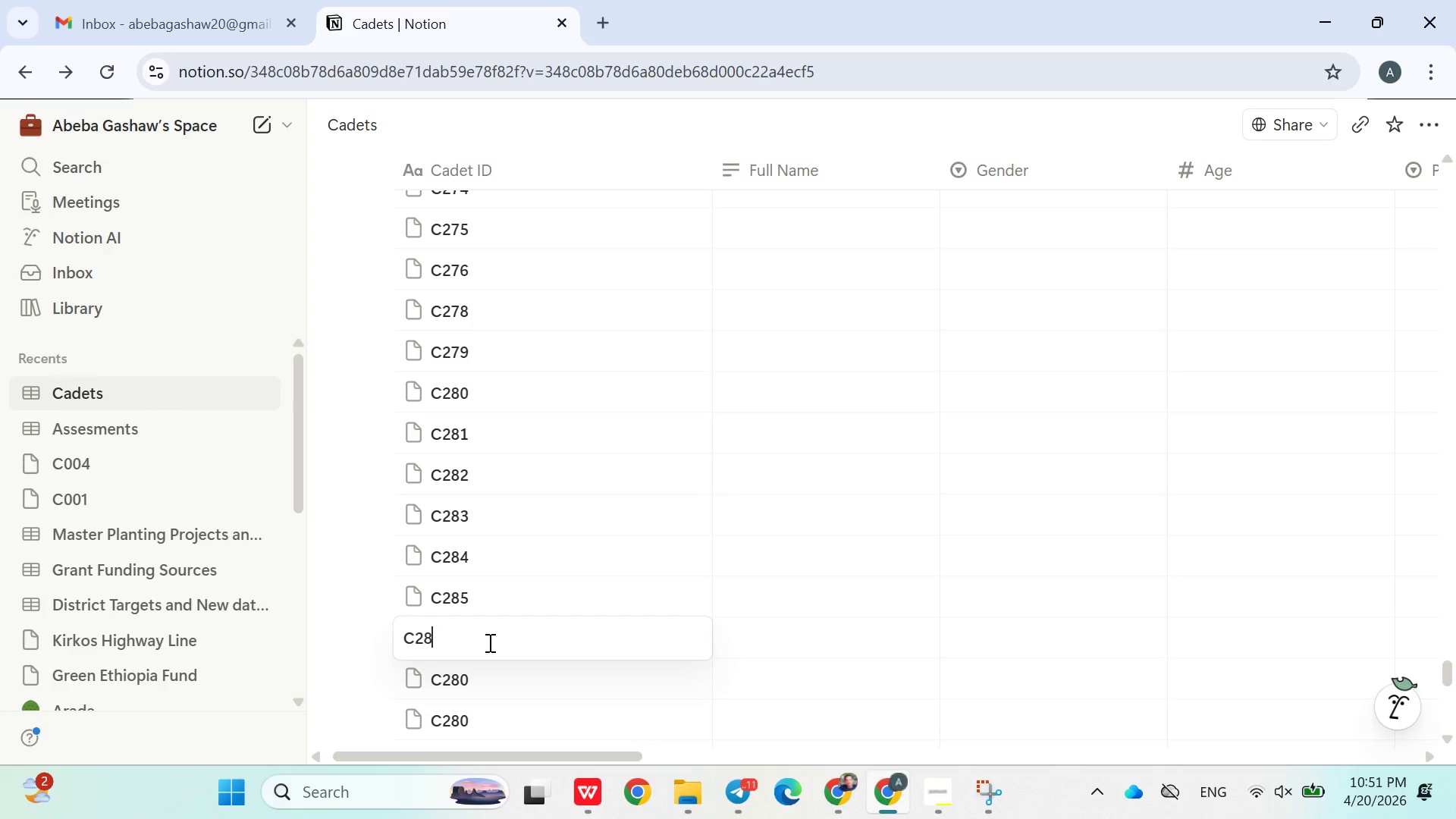 
key(6)
 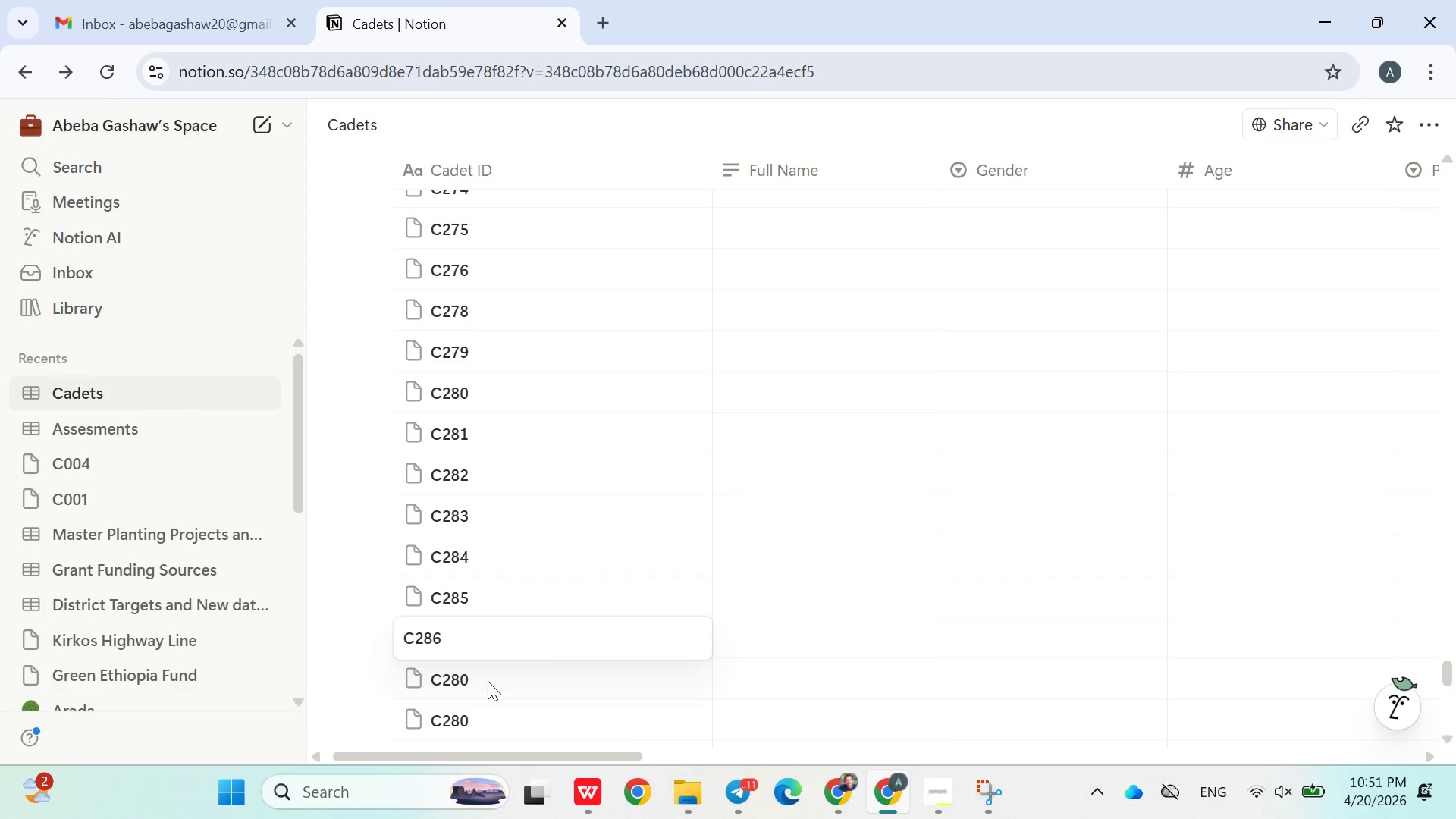 
double_click([488, 681])
 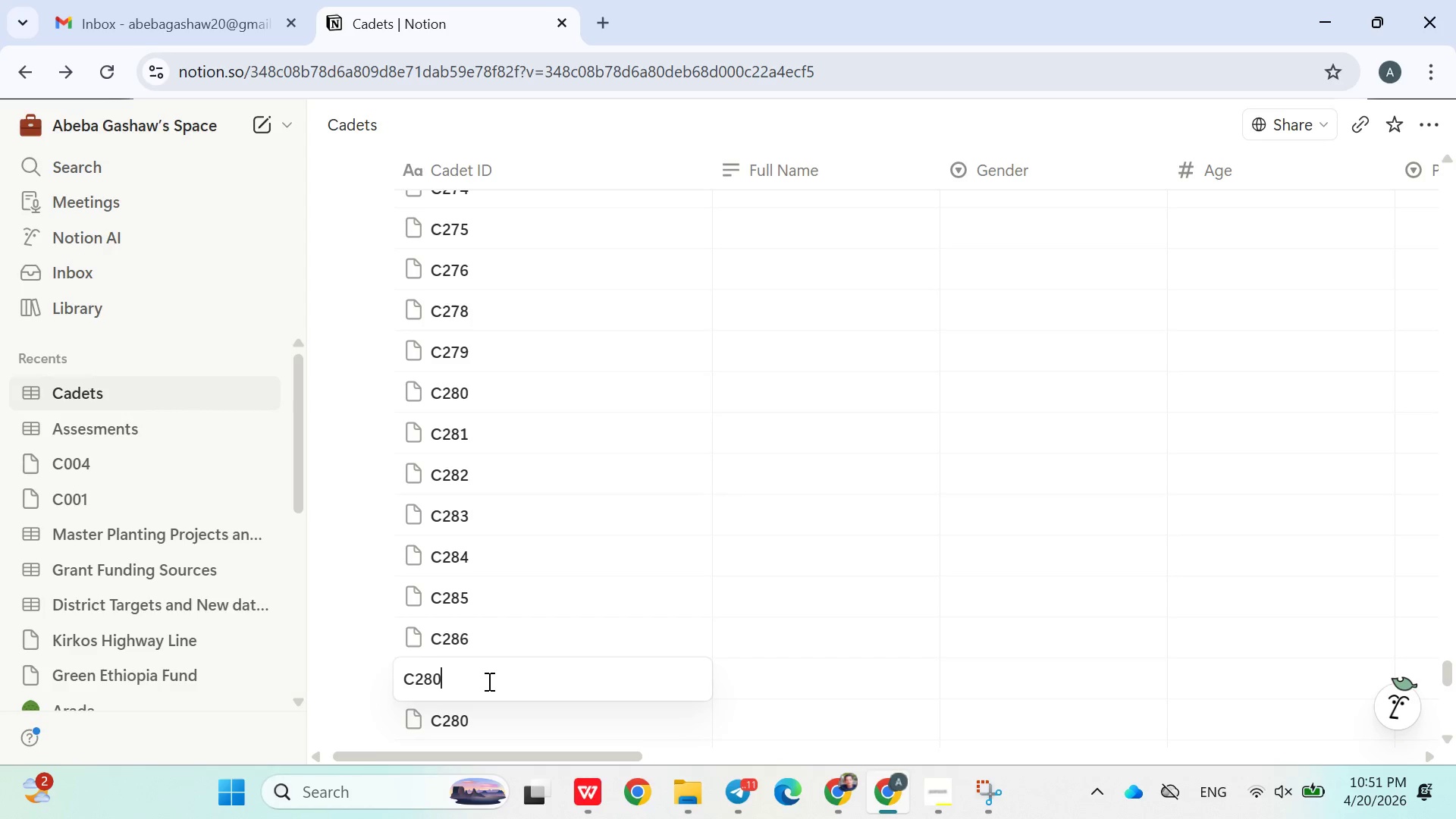 
key(Backspace)
 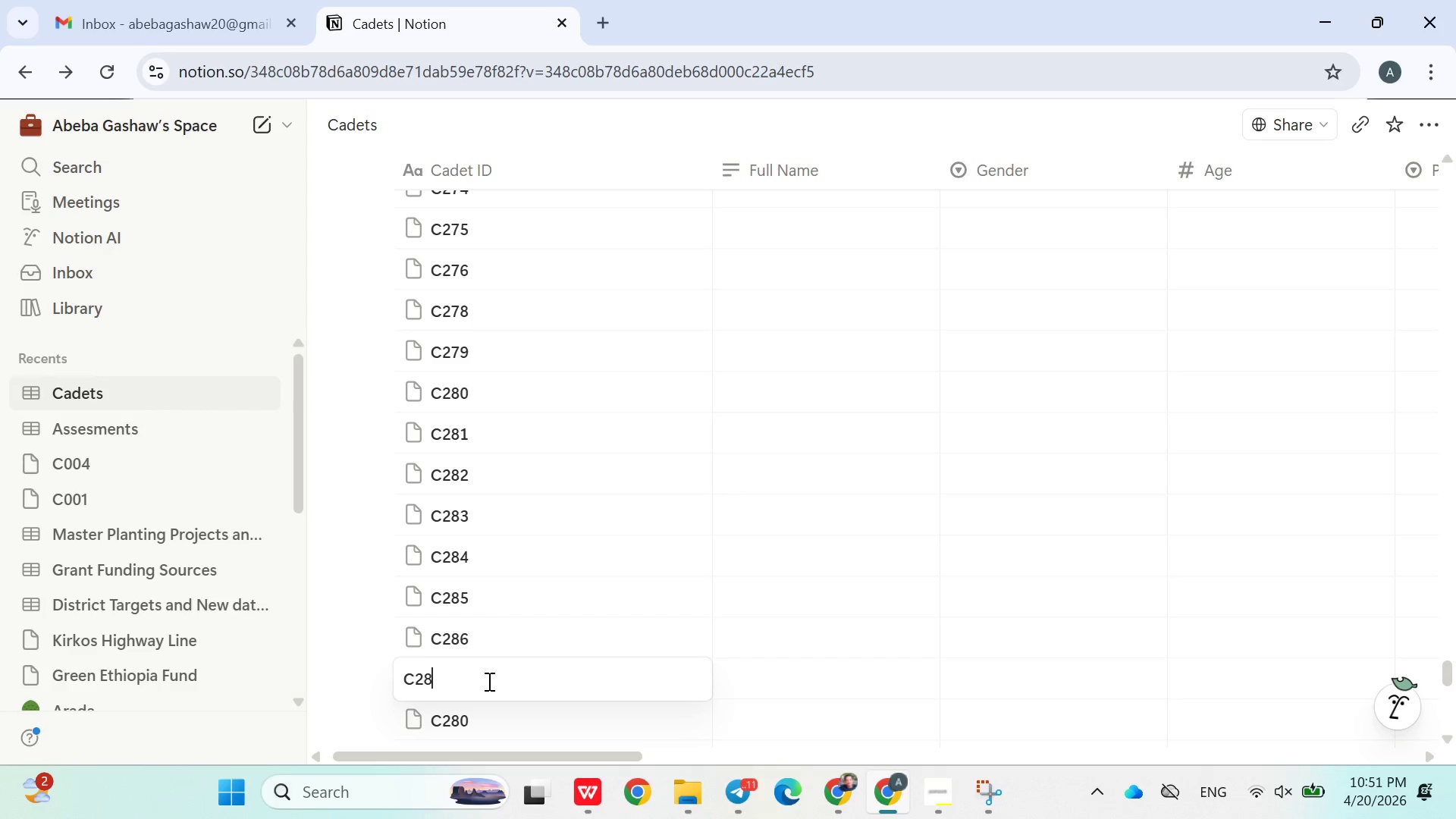 
key(7)
 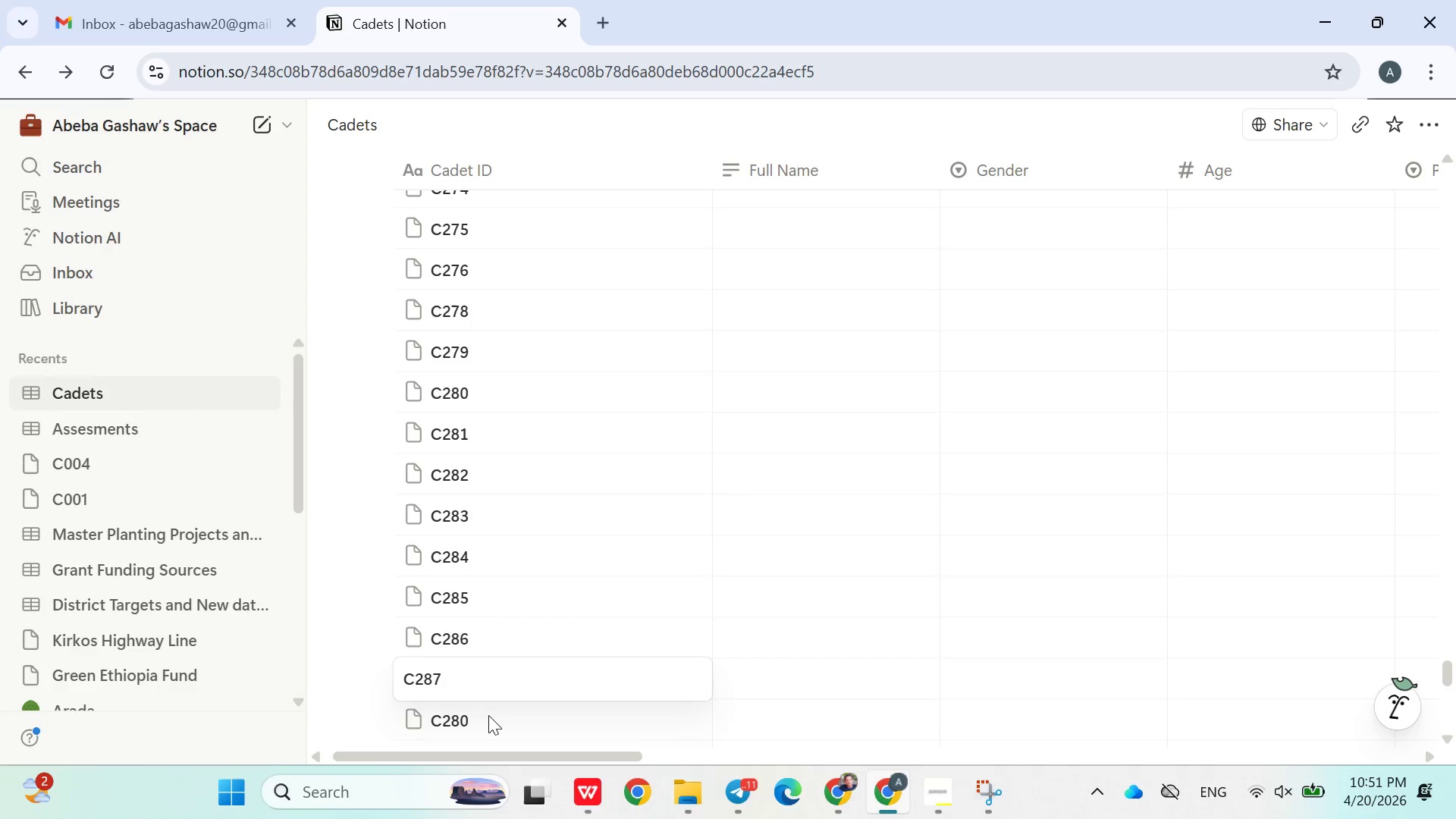 
double_click([488, 716])
 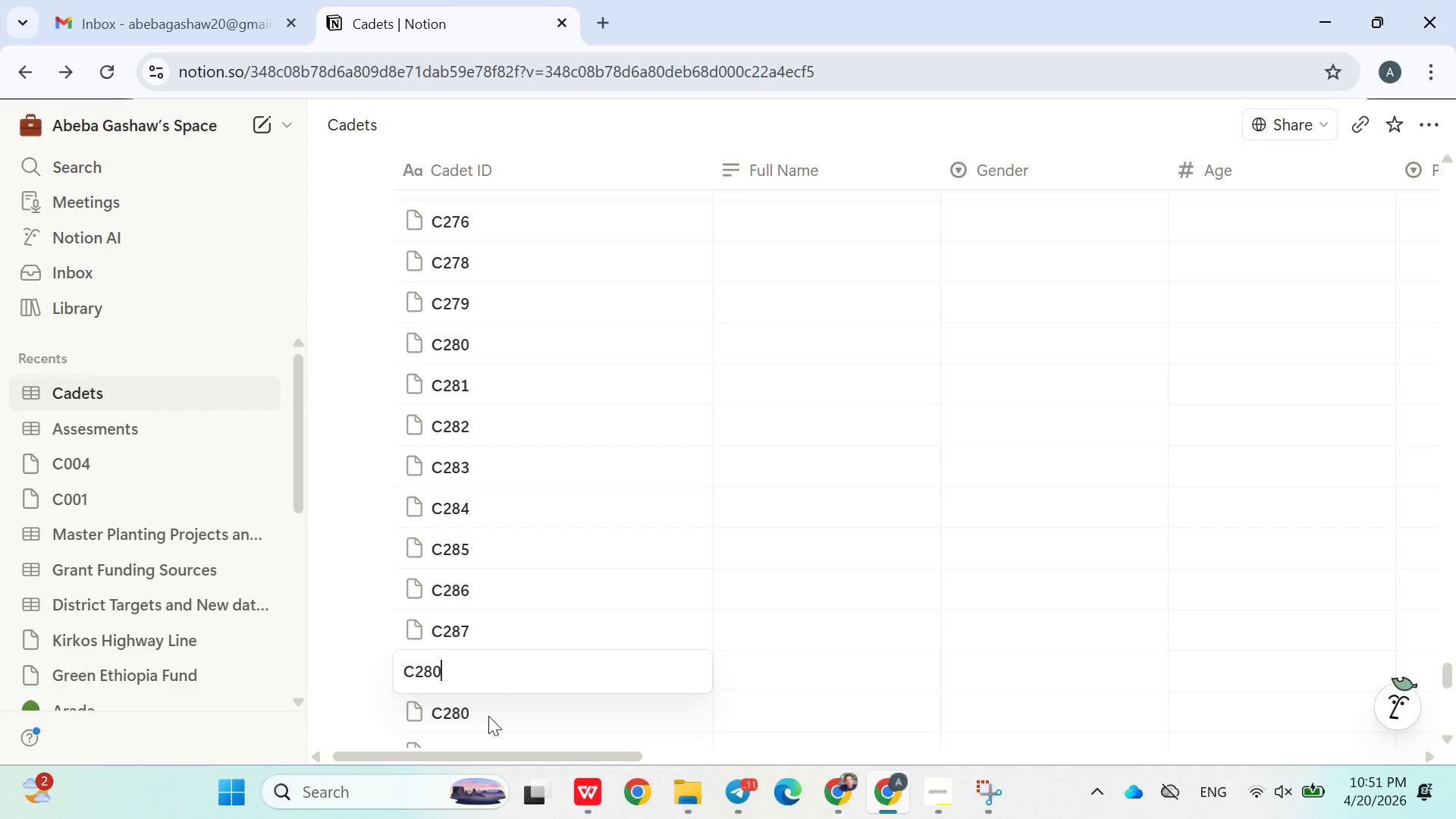 
key(Backspace)
 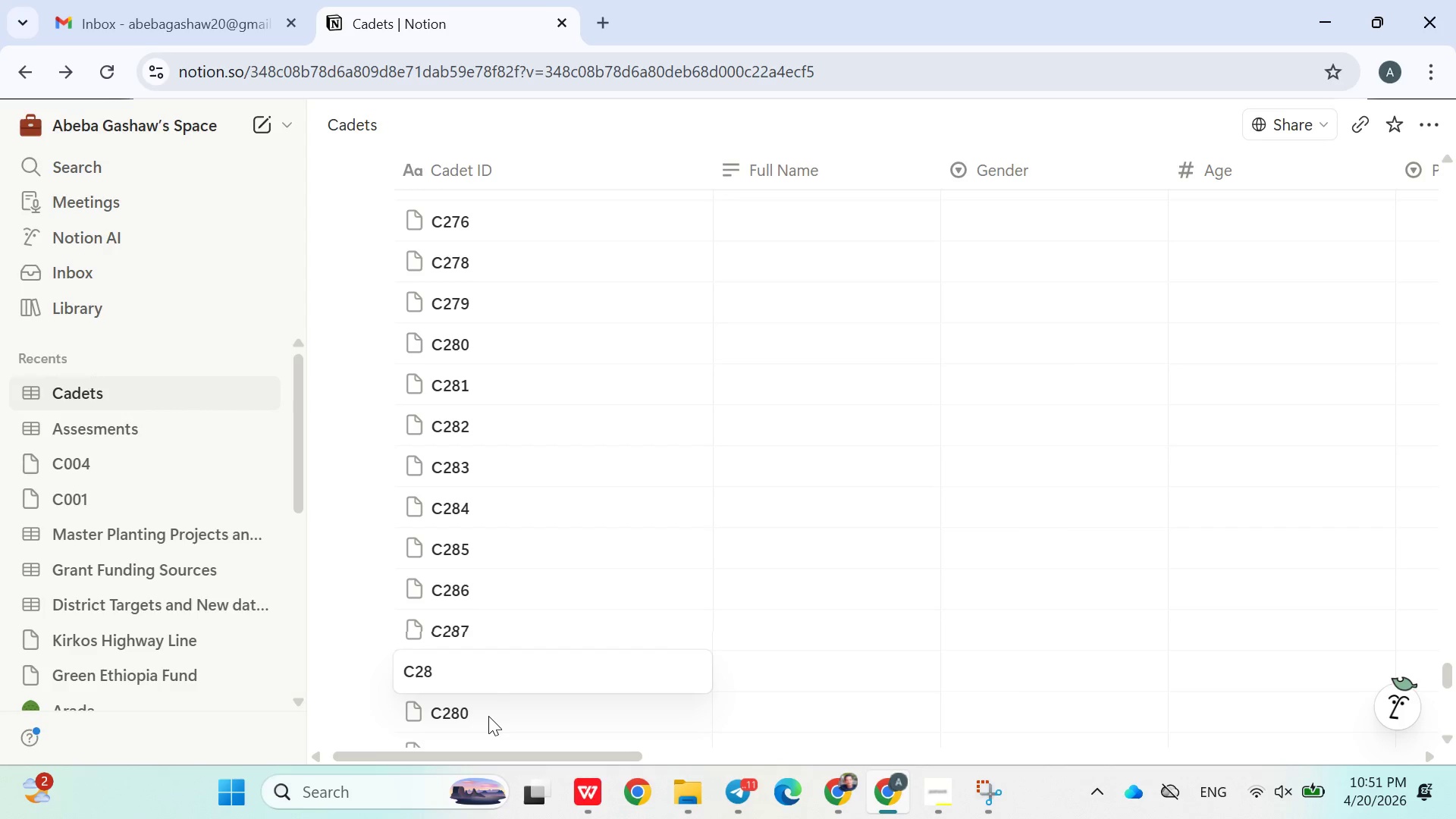 
key(8)
 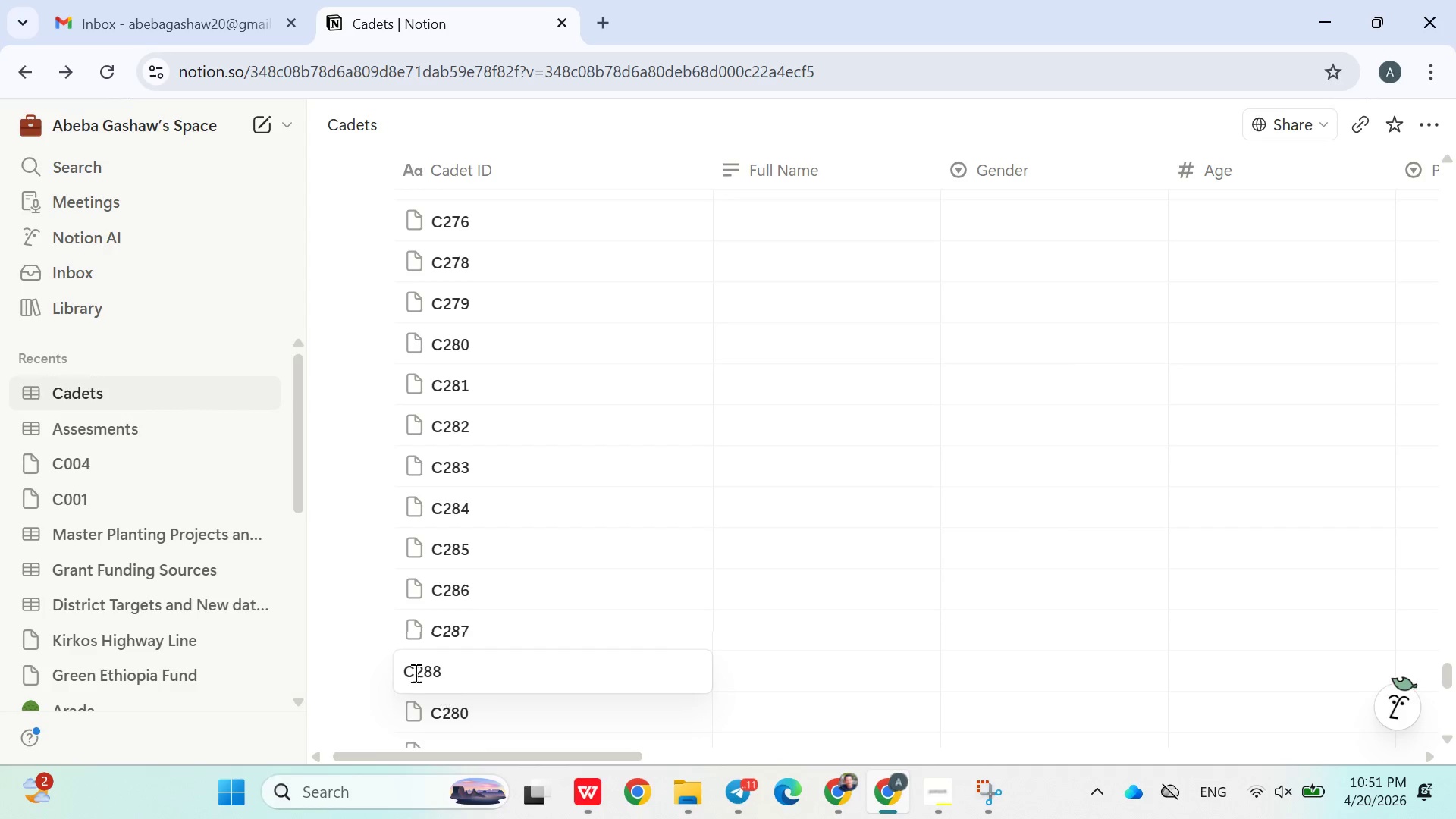 
left_click([375, 660])
 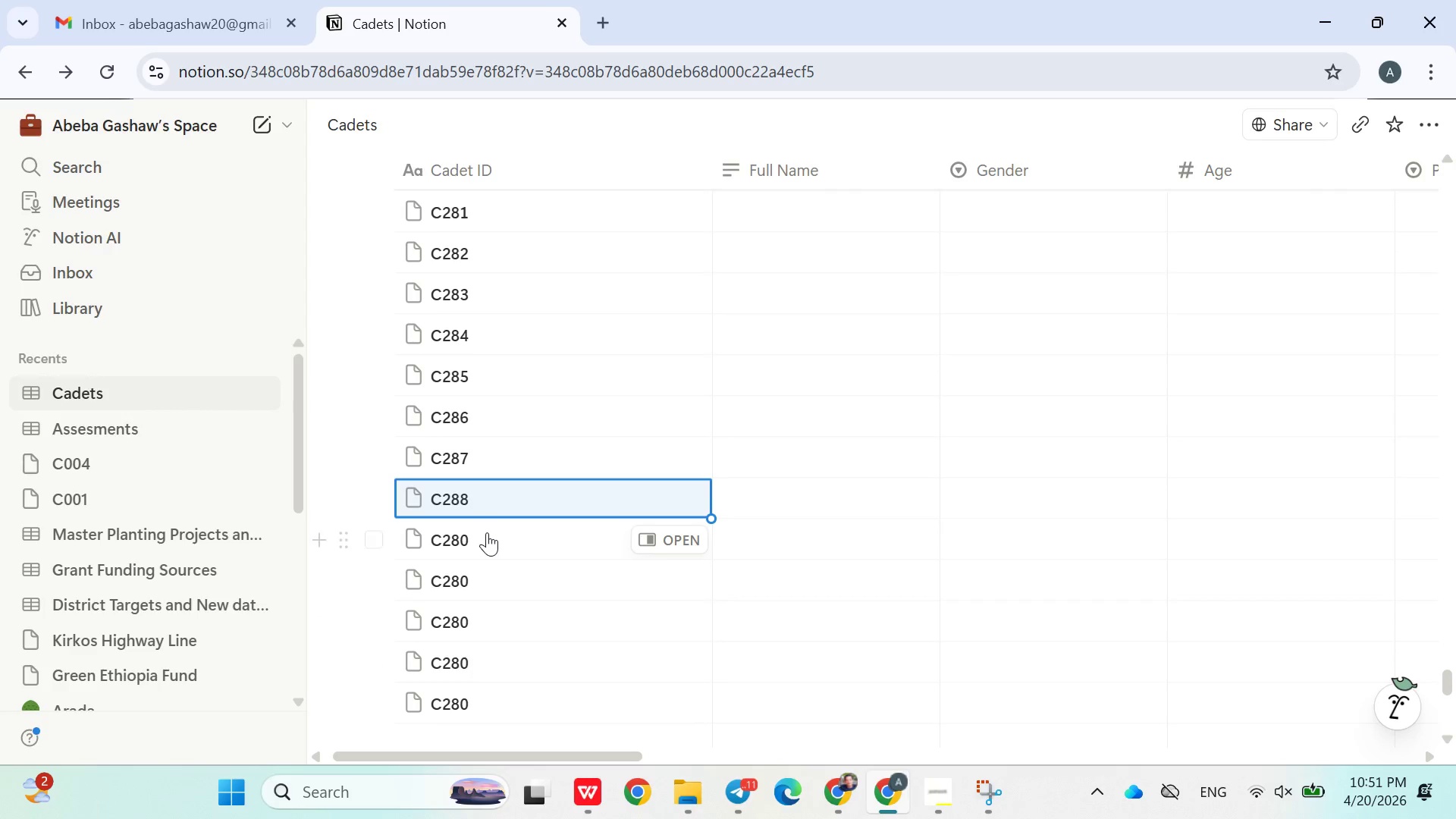 
double_click([490, 535])
 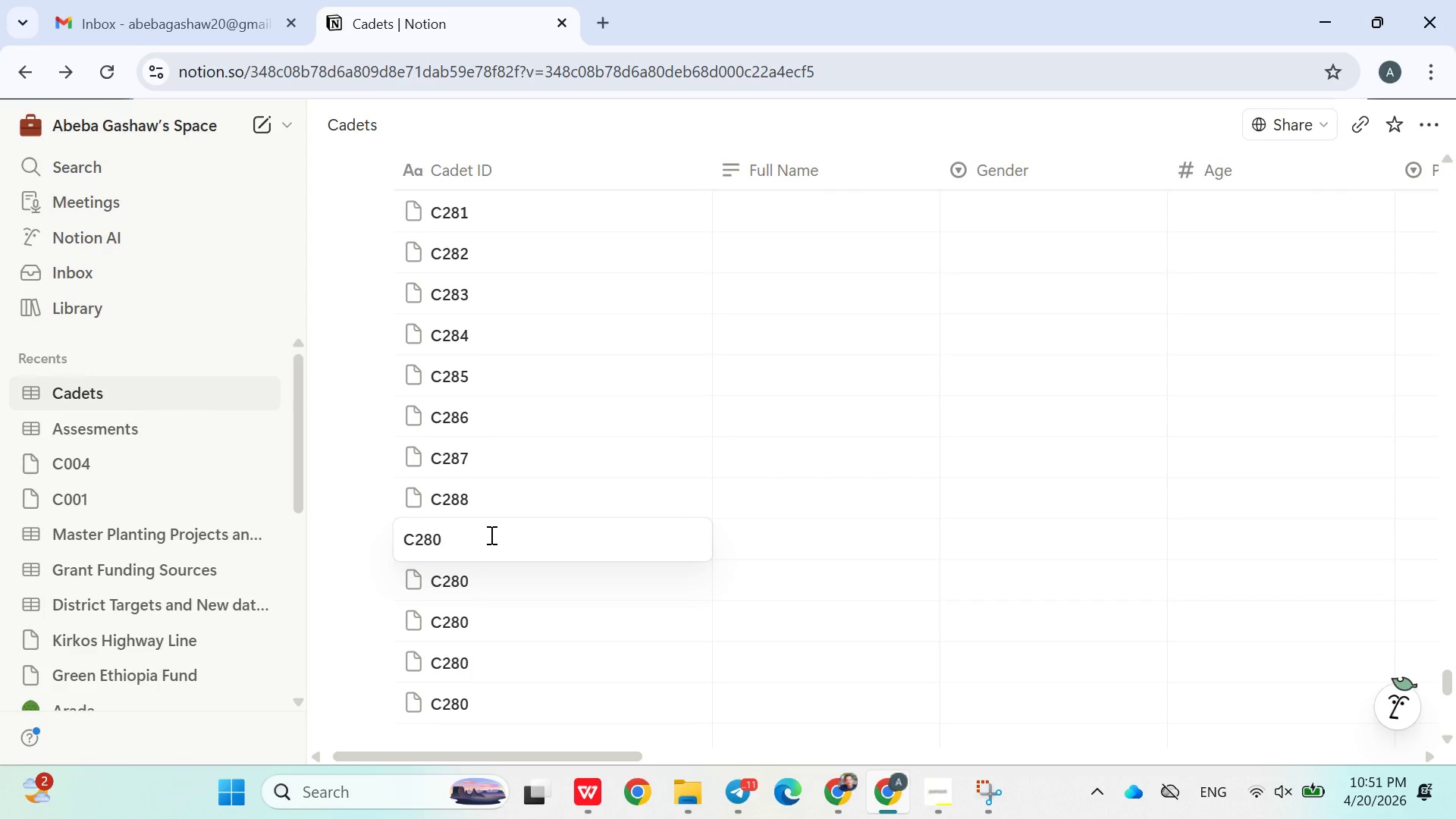 
key(Backspace)
 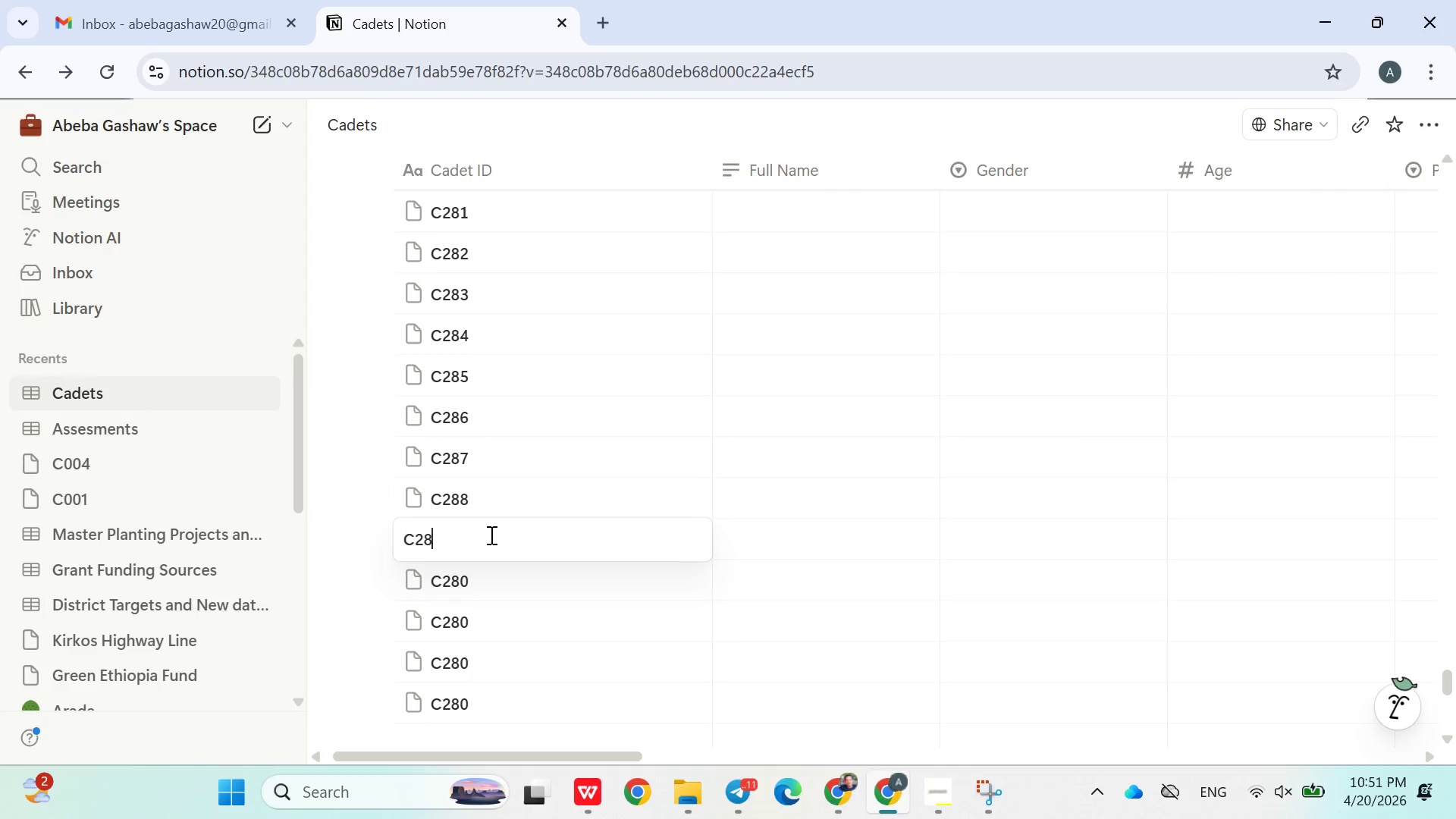 
key(9)
 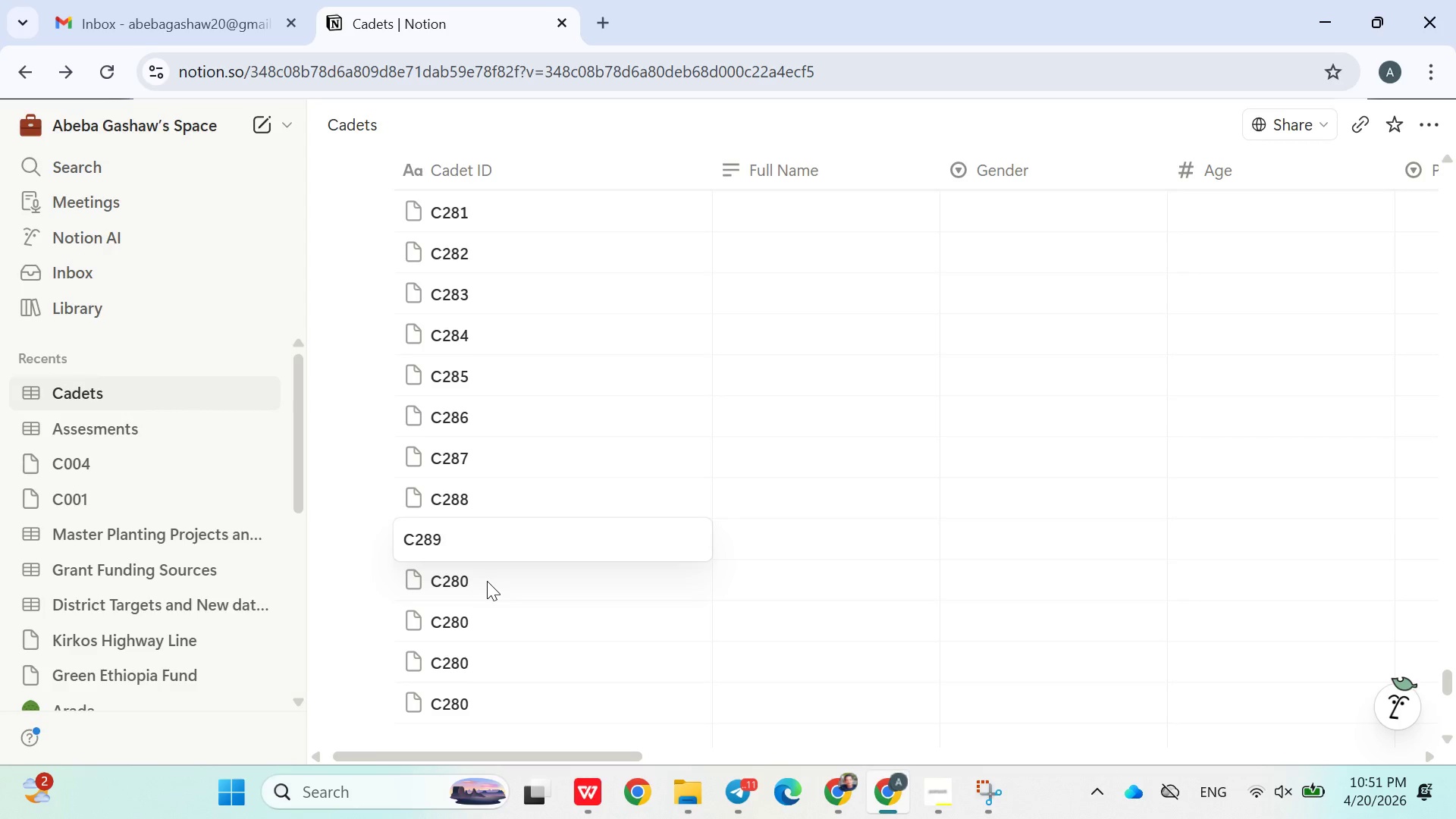 
double_click([487, 581])
 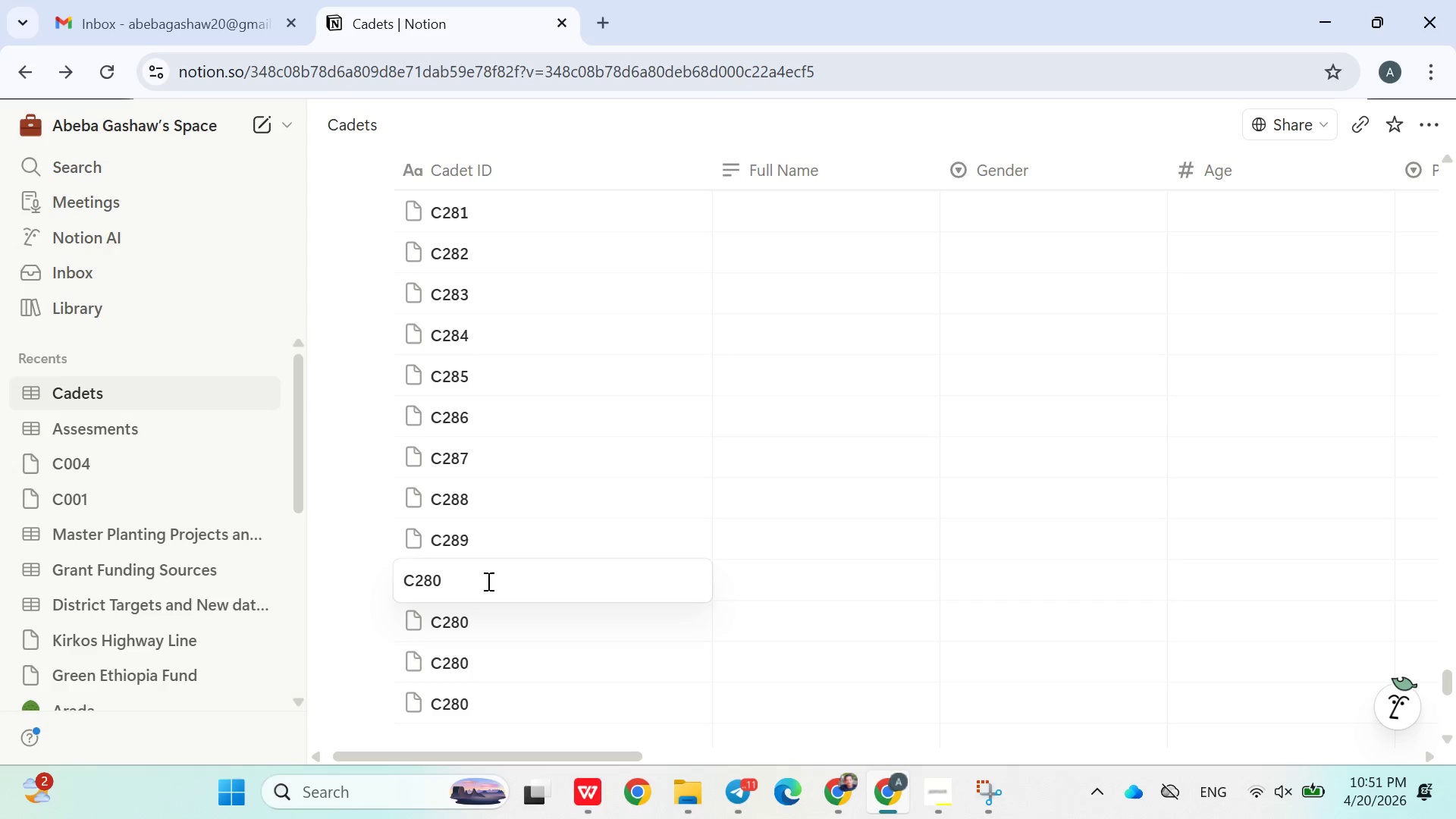 
key(Backspace)
key(Backspace)
type(90)
 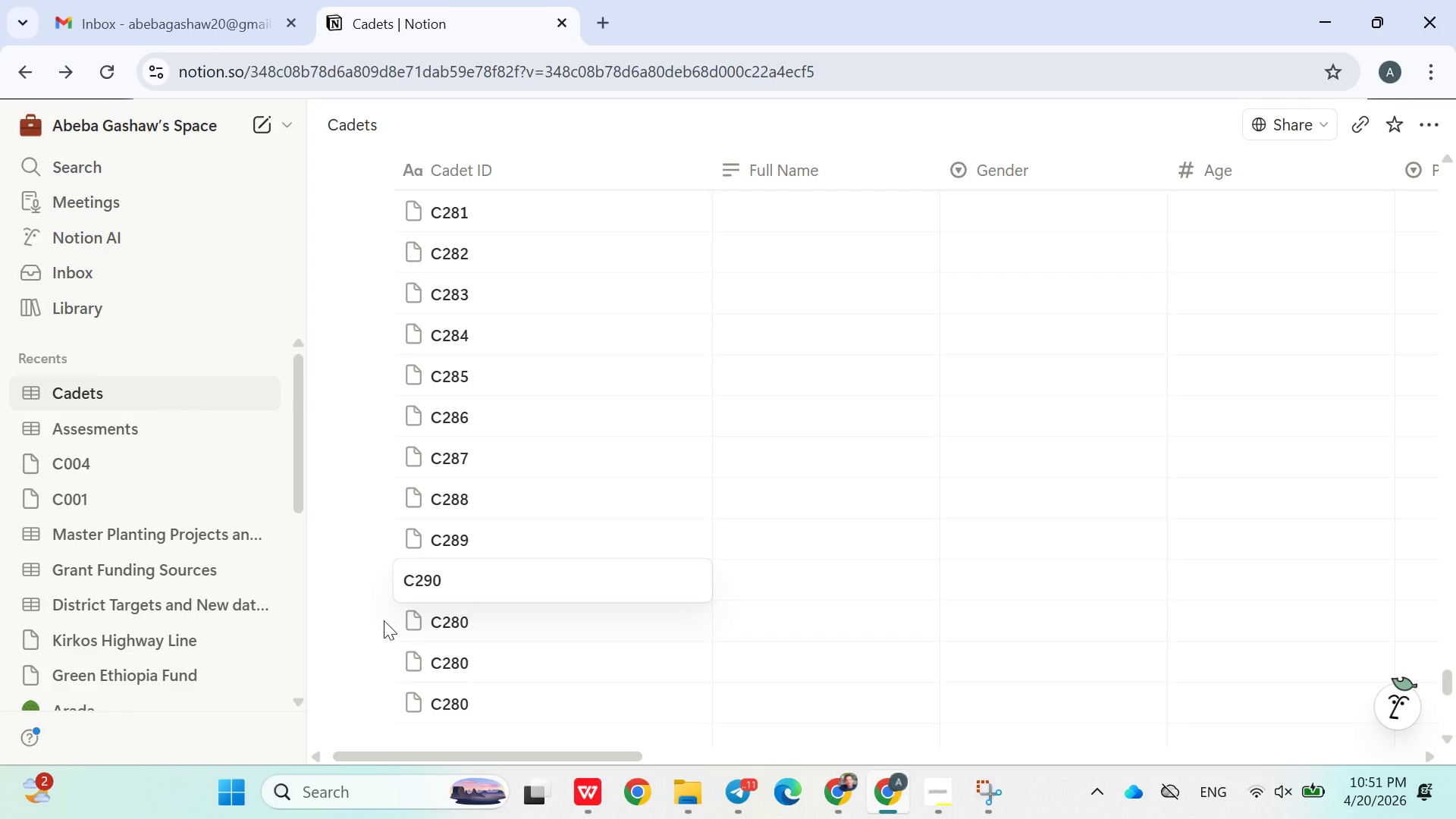 
left_click([348, 628])
 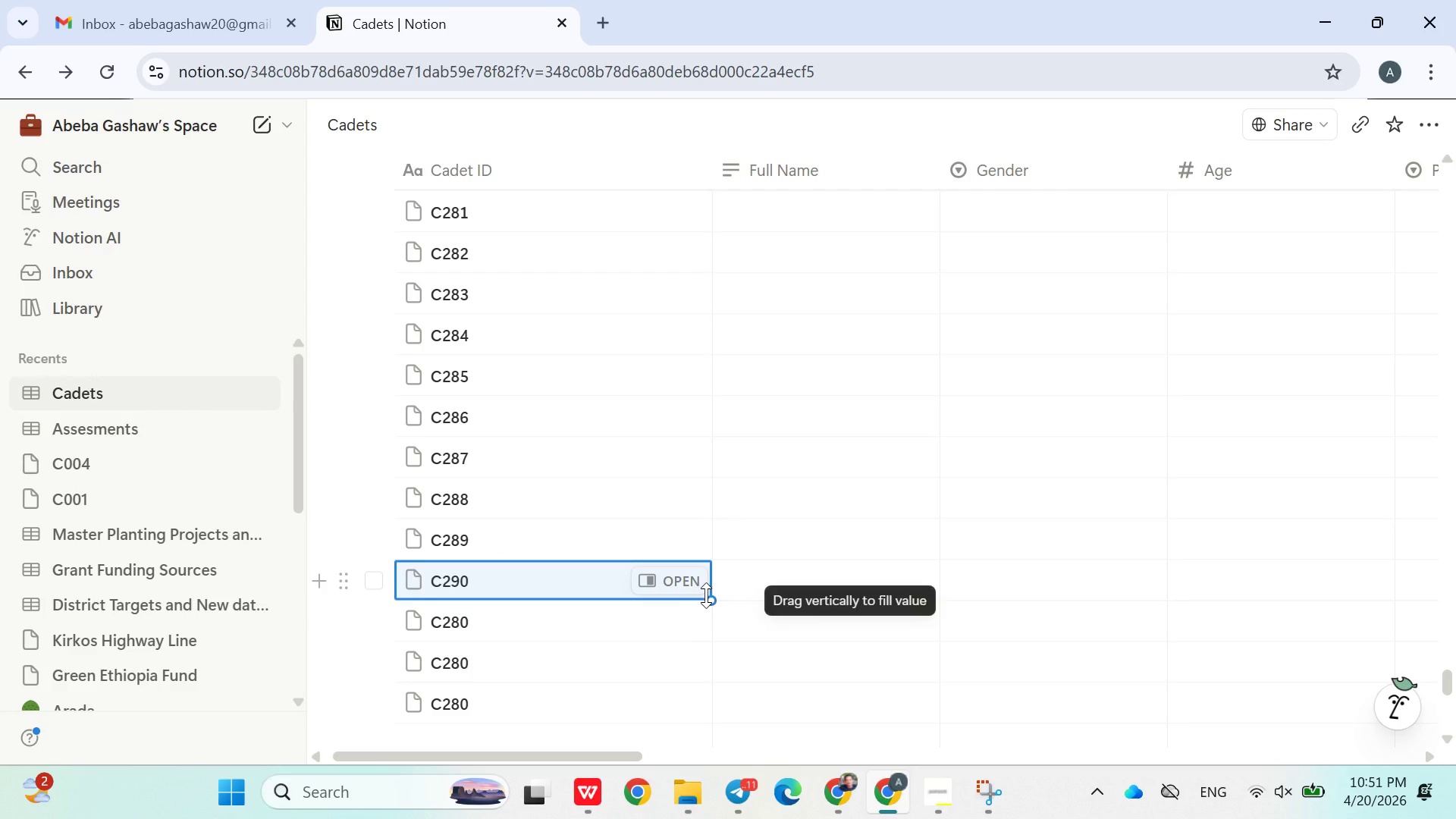 
left_click([706, 595])
 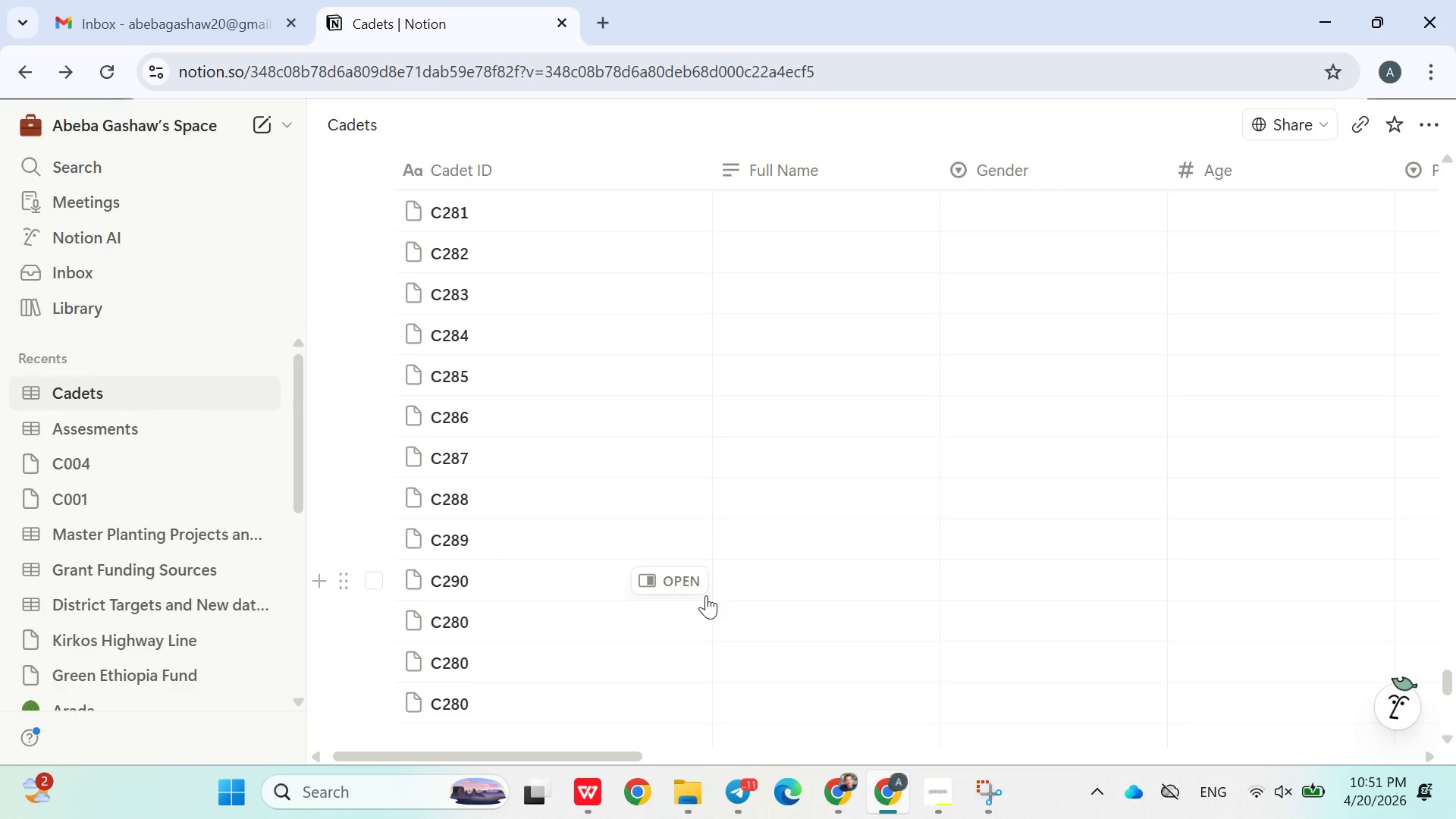 
left_click_drag(start_coordinate=[706, 595], to_coordinate=[695, 805])
 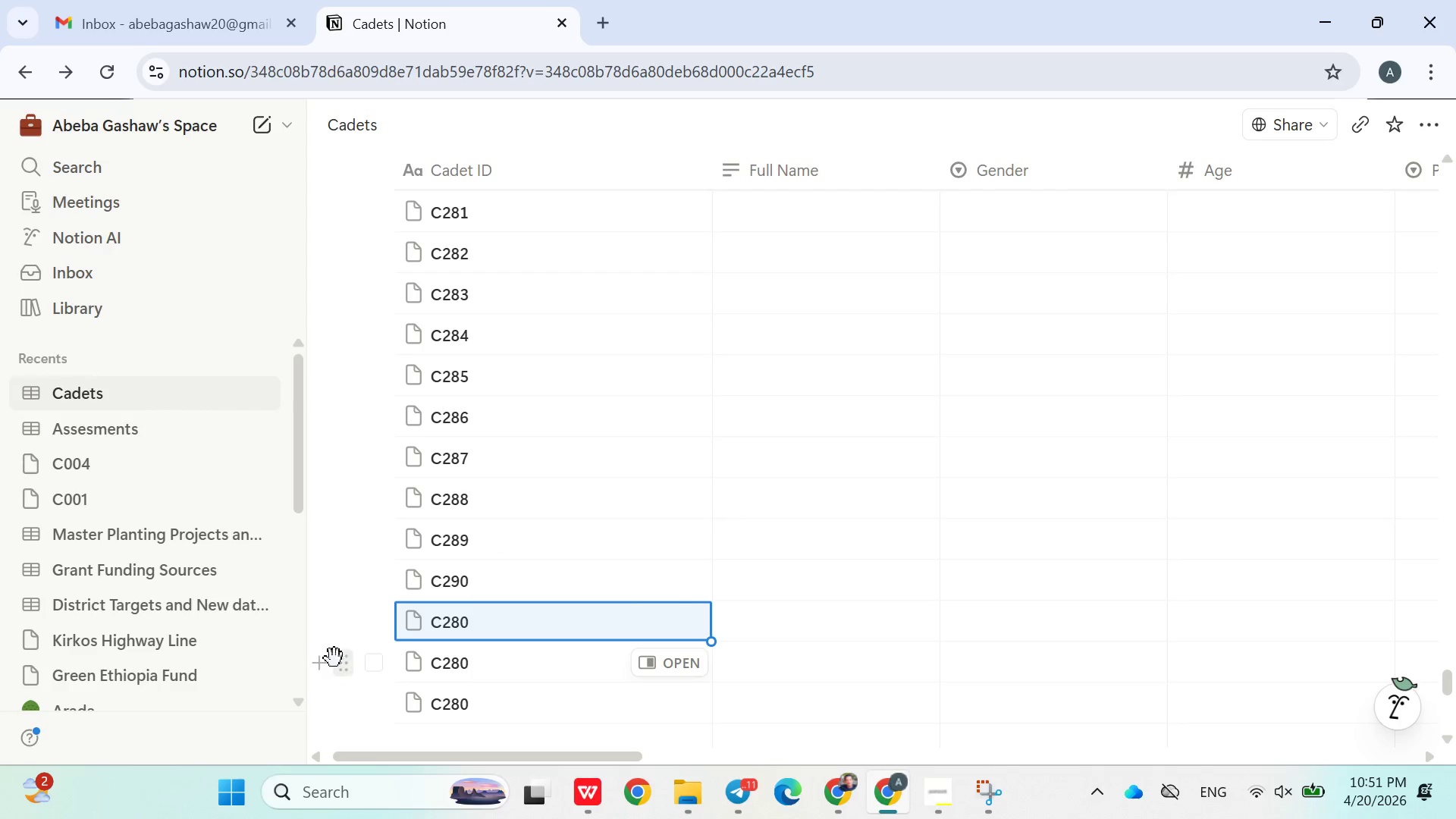 
left_click([334, 657])
 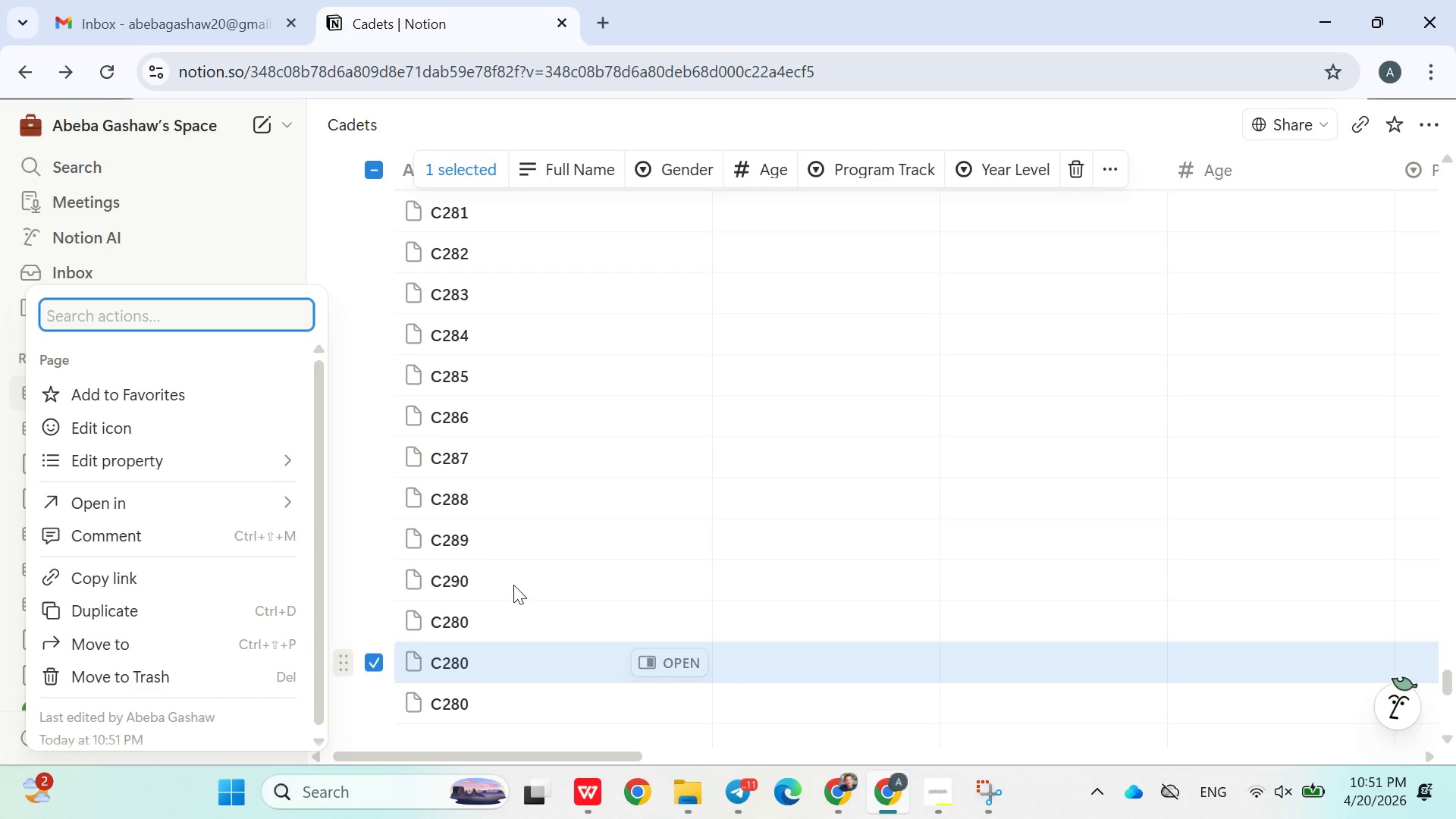 
left_click([513, 585])
 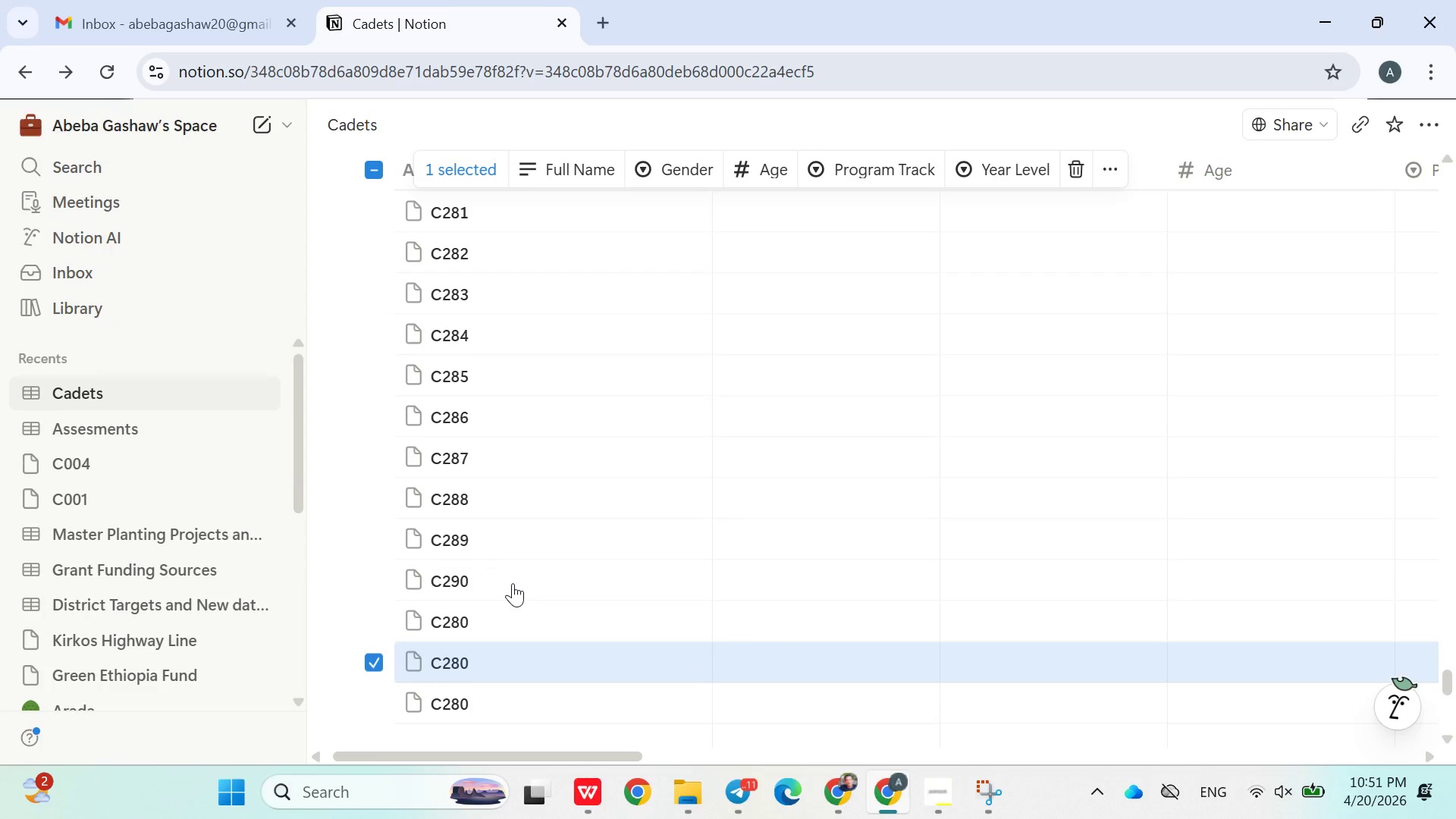 
left_click([512, 583])
 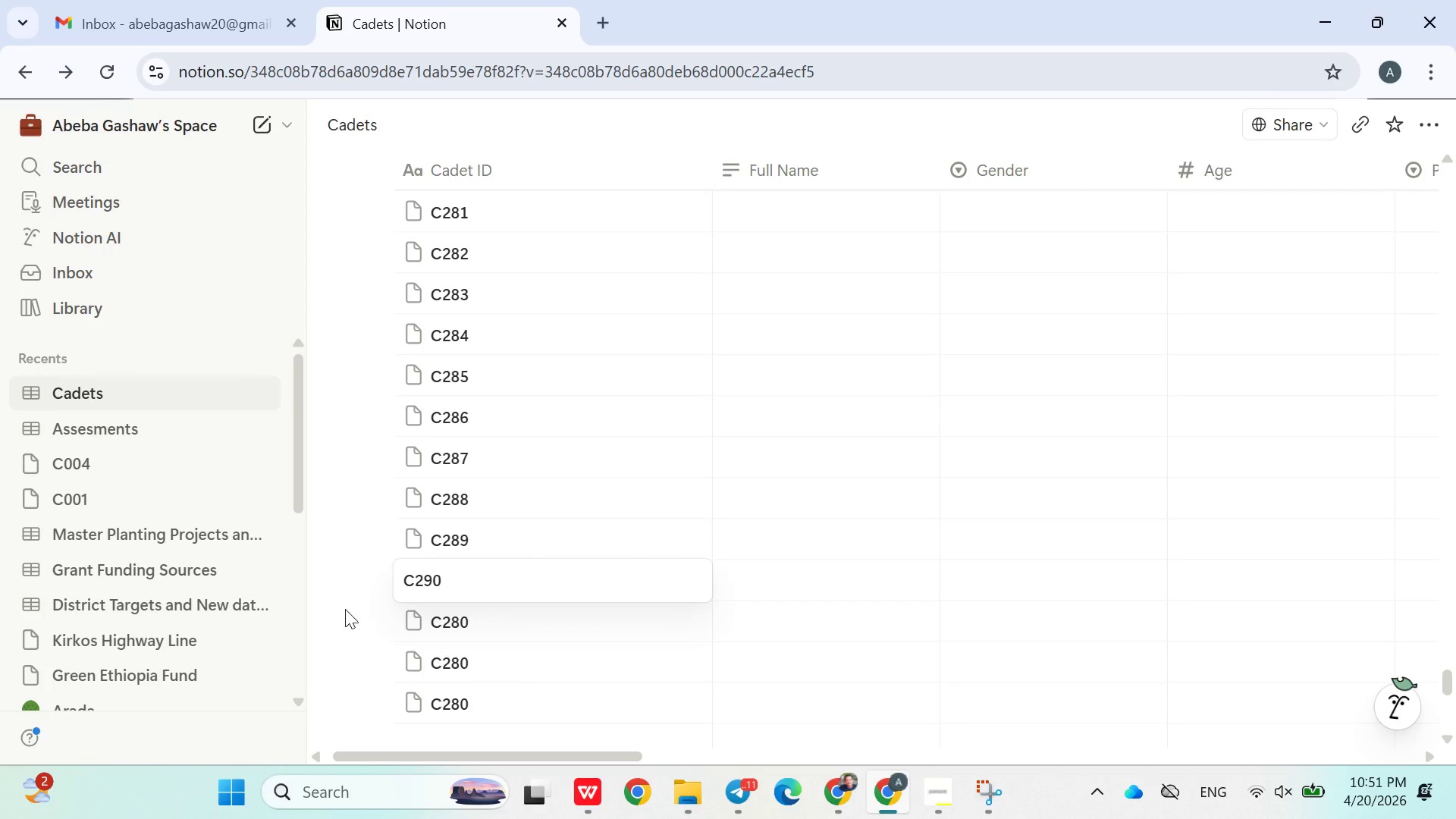 
left_click([340, 607])
 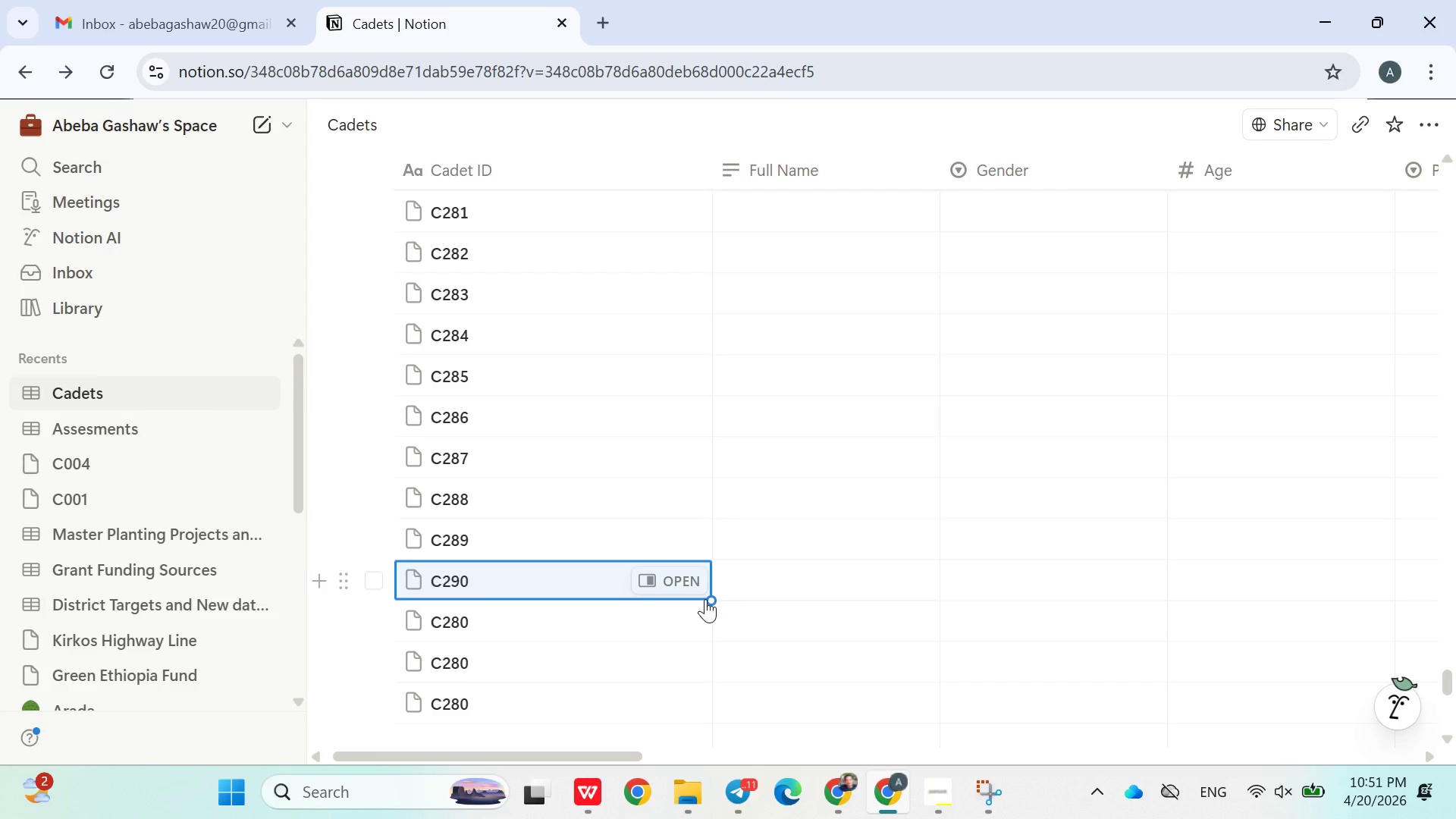 
left_click_drag(start_coordinate=[710, 599], to_coordinate=[690, 779])
 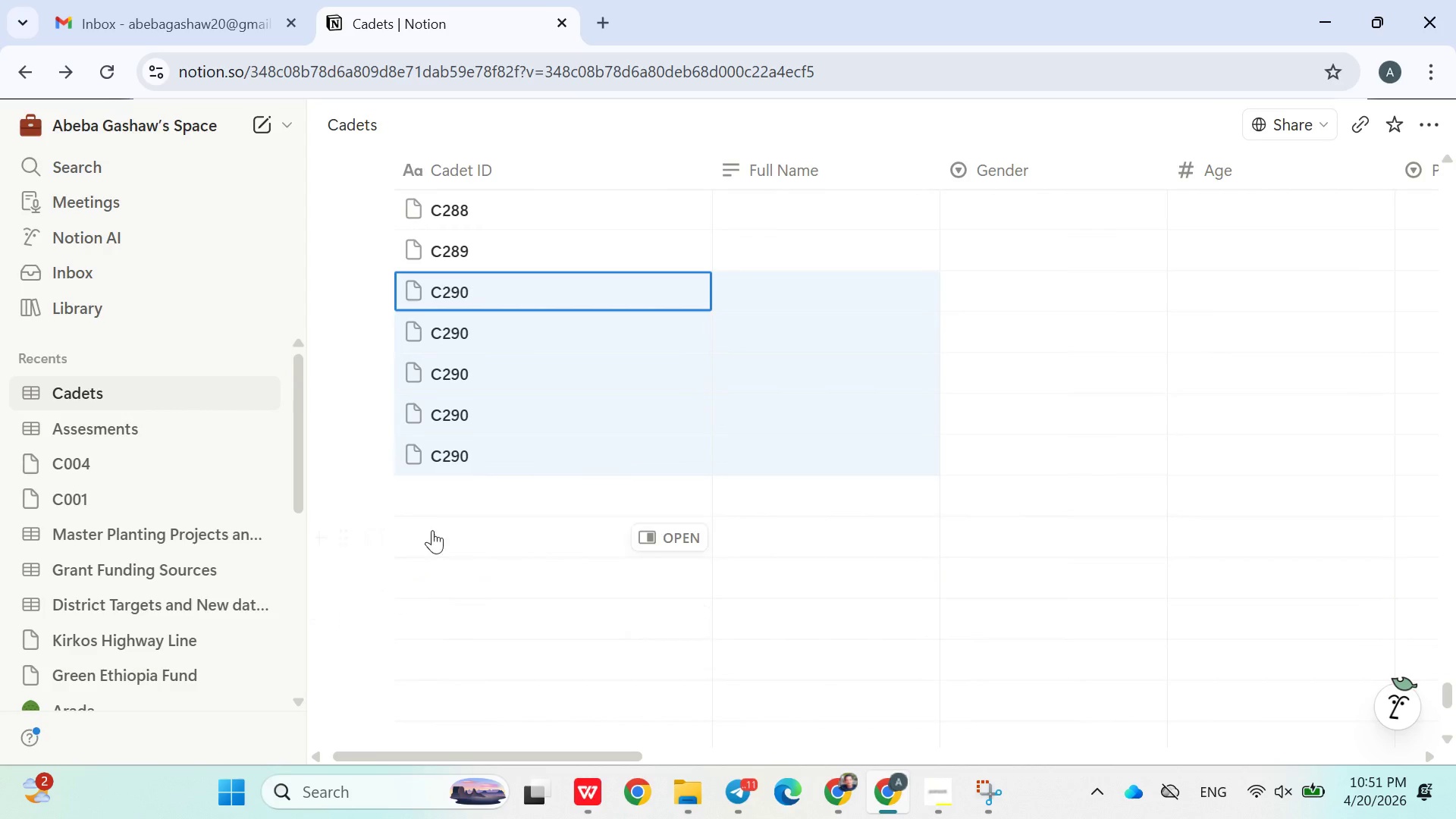 
left_click([368, 504])
 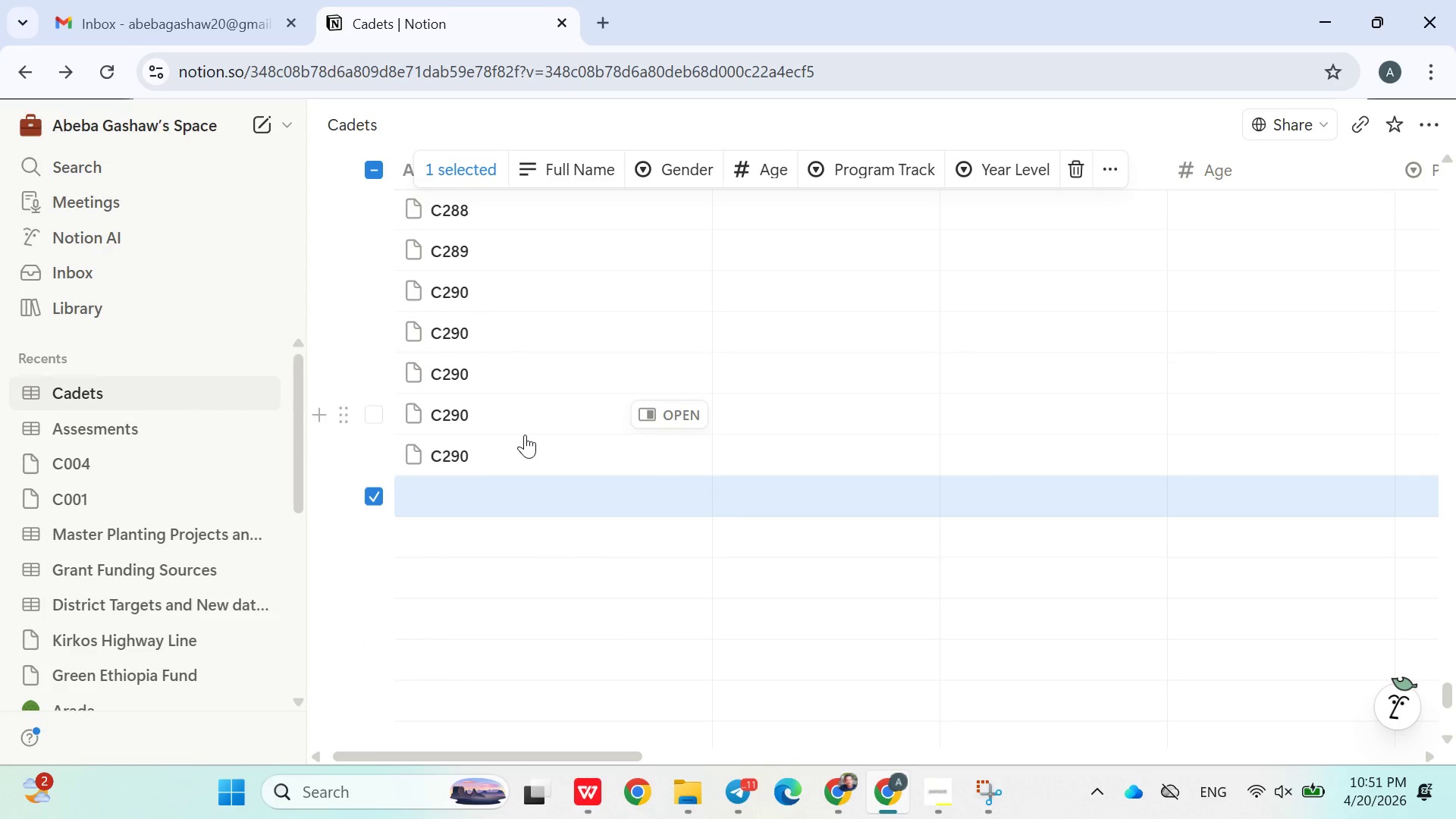 
left_click([484, 455])
 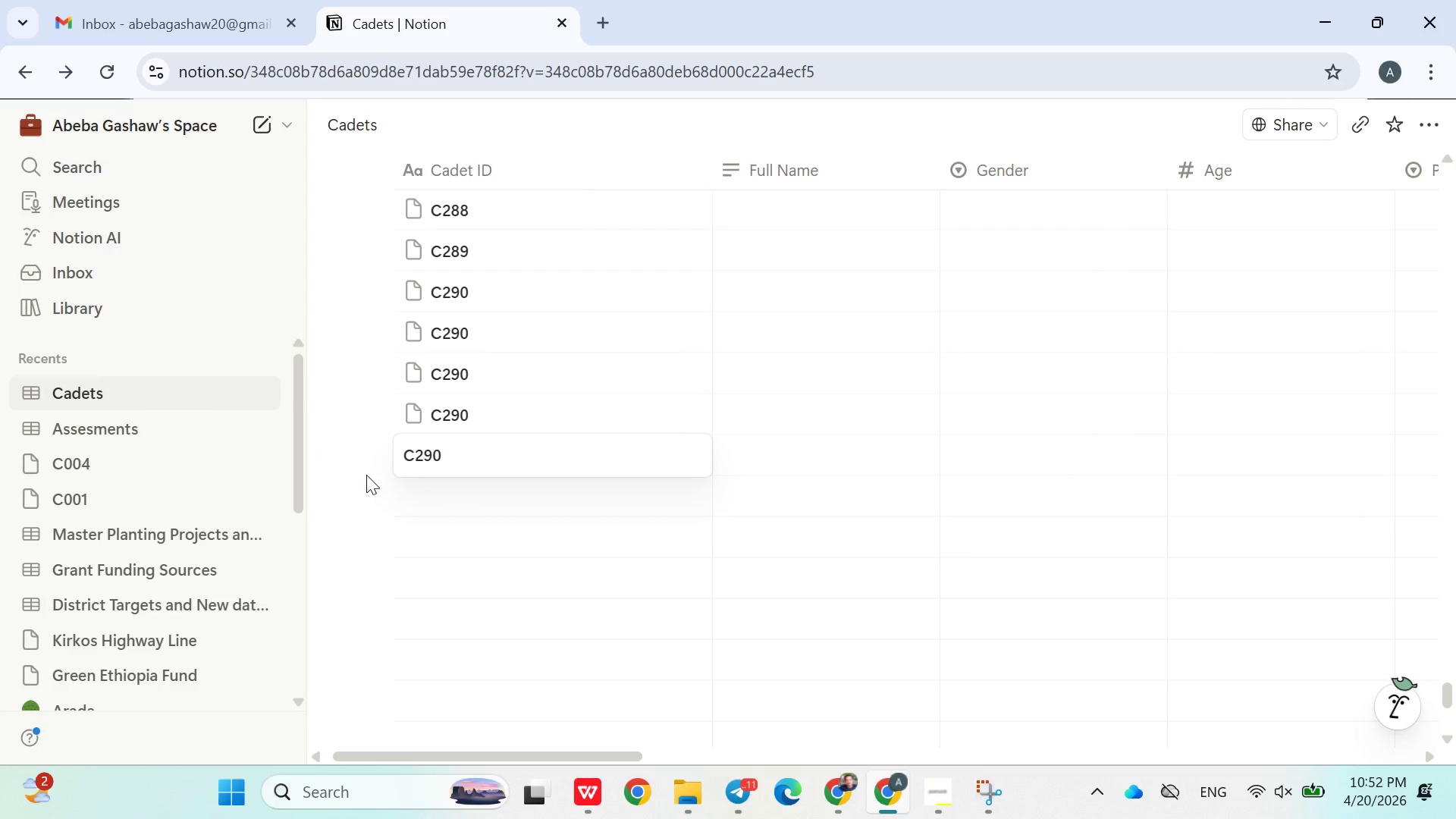 
left_click([366, 475])
 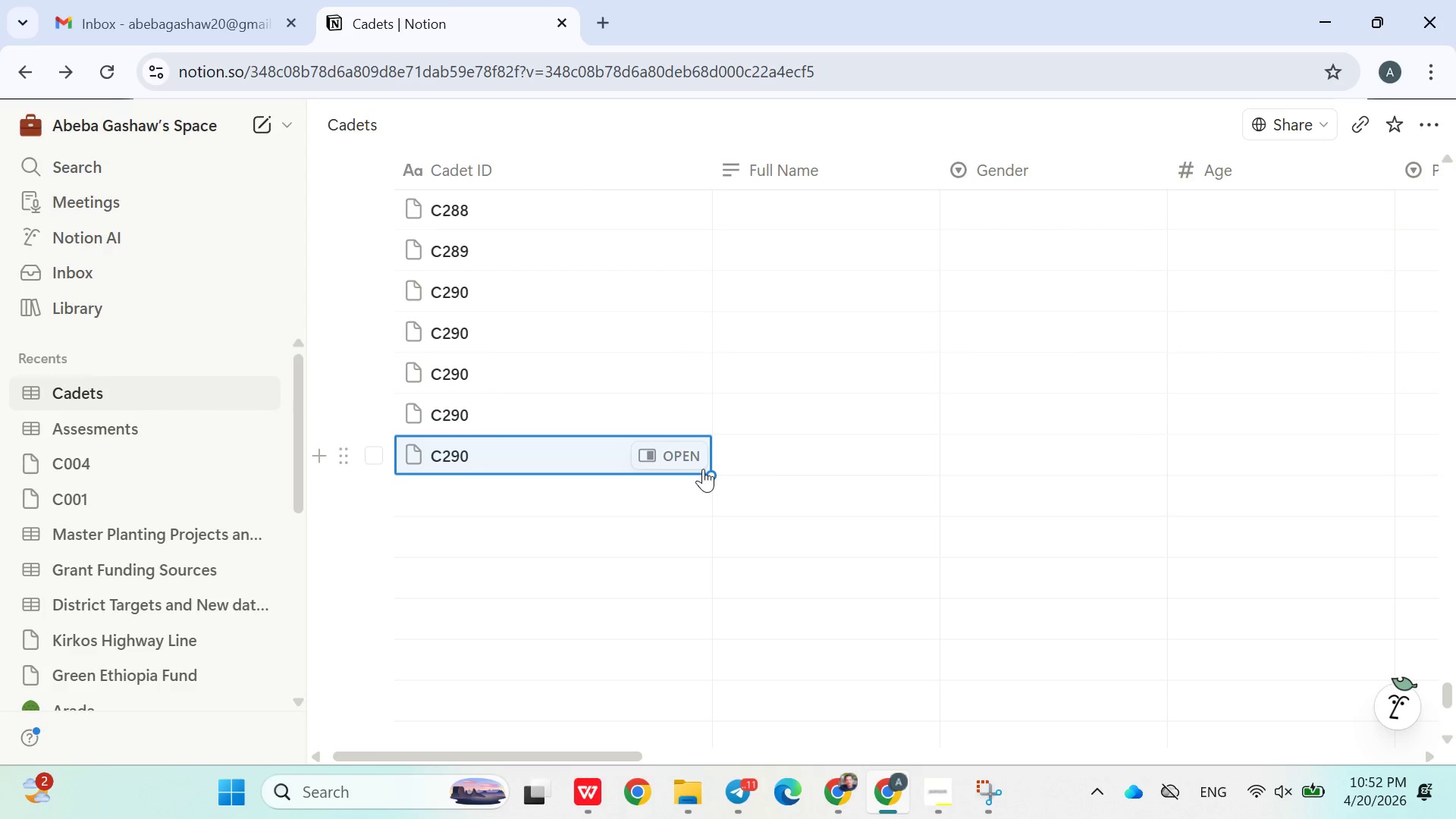 
left_click_drag(start_coordinate=[709, 473], to_coordinate=[692, 636])
 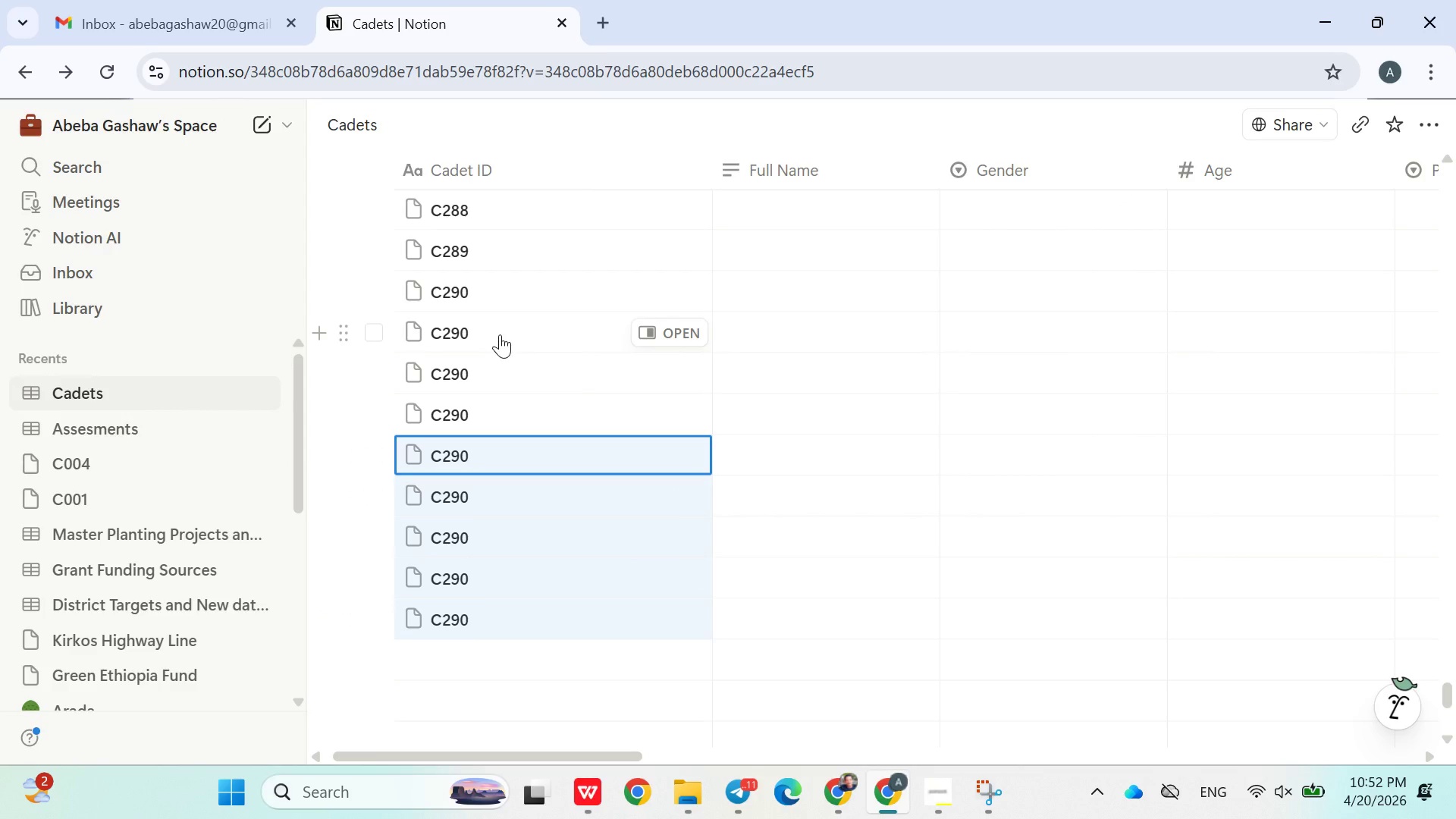 
double_click([500, 334])
 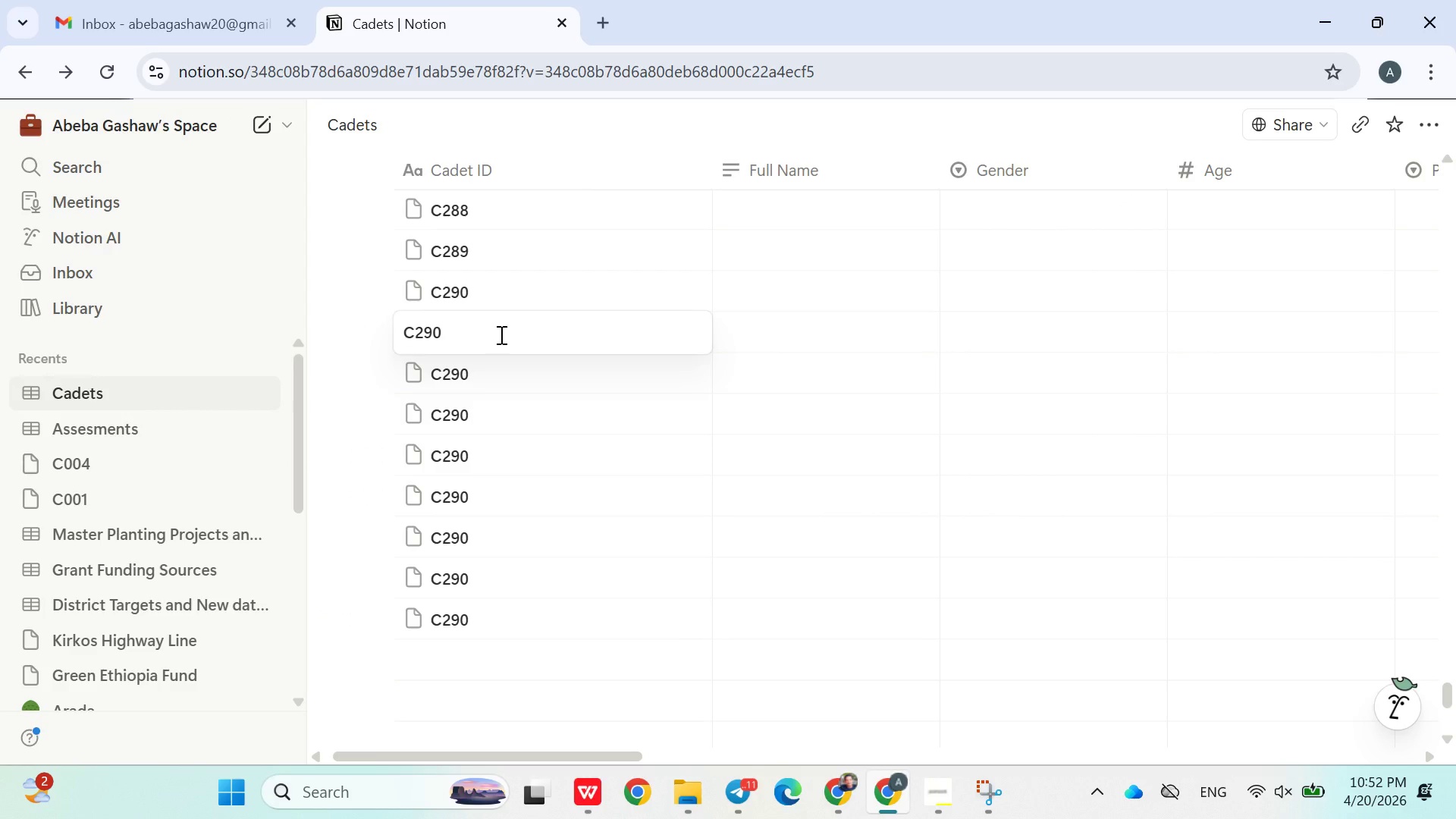 
key(Backspace)
 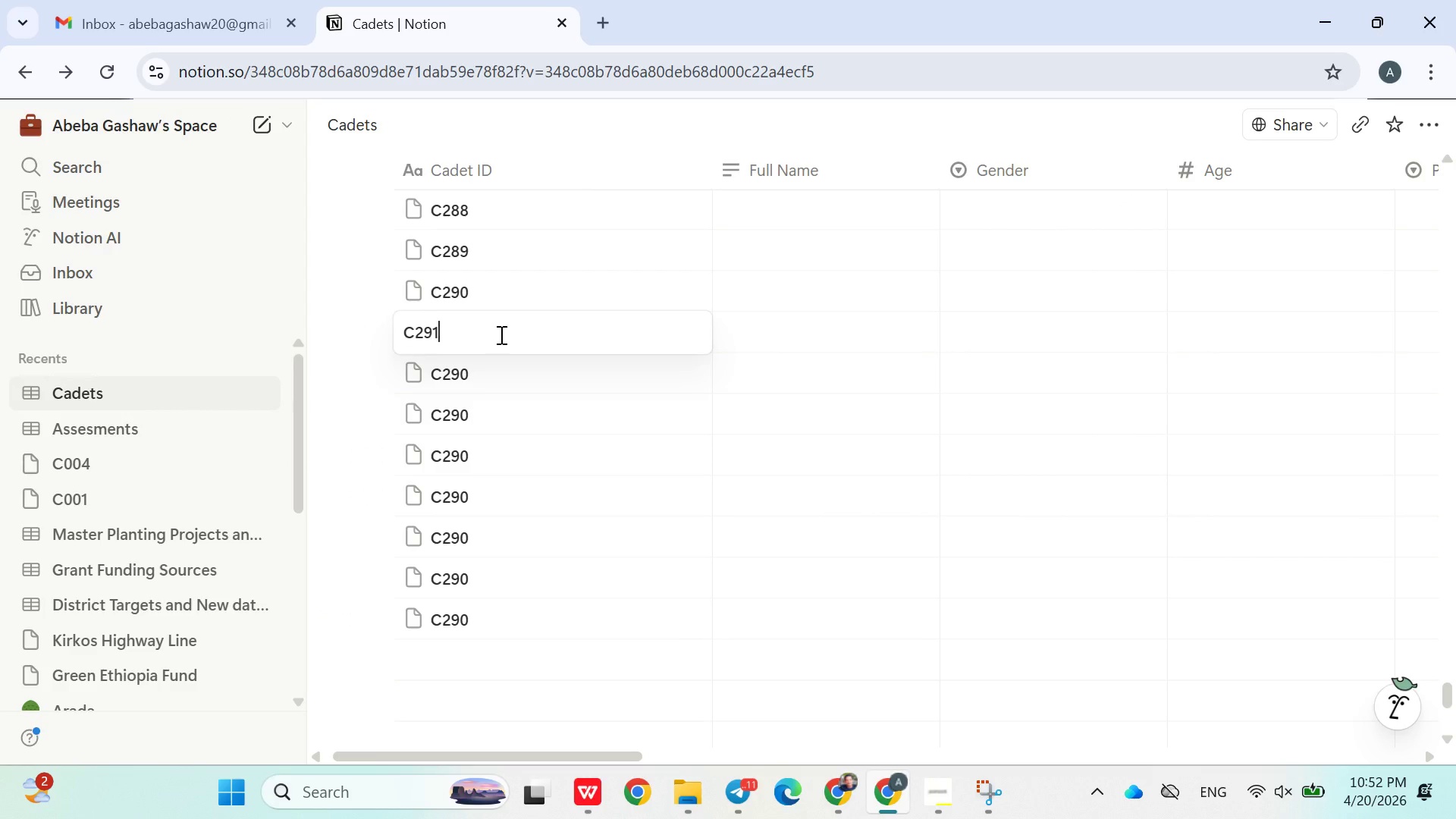 
key(1)
 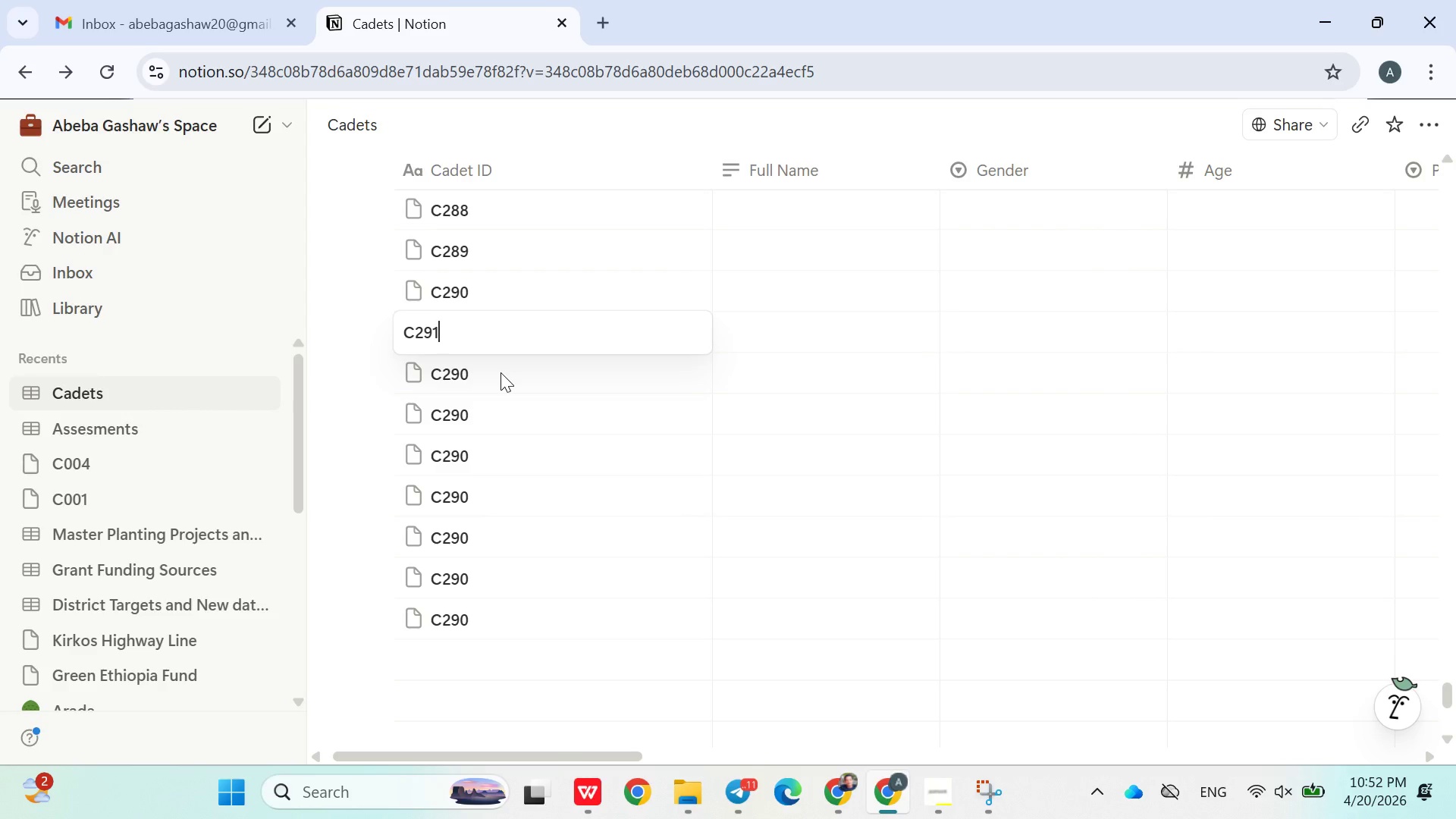 
double_click([500, 372])
 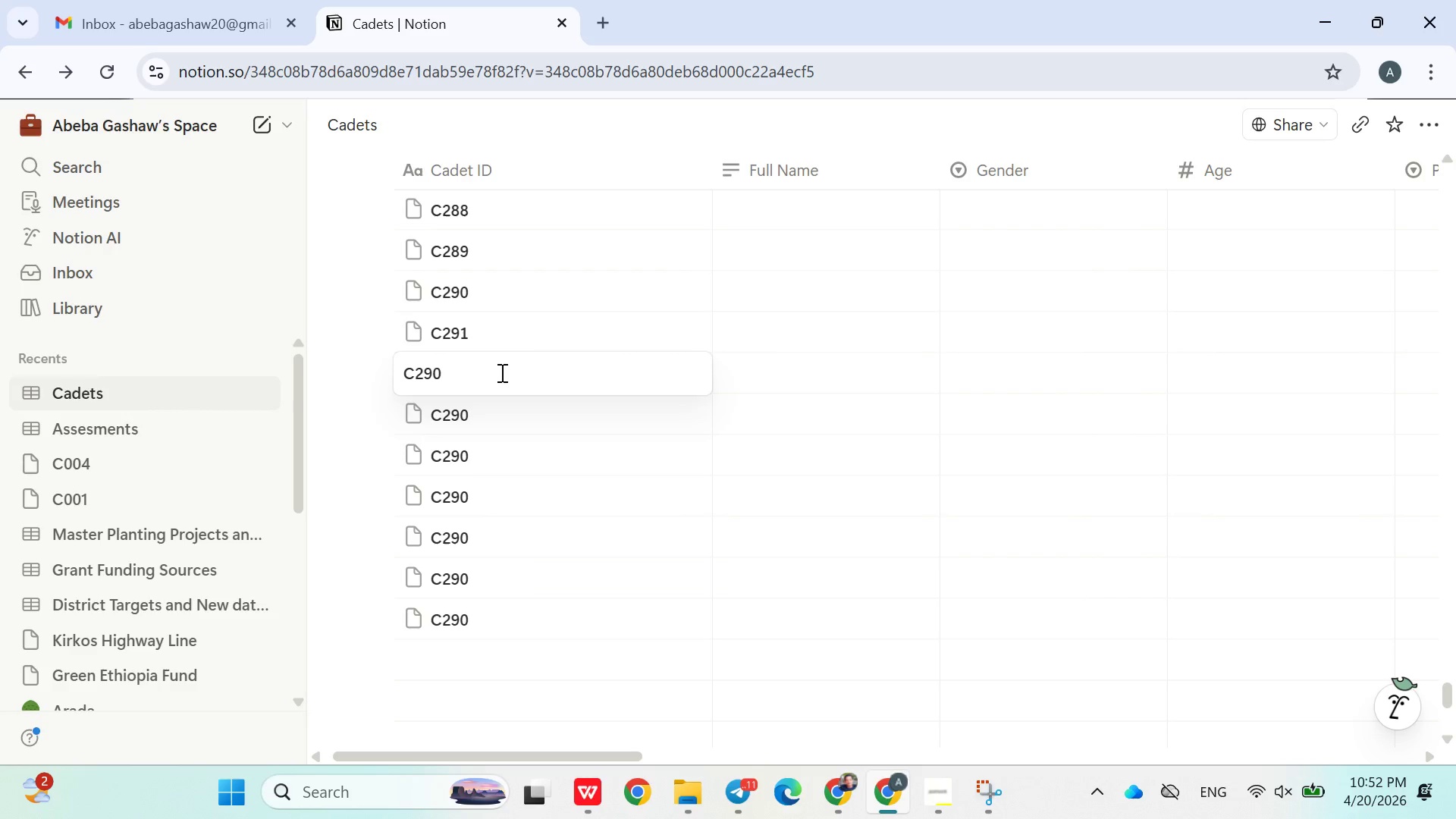 
key(Backspace)
 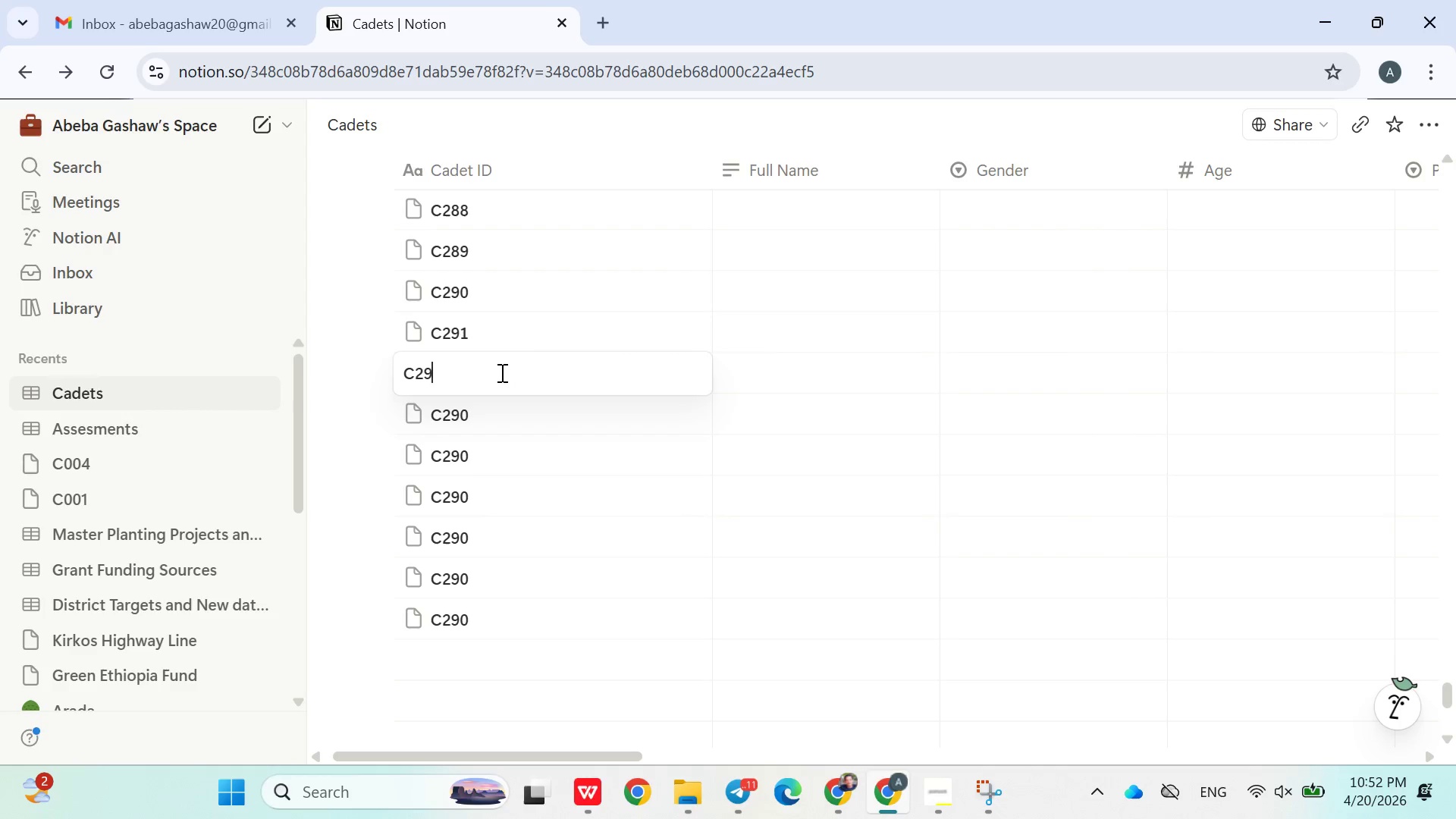 
key(3)
 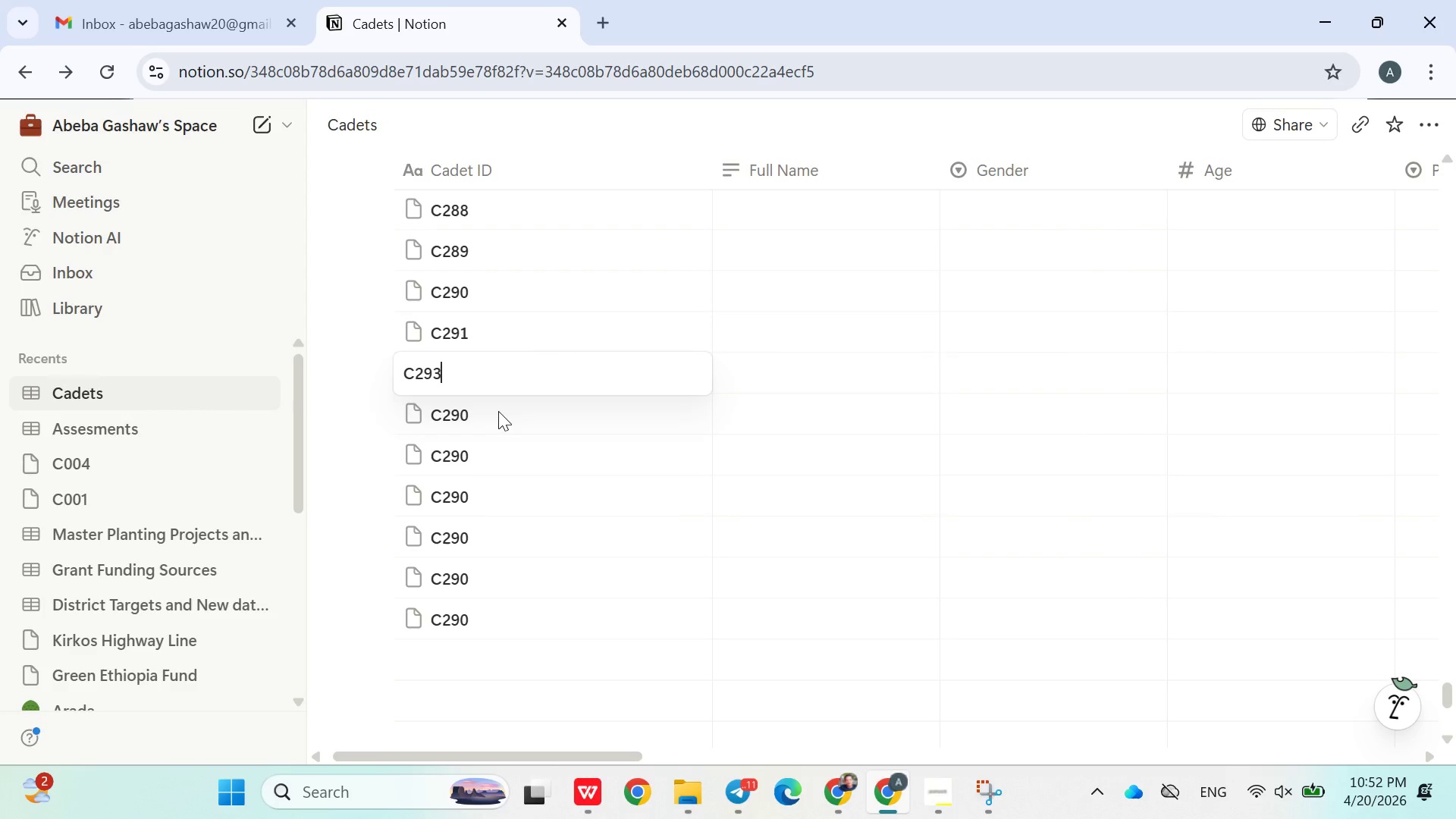 
double_click([498, 413])
 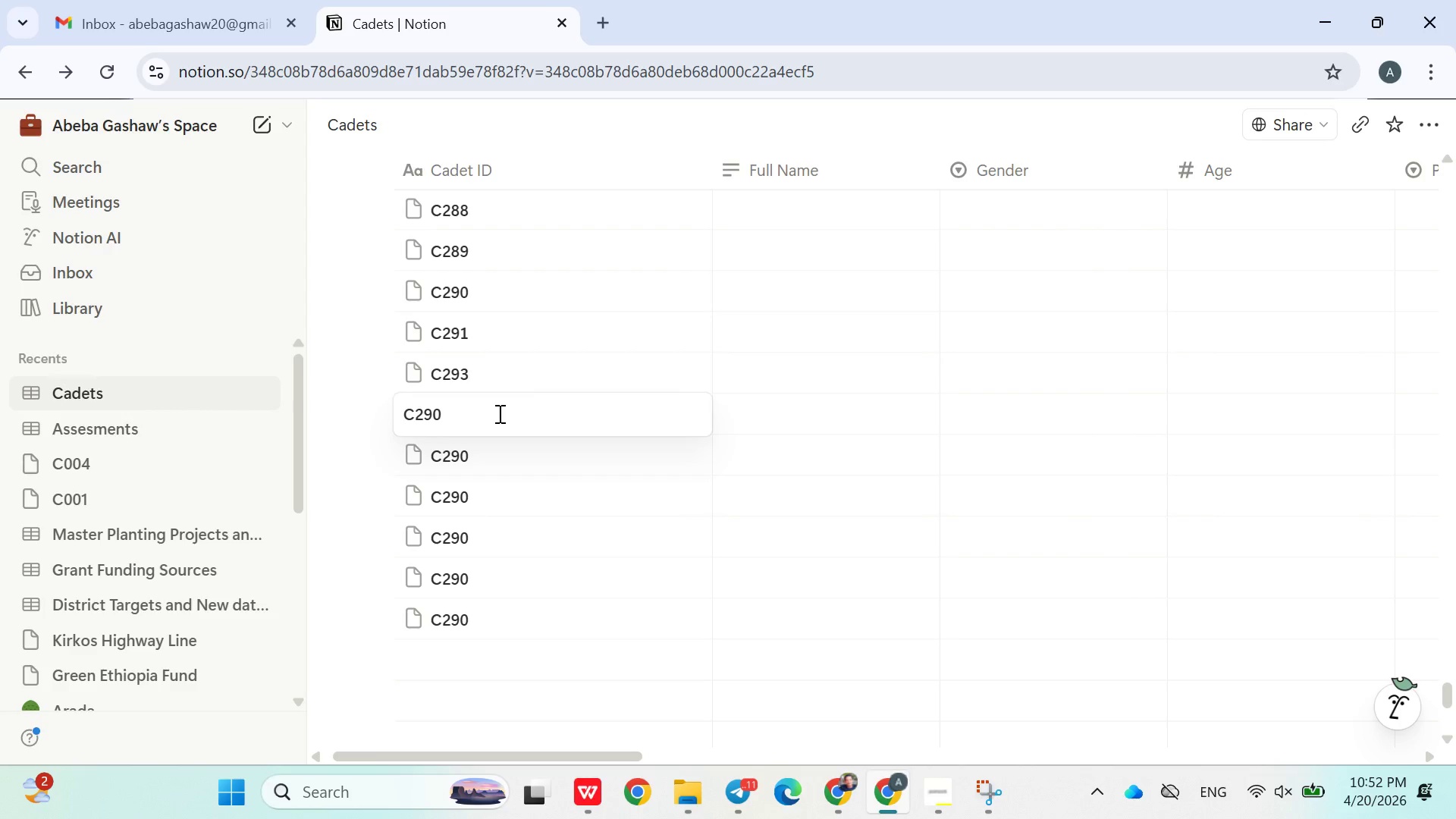 
key(Backspace)
 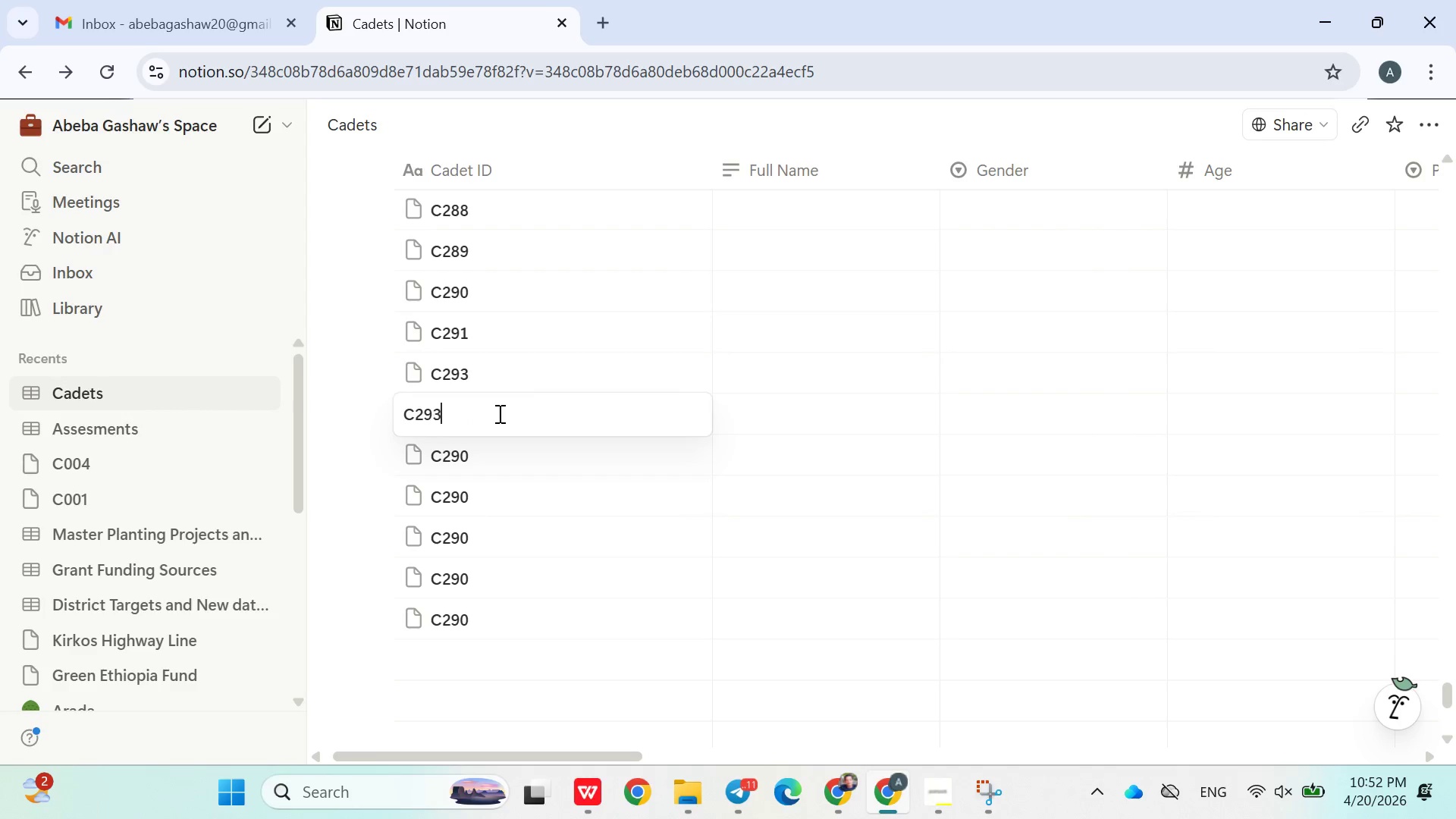 
key(3)
 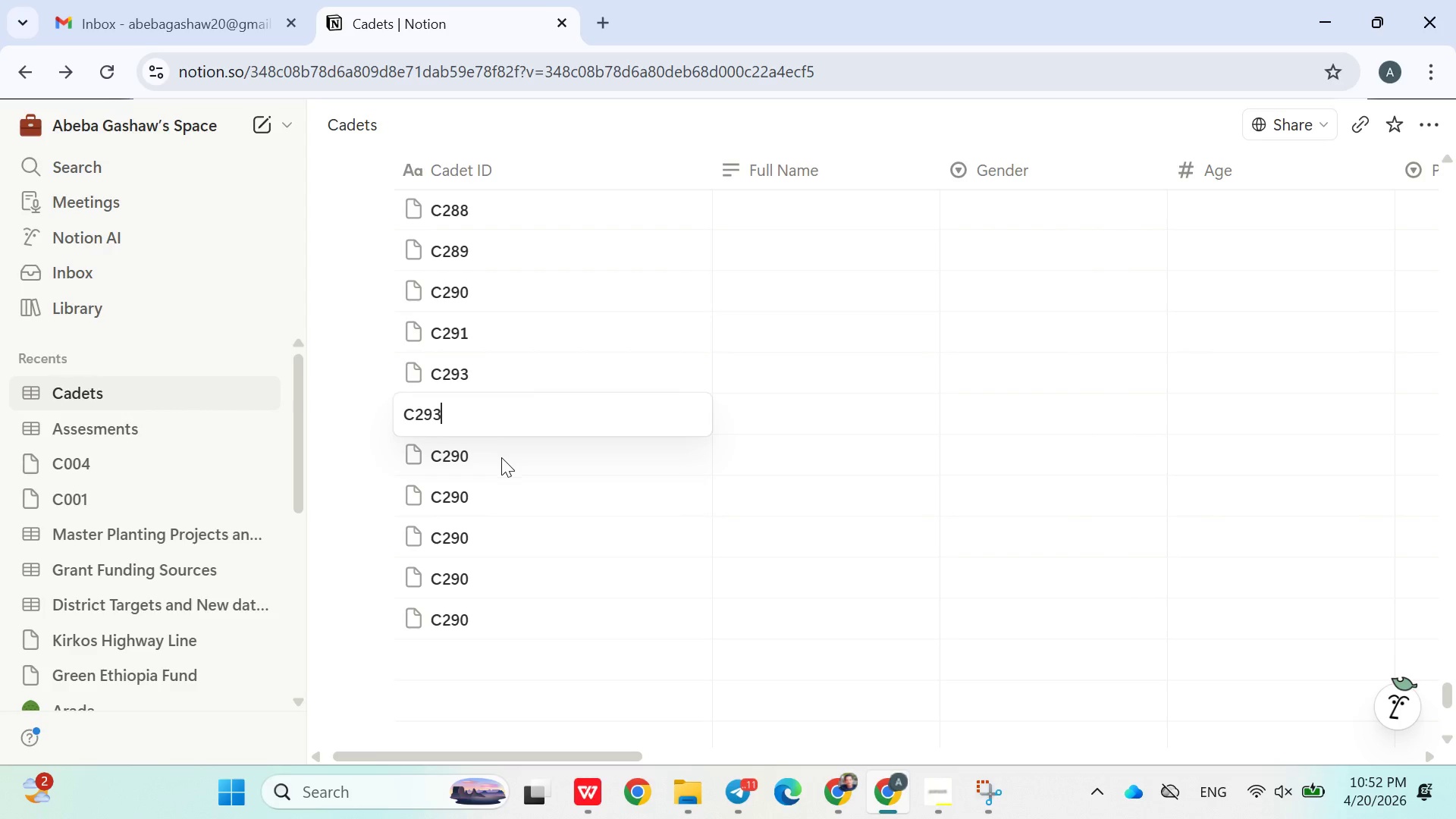 
double_click([501, 458])
 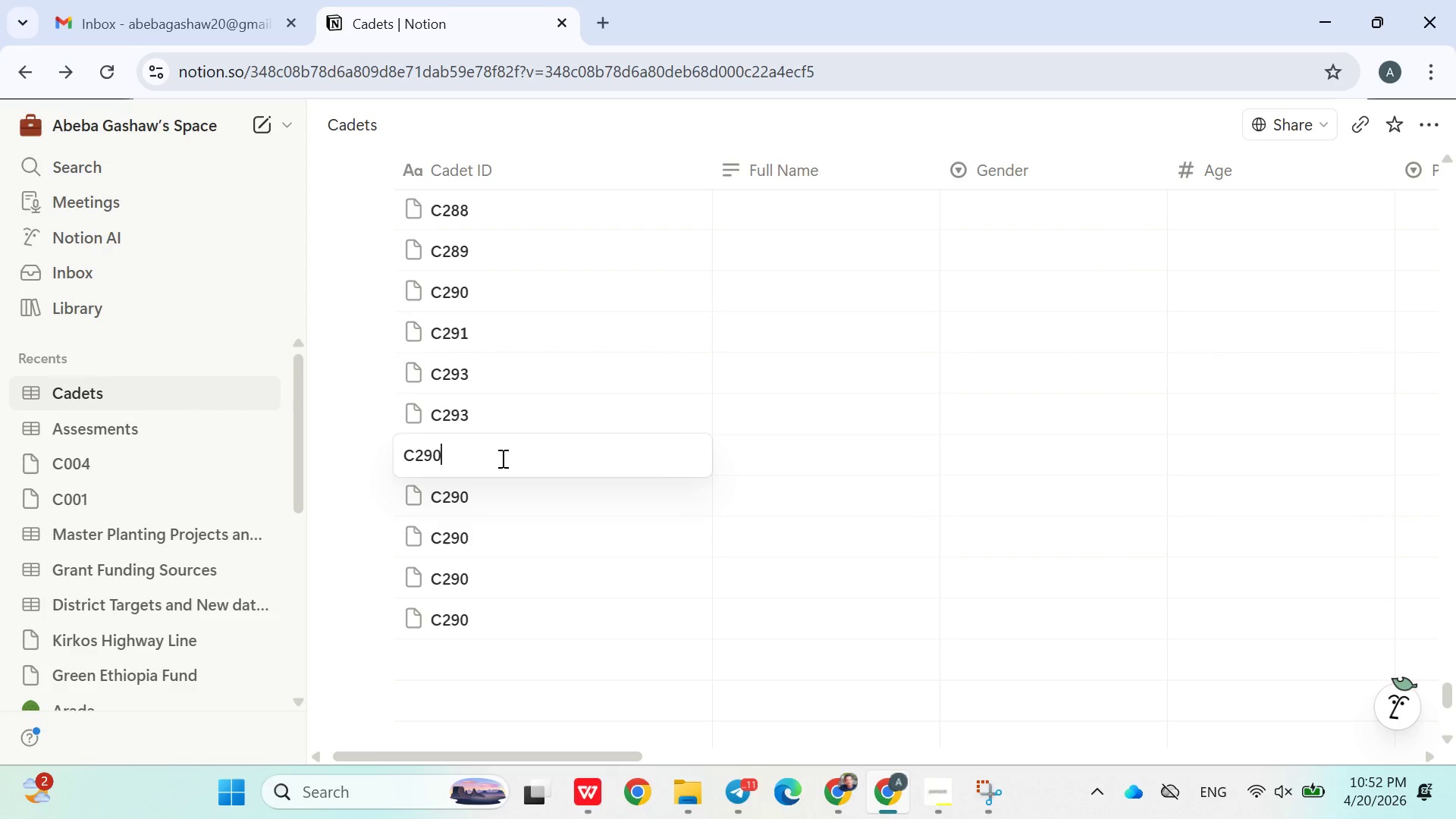 
key(Backspace)
 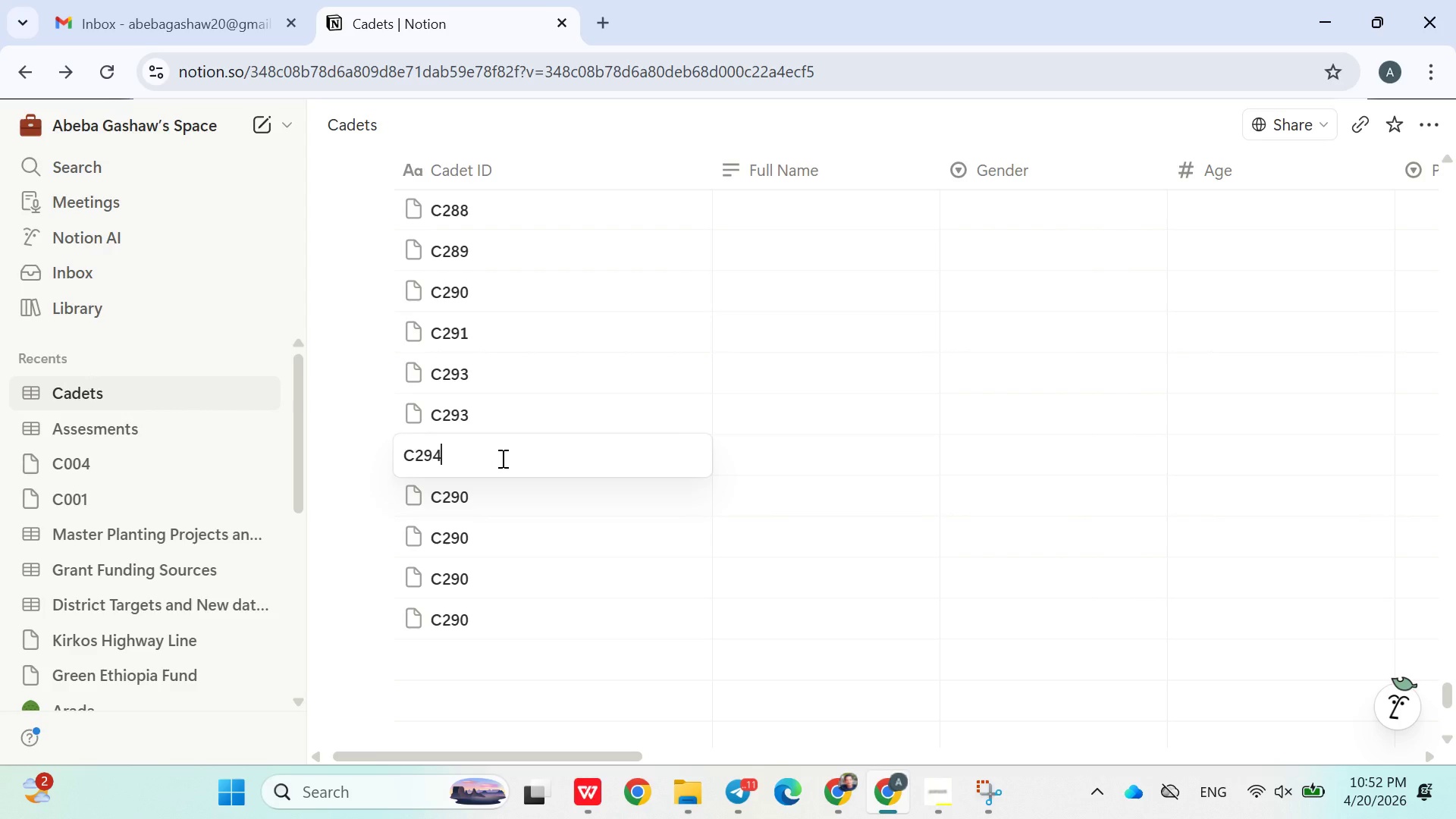 
key(4)
 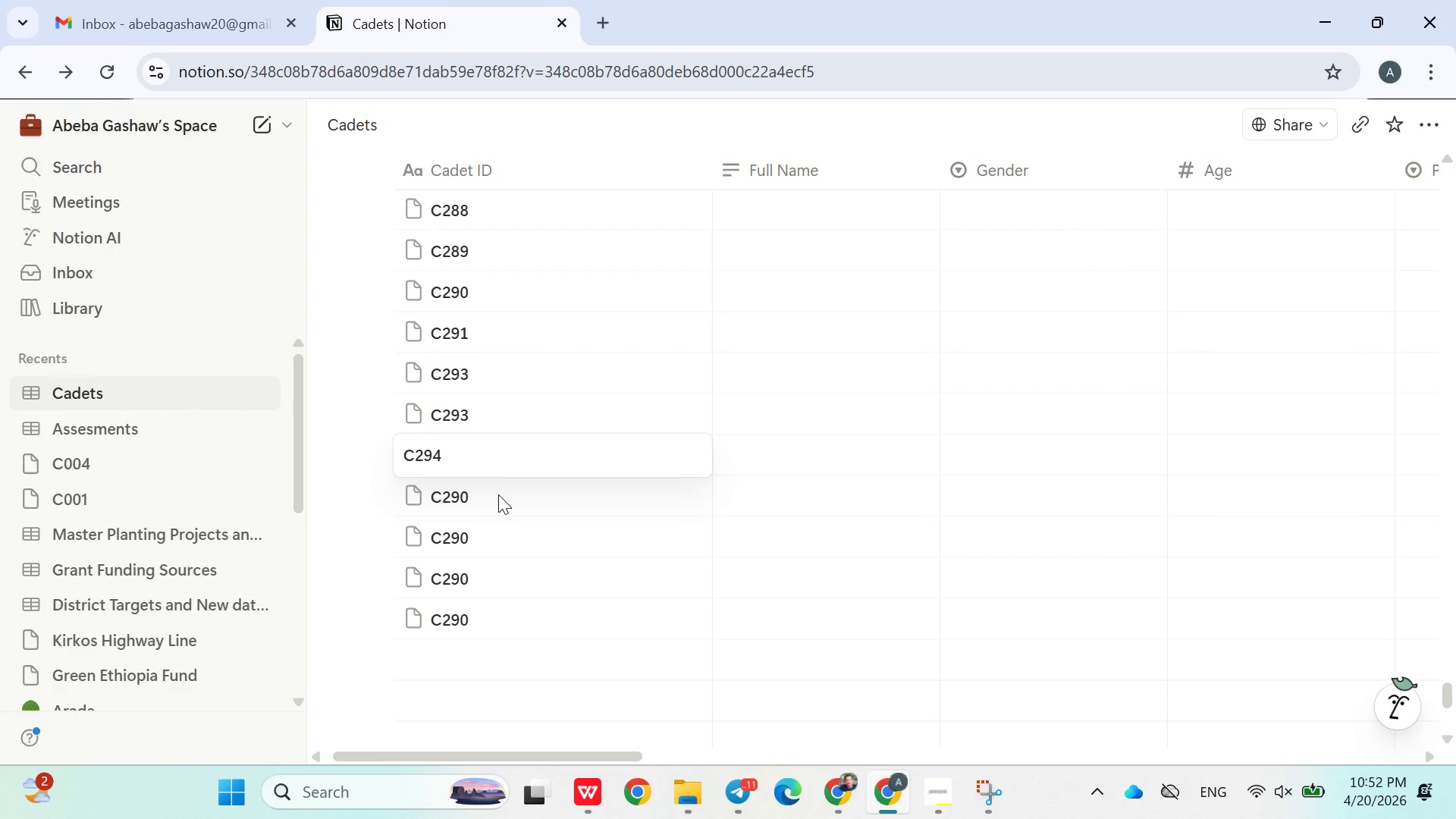 
double_click([497, 497])
 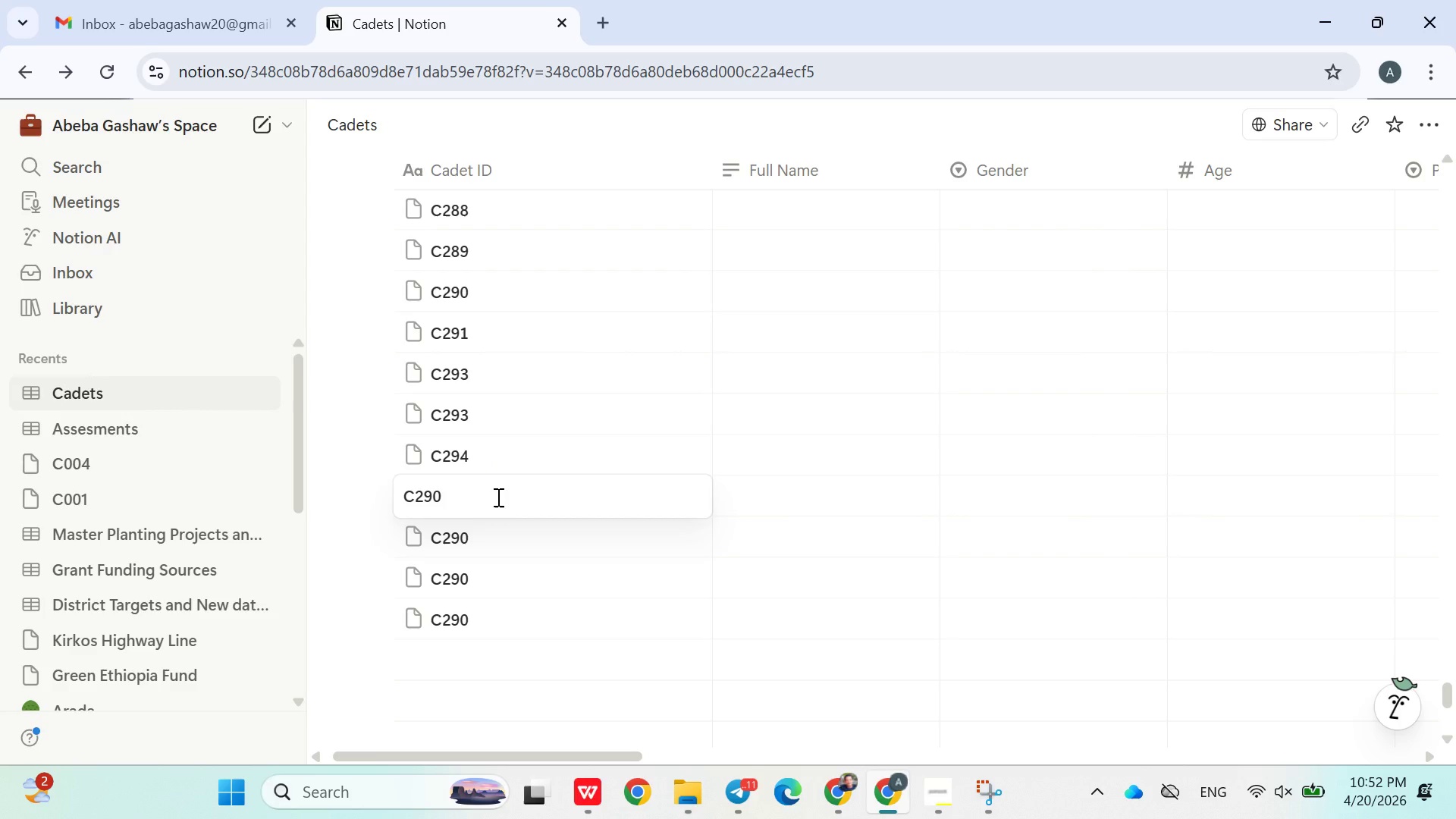 
key(Backspace)
 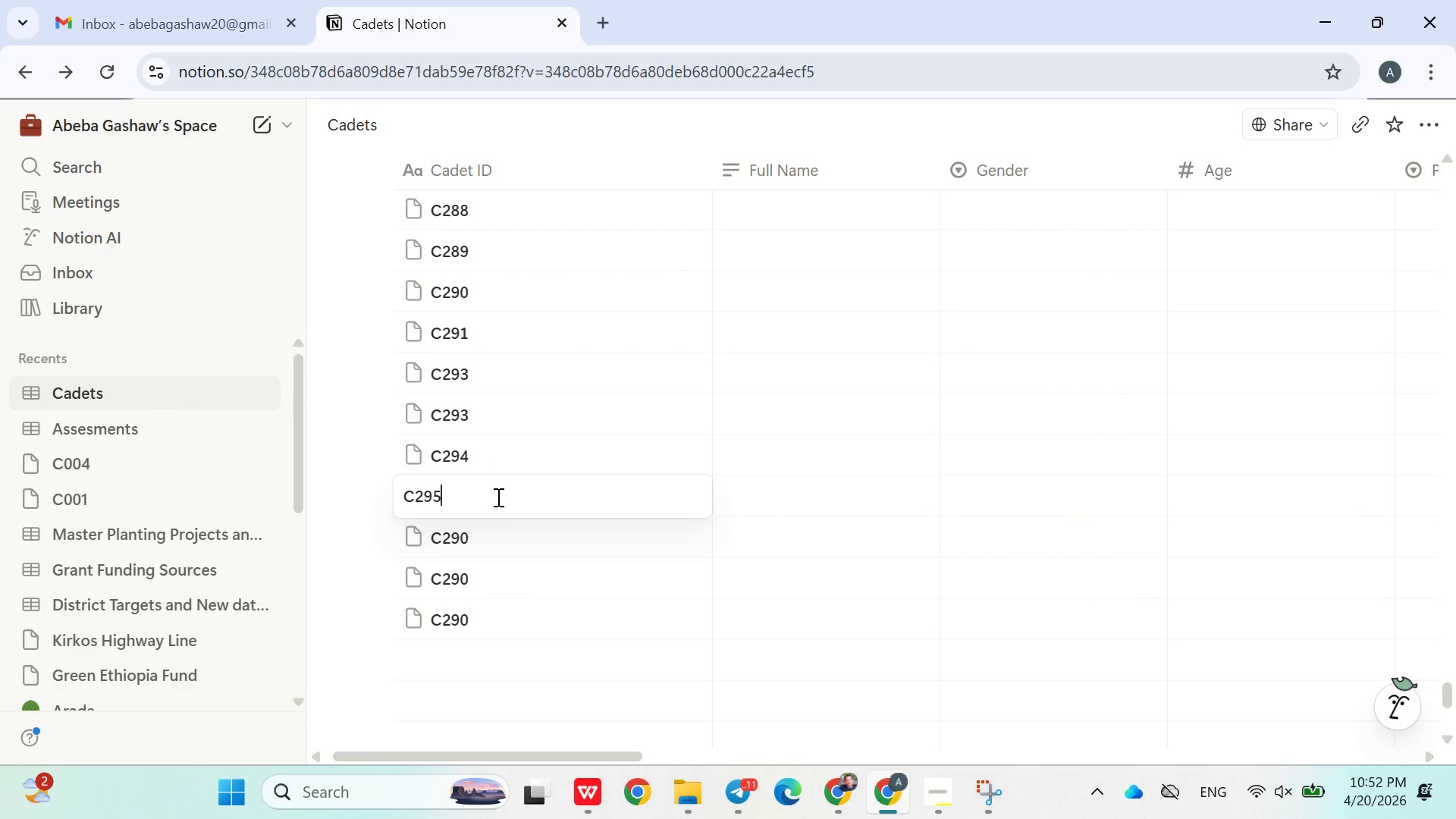 
key(5)
 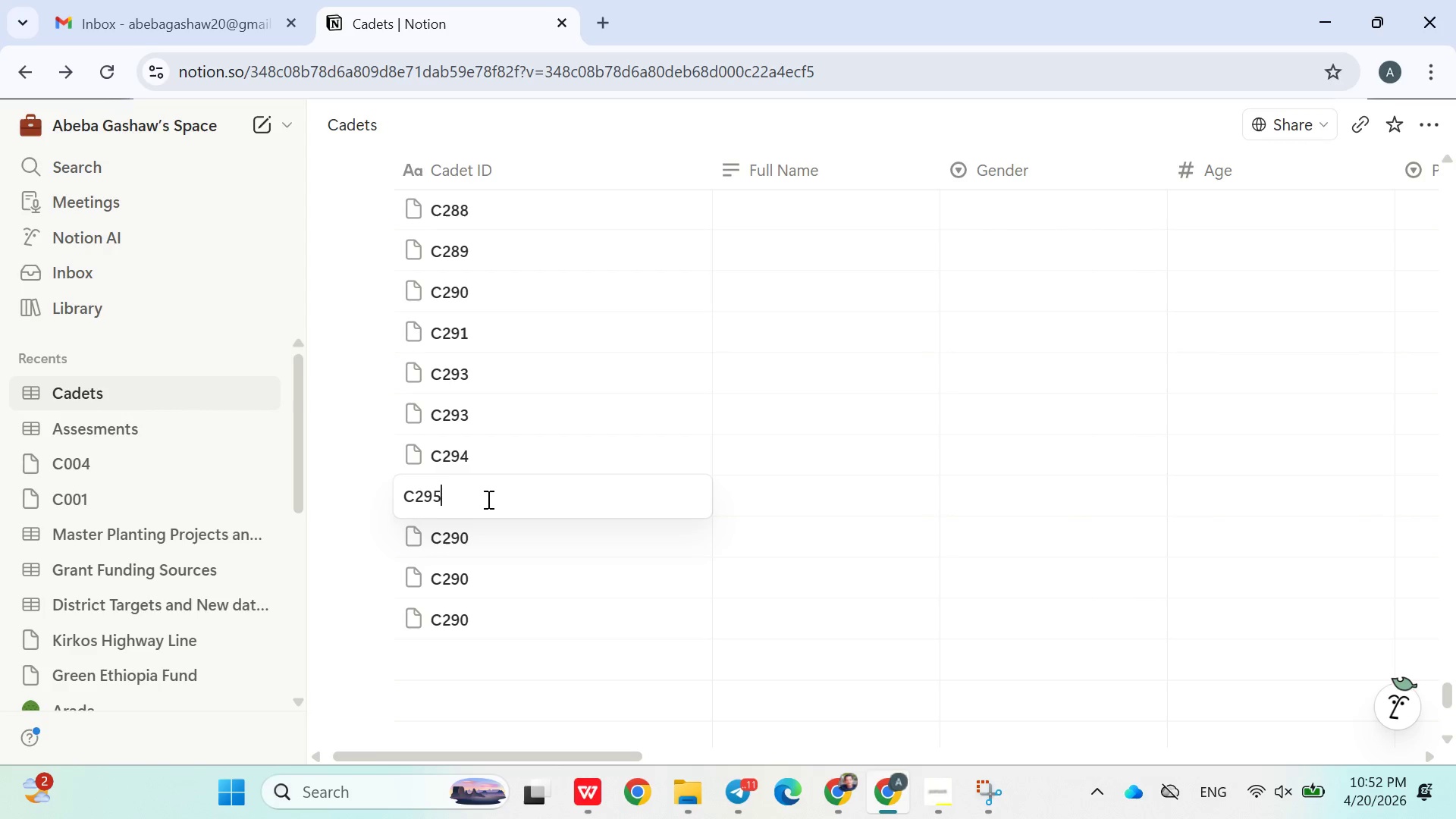 
left_click([499, 533])
 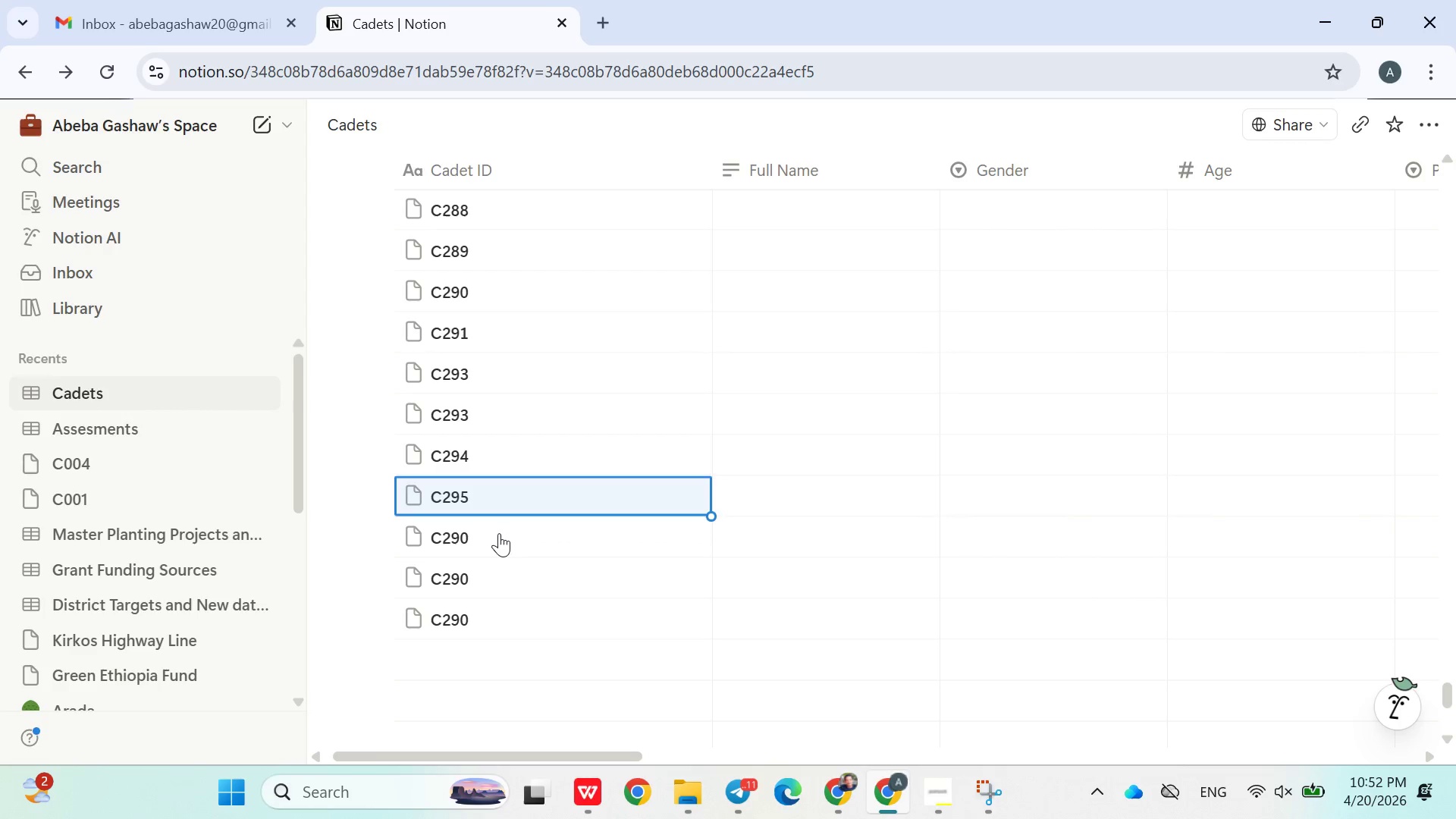 
left_click([499, 533])
 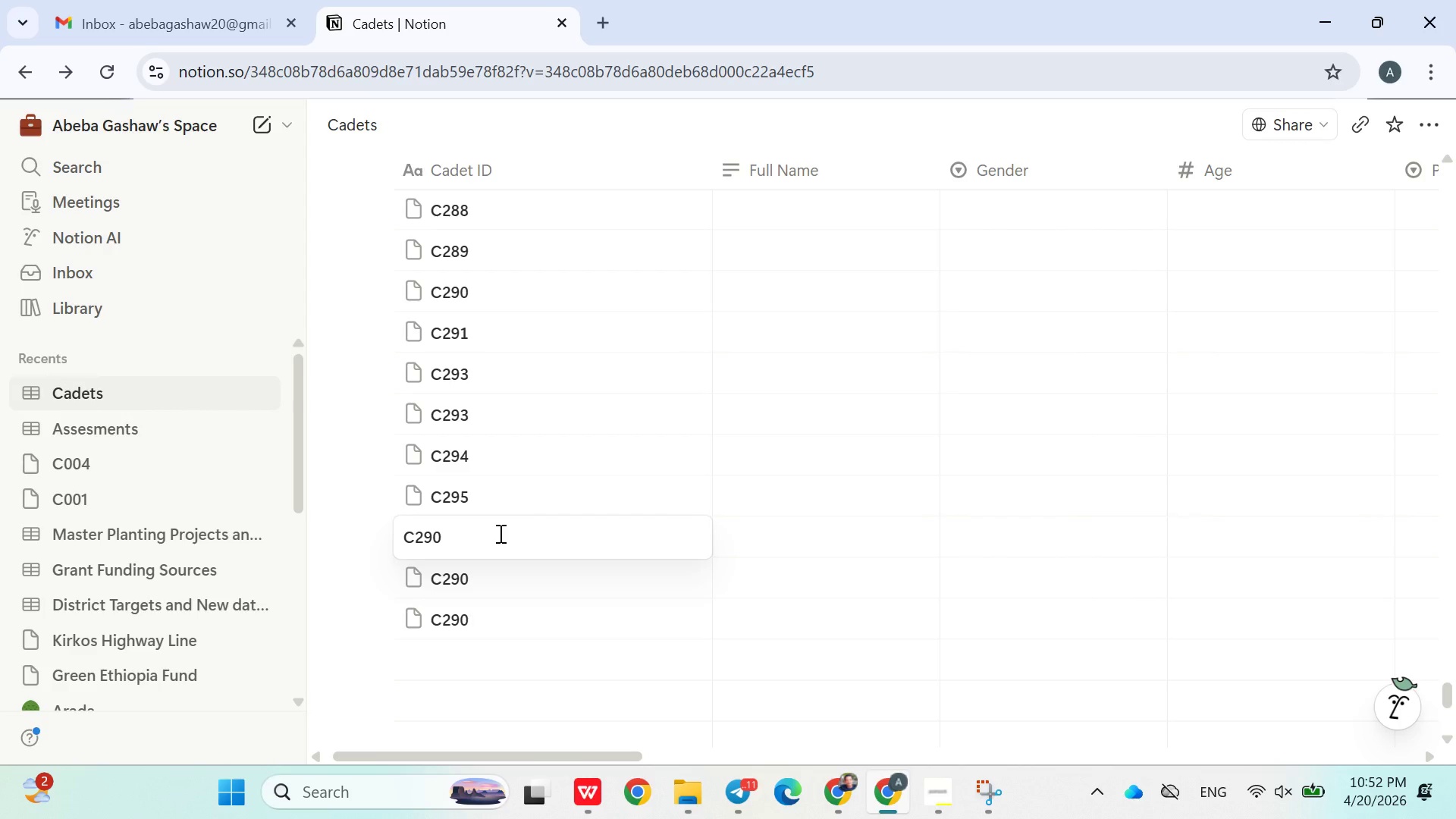 
key(Backspace)
 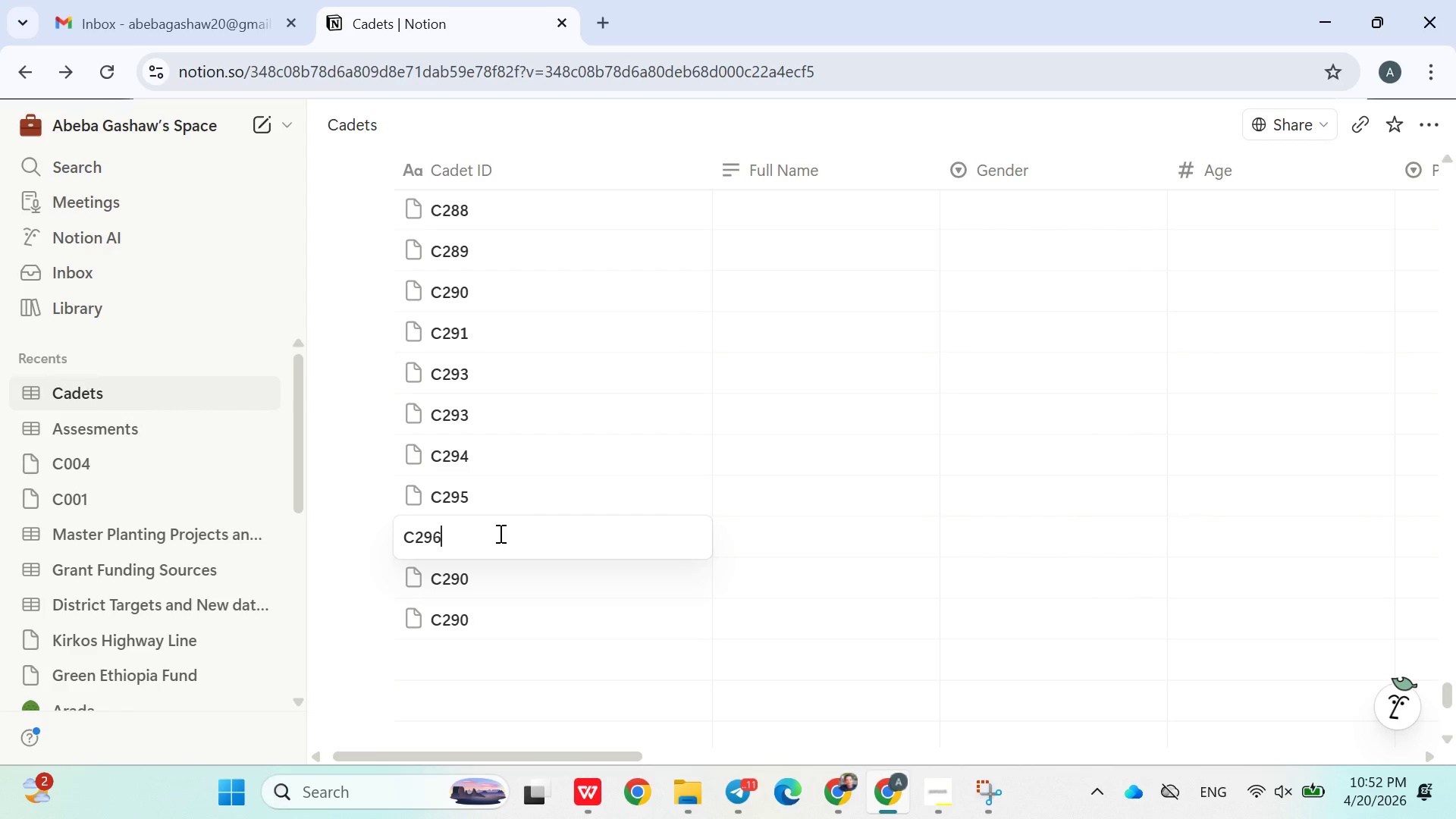 
key(6)
 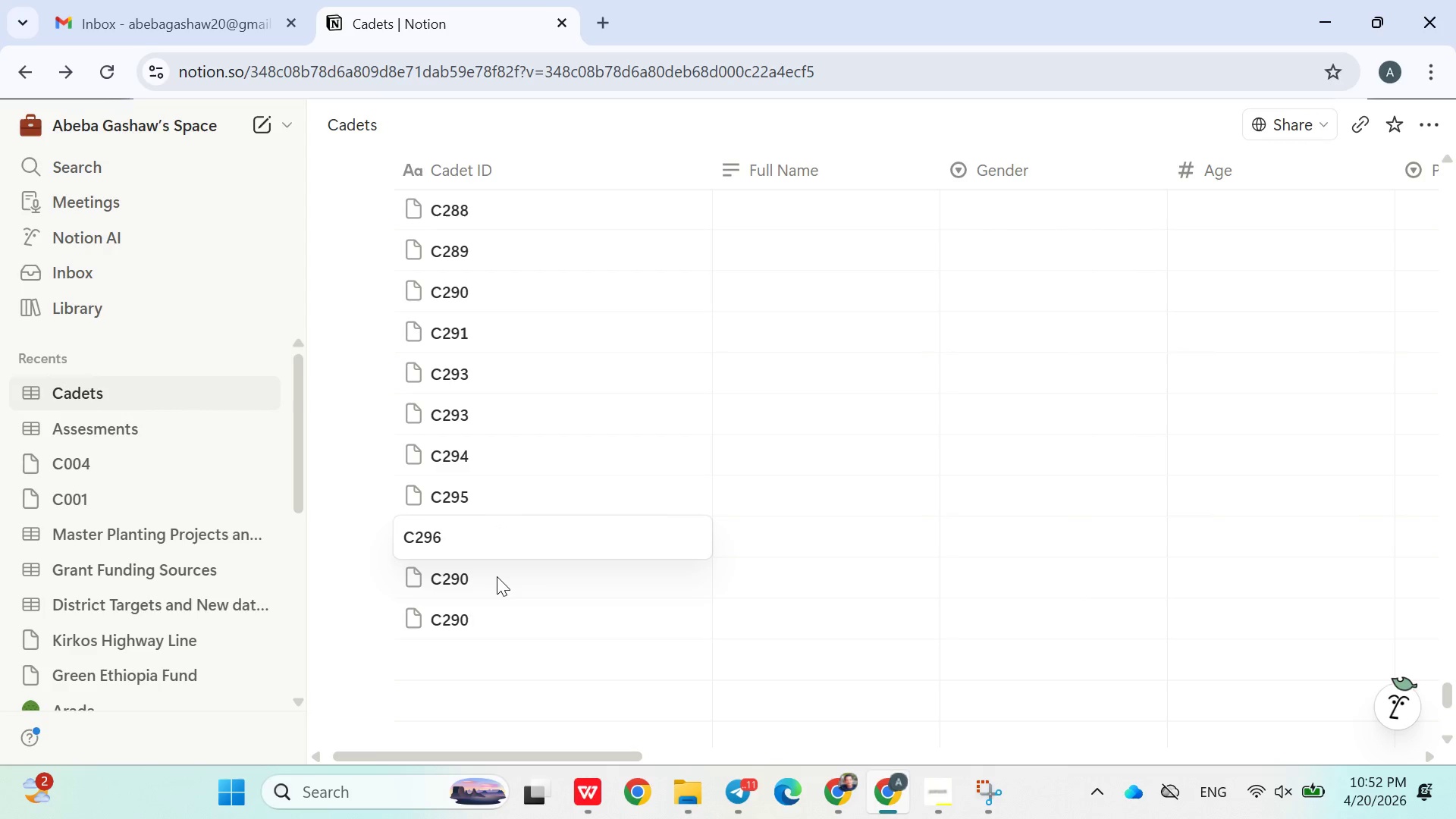 
double_click([497, 576])
 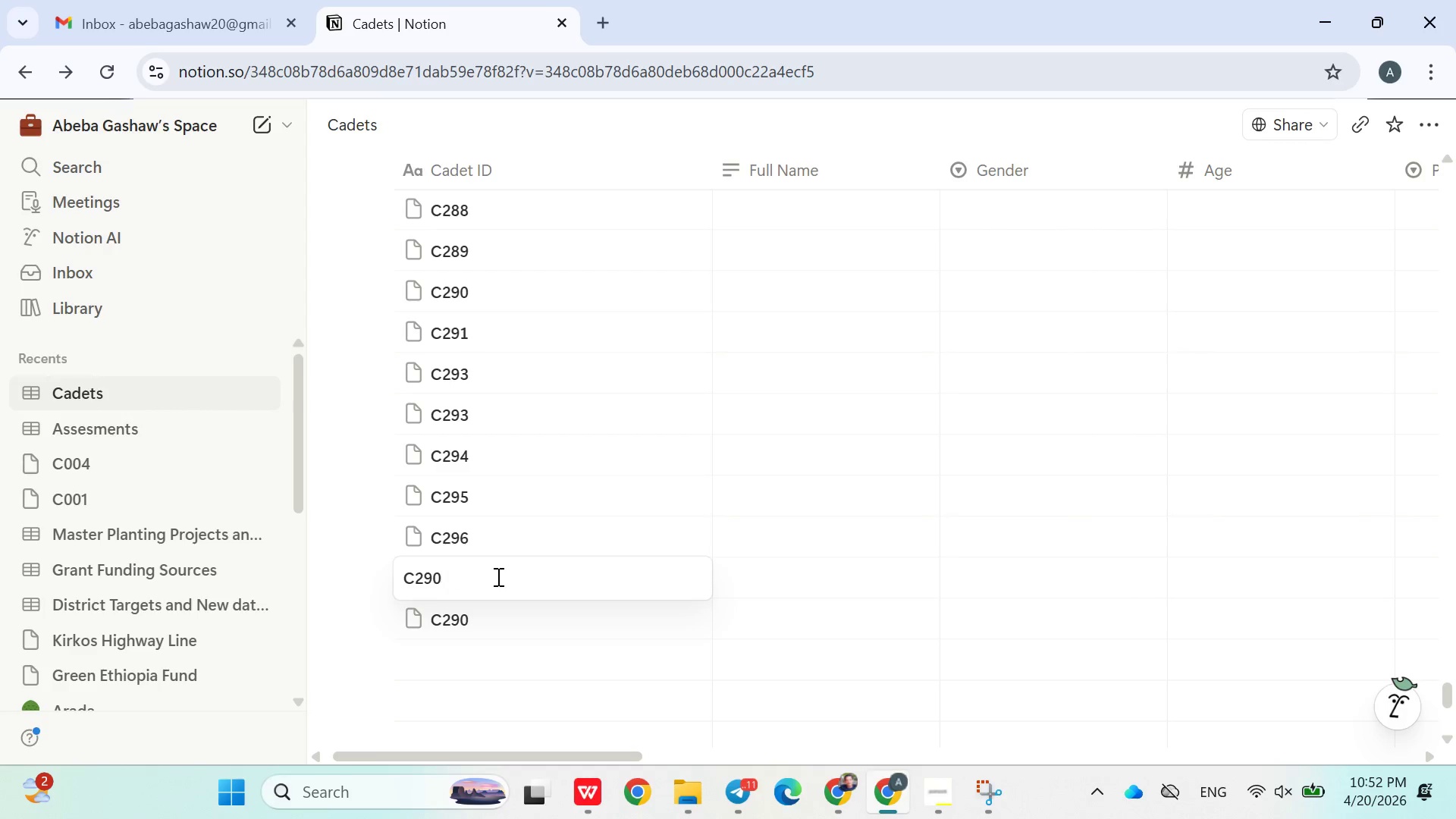 
key(Backspace)
 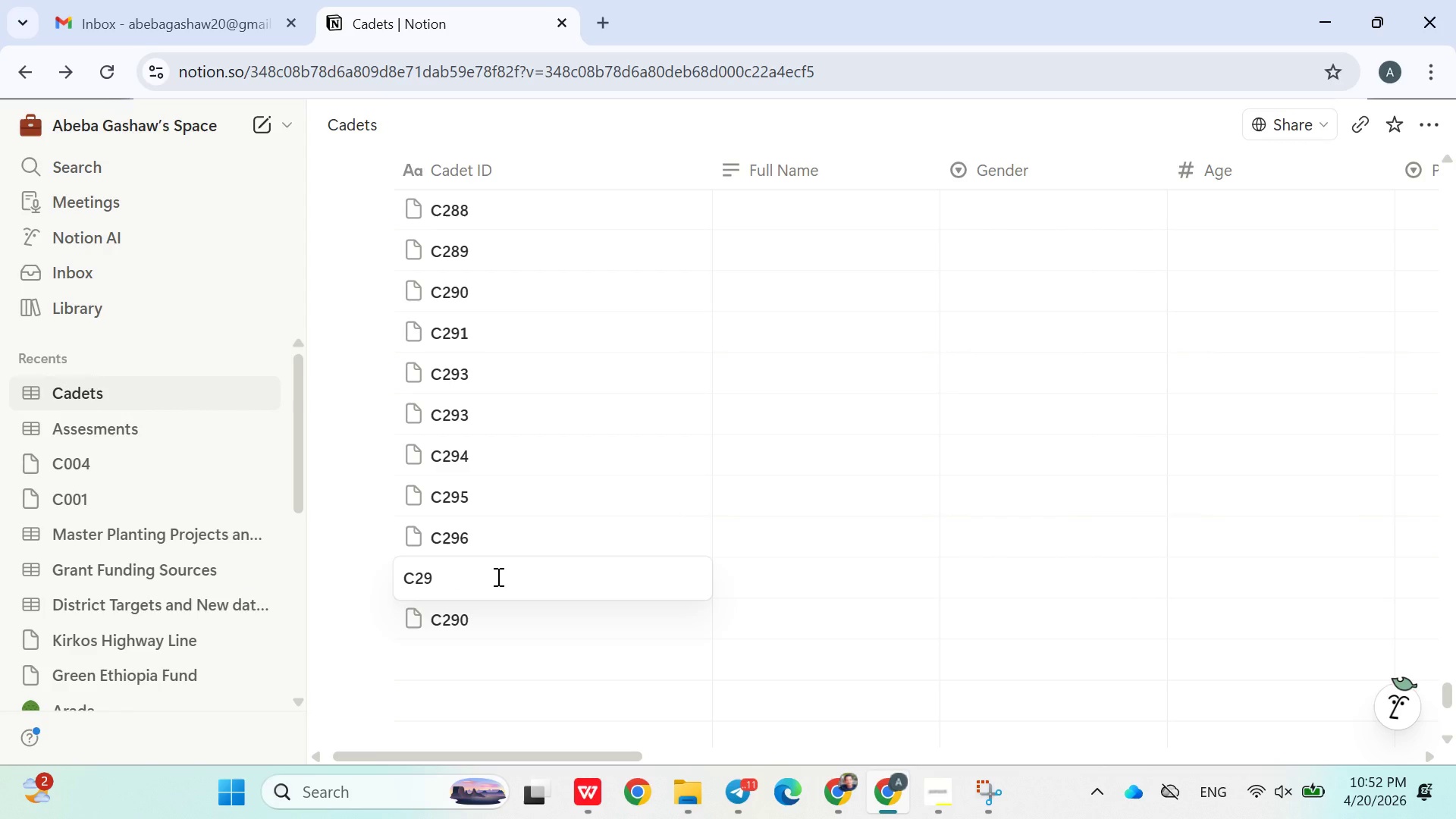 
key(7)
 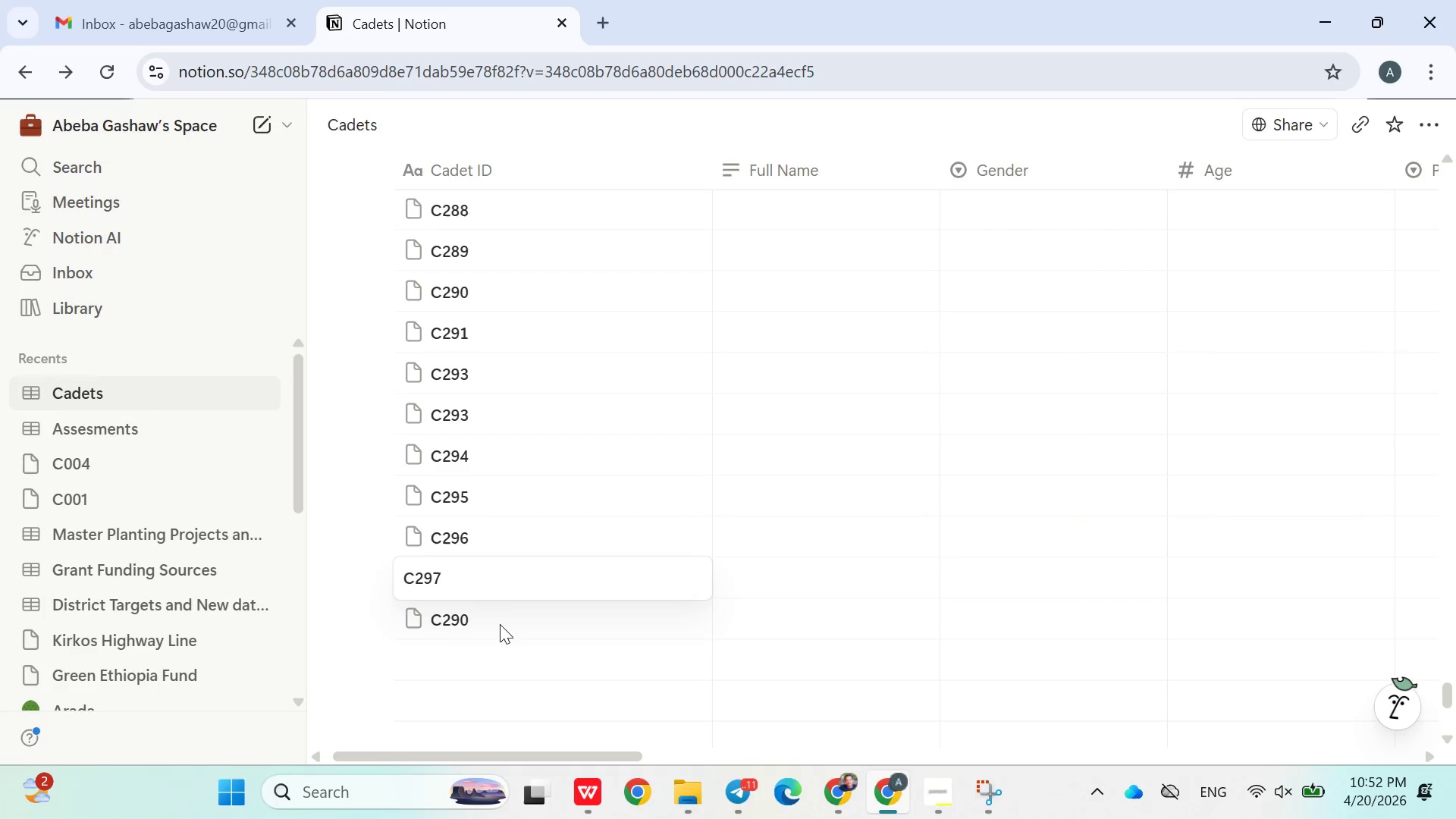 
double_click([500, 624])
 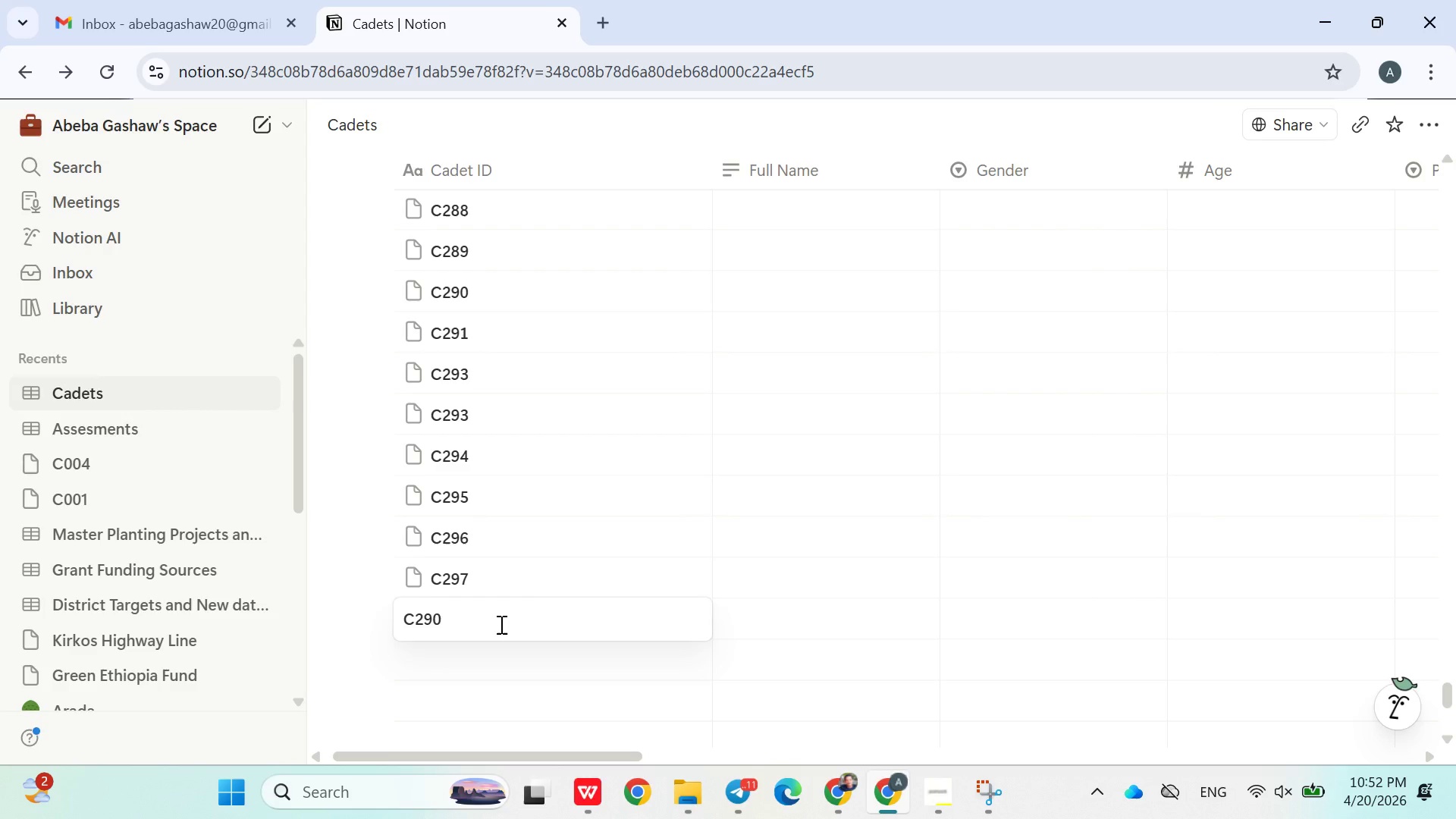 
key(Backspace)
 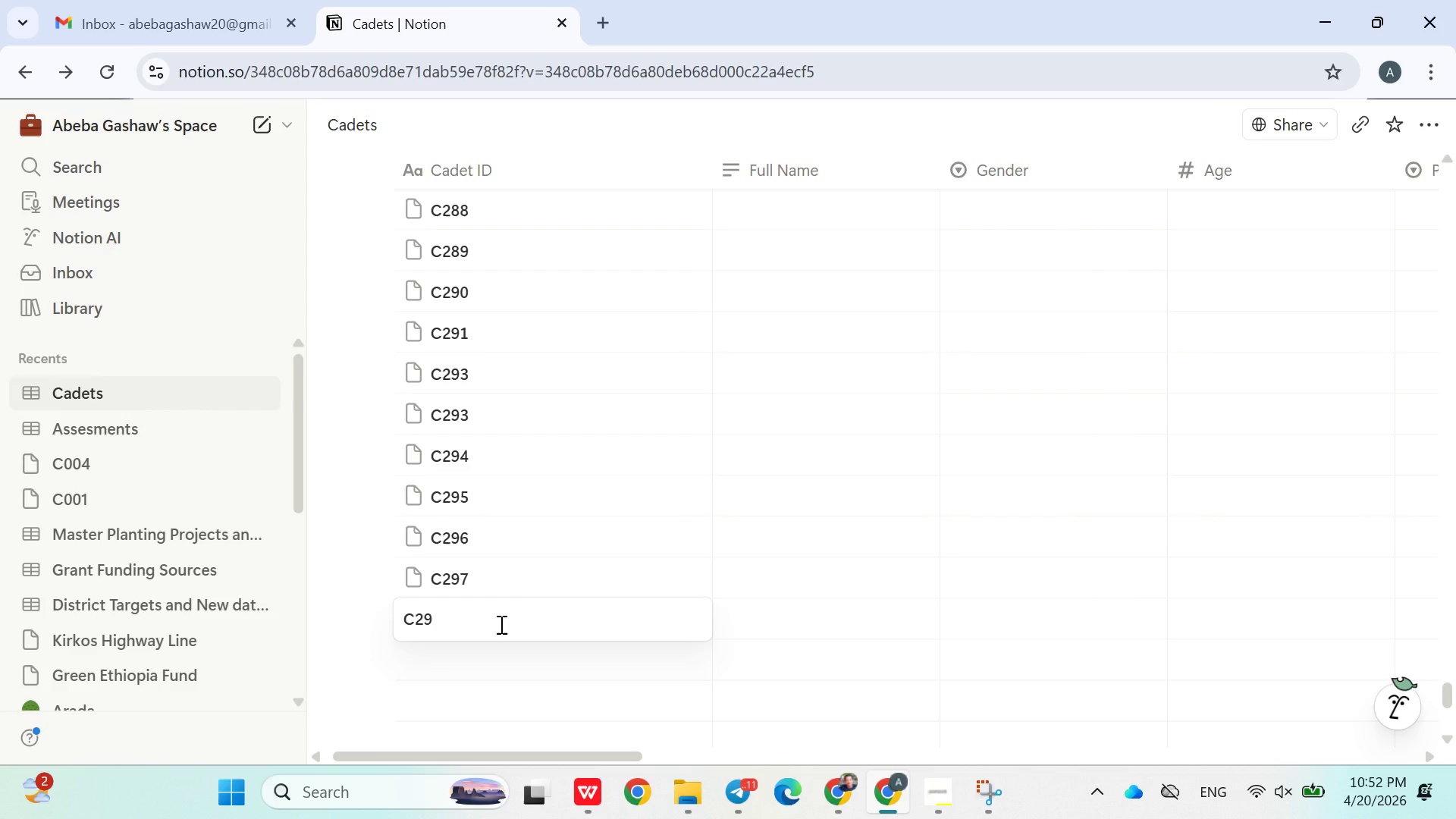 
wait(13.02)
 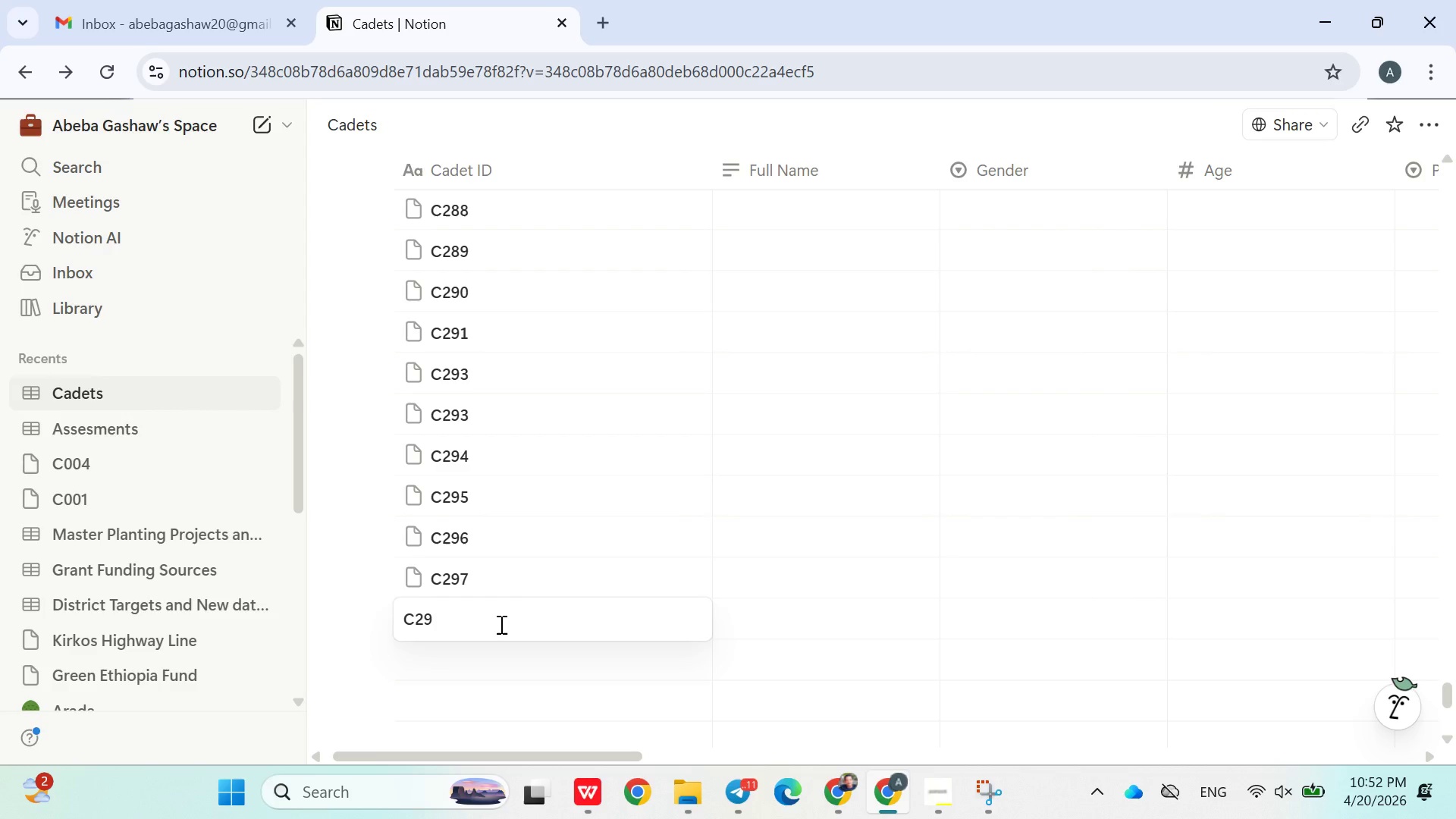 
key(8)
 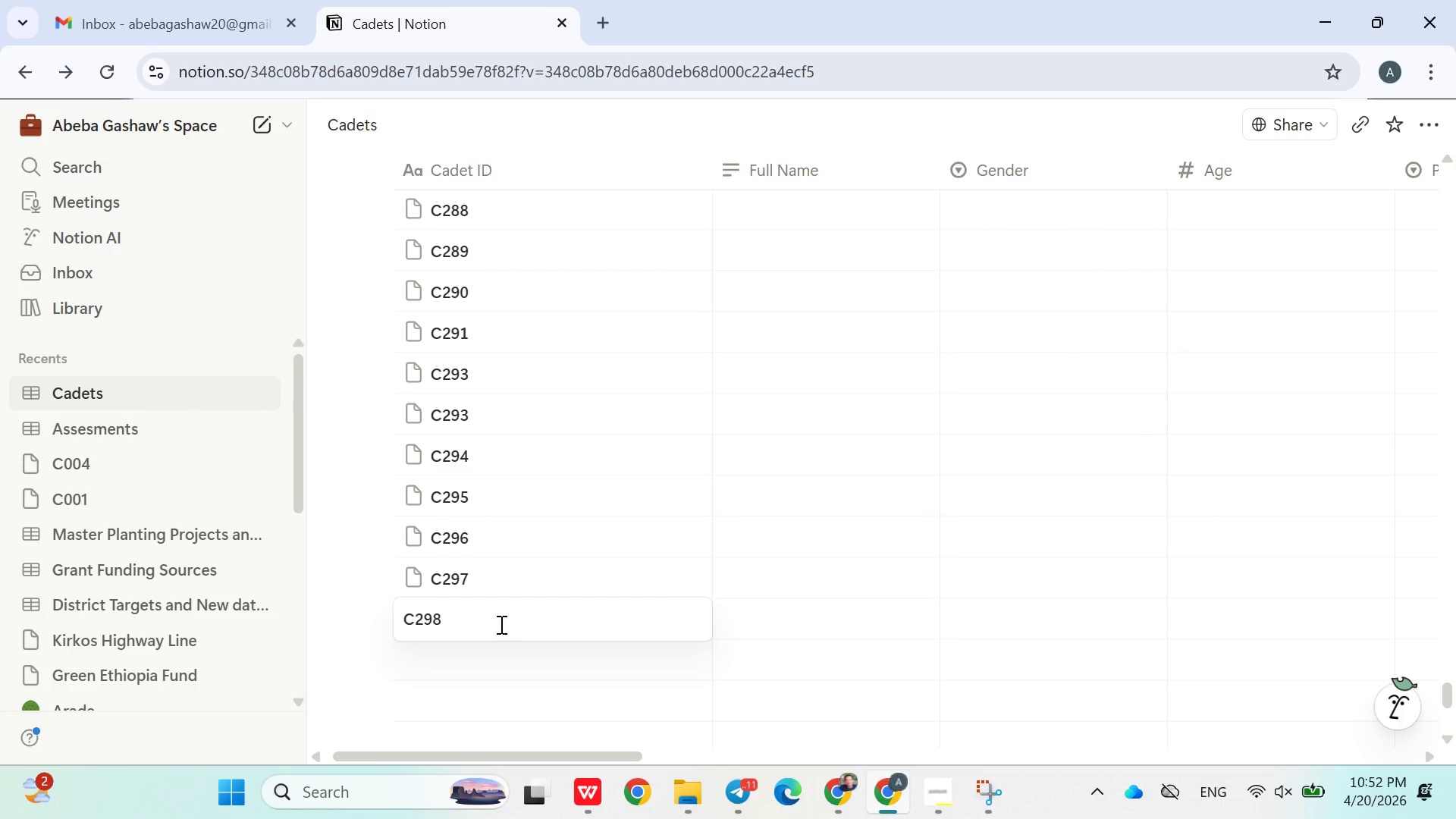 
key(Enter)
 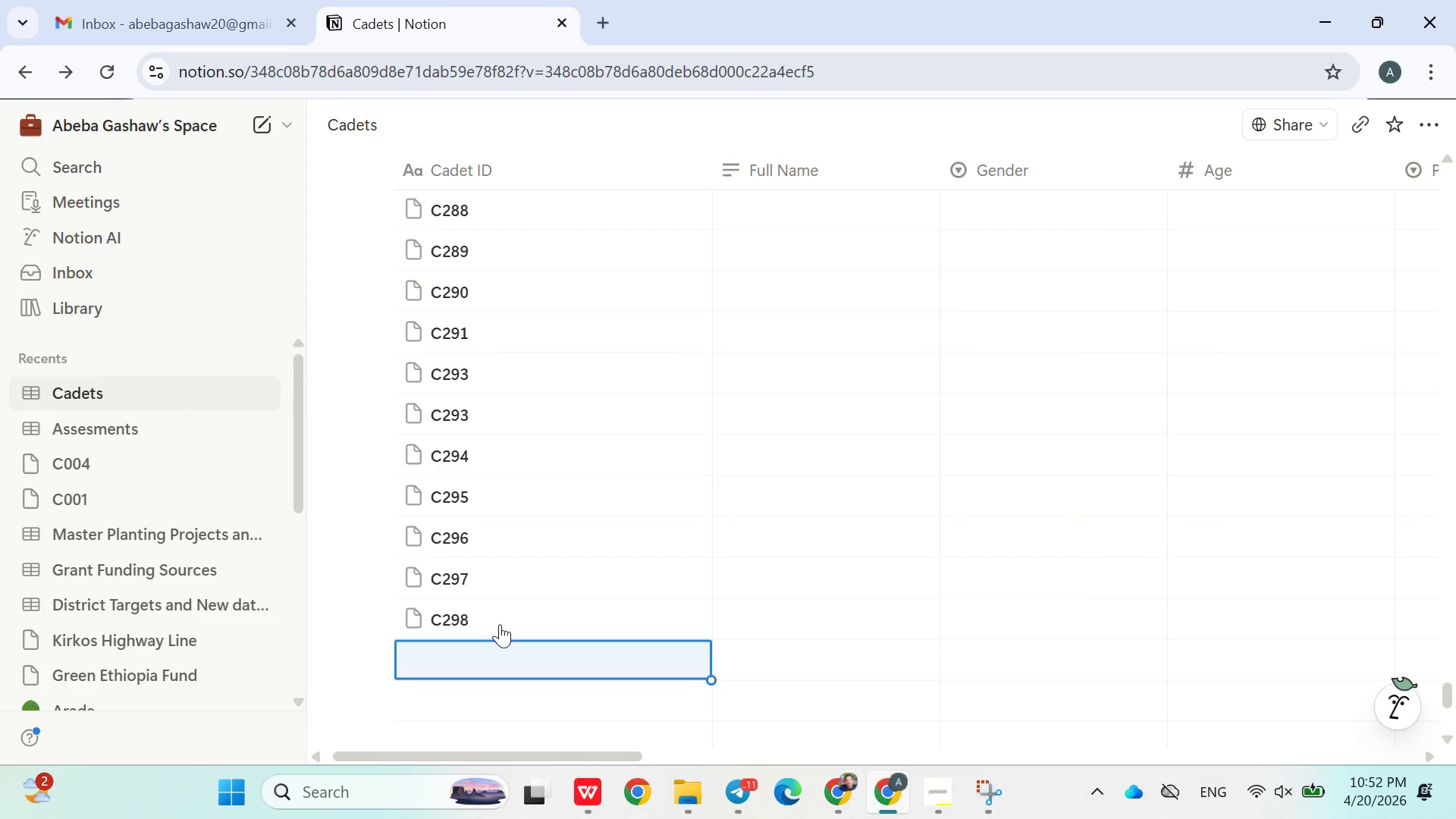 
type(c299)
 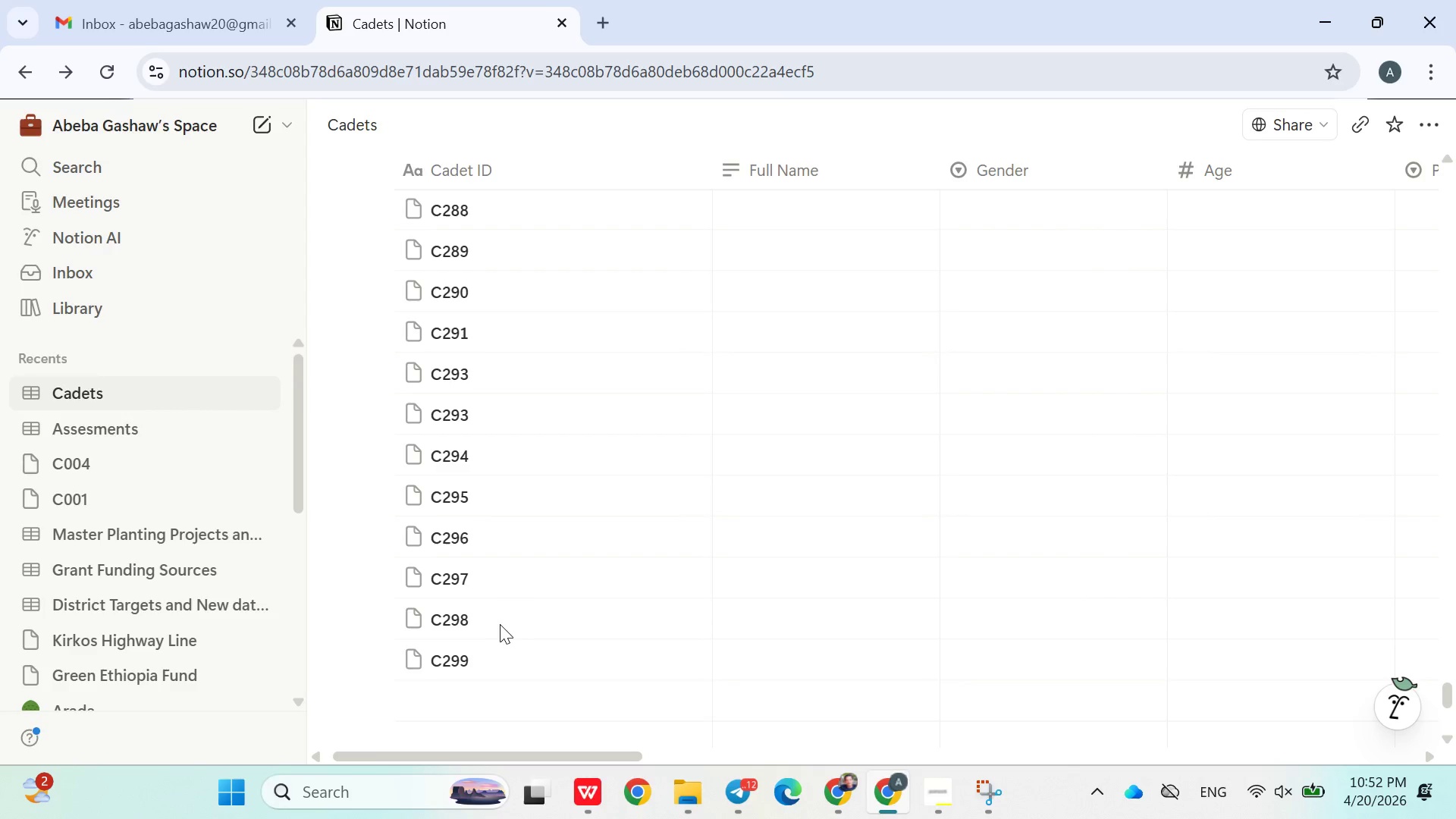 
key(Enter)
 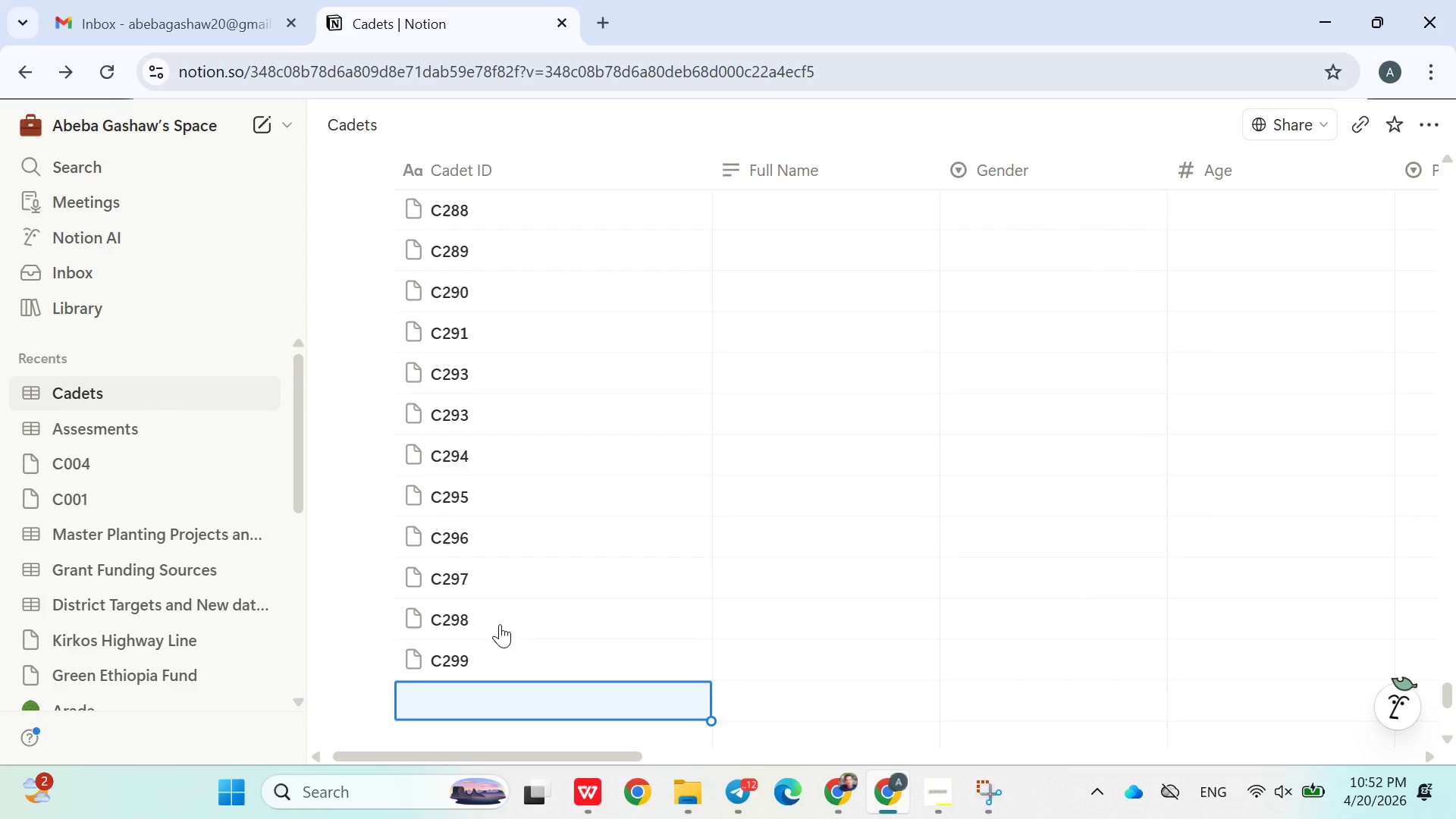 
type(C300)
 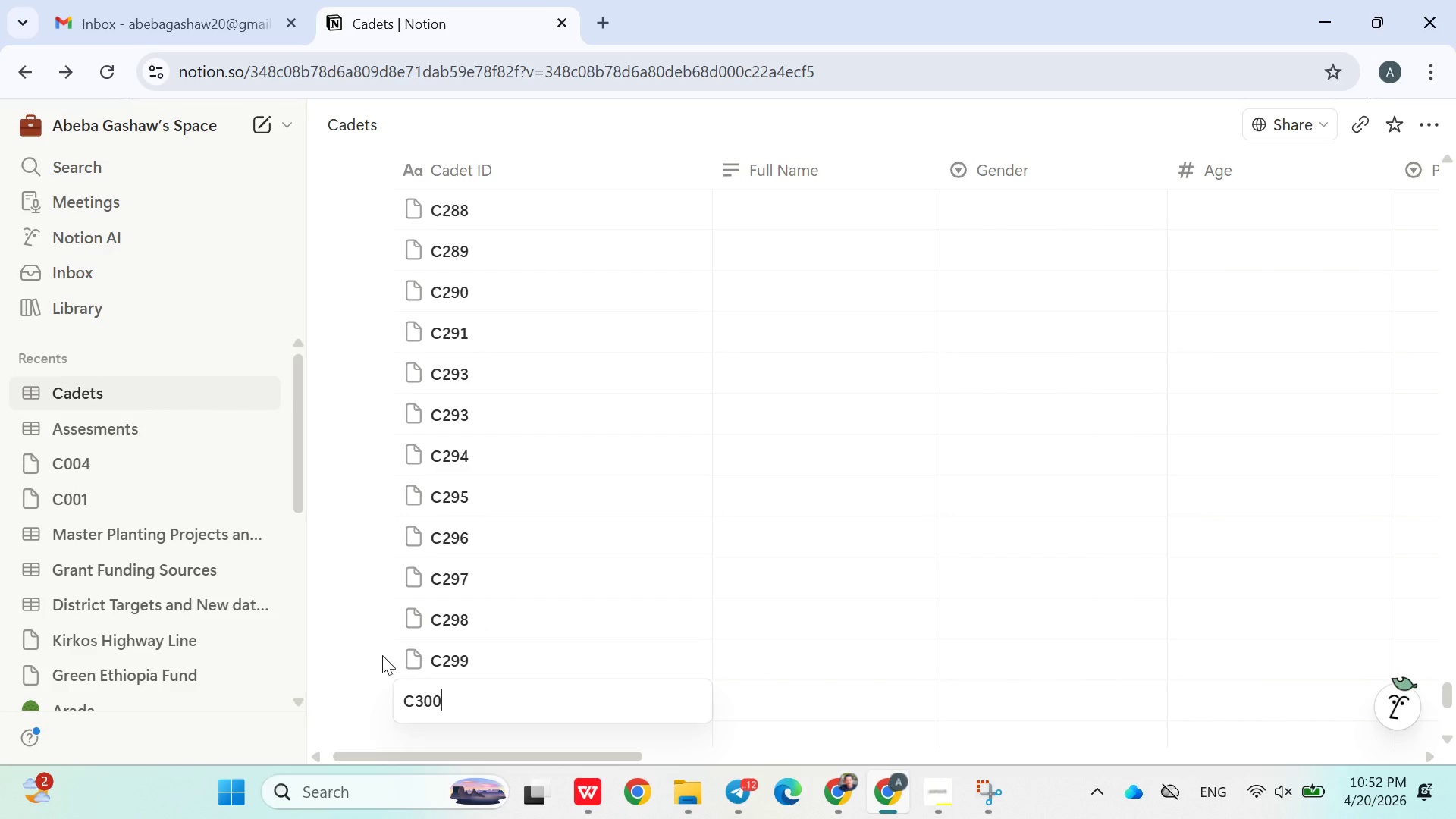 
left_click([378, 657])
 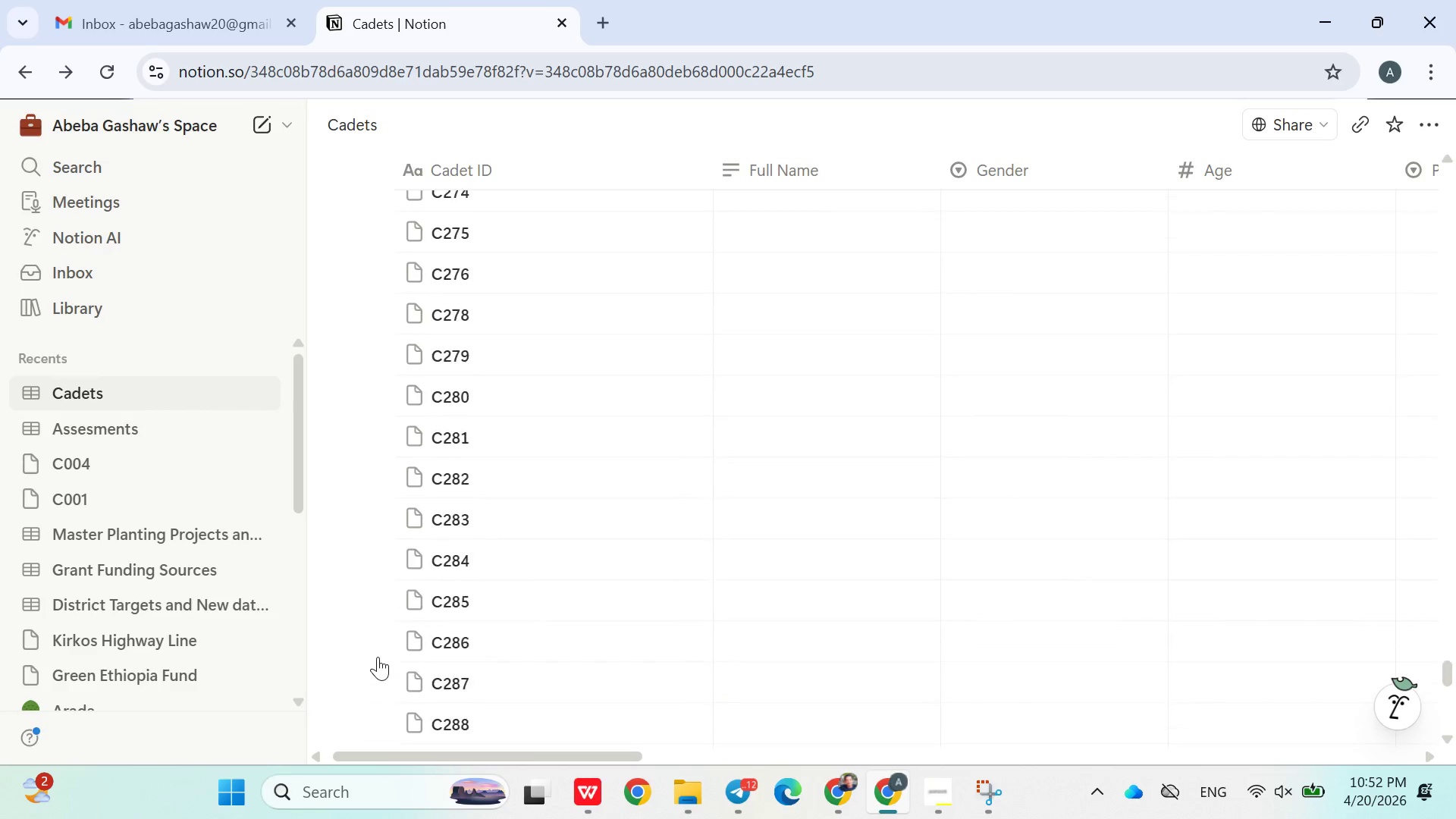 
left_click([361, 584])
 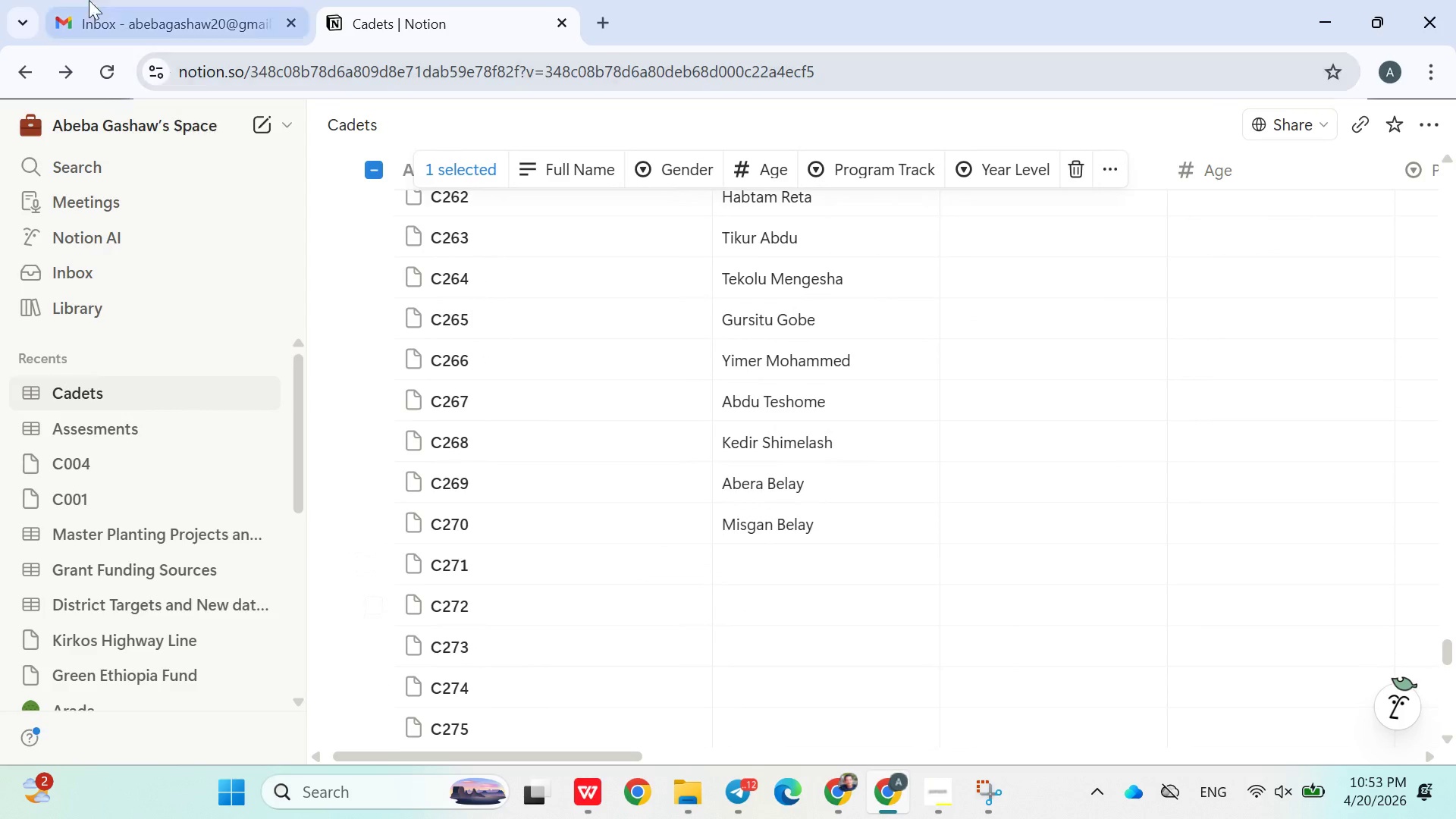 
left_click([119, 11])
 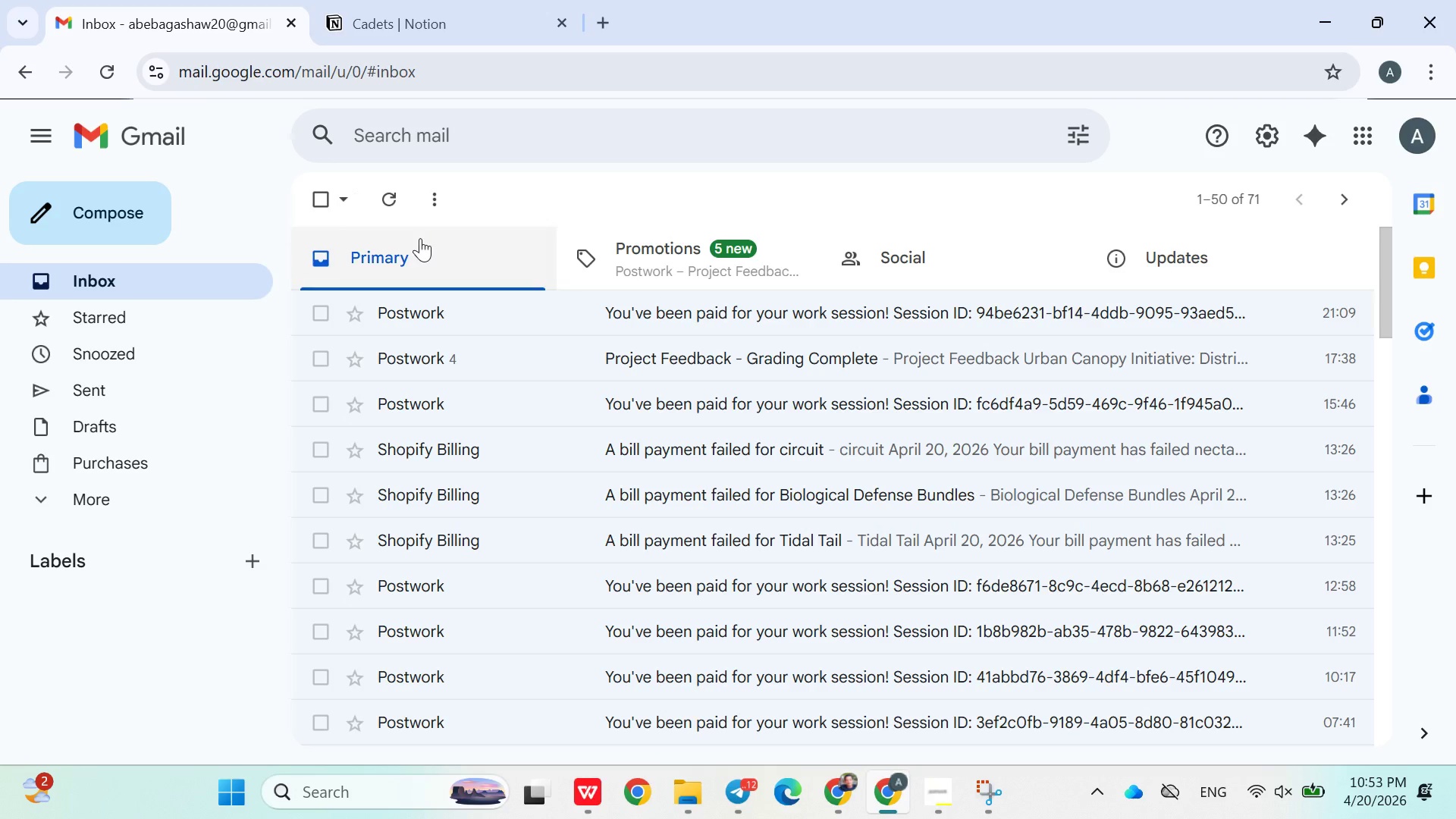 
left_click([394, 196])
 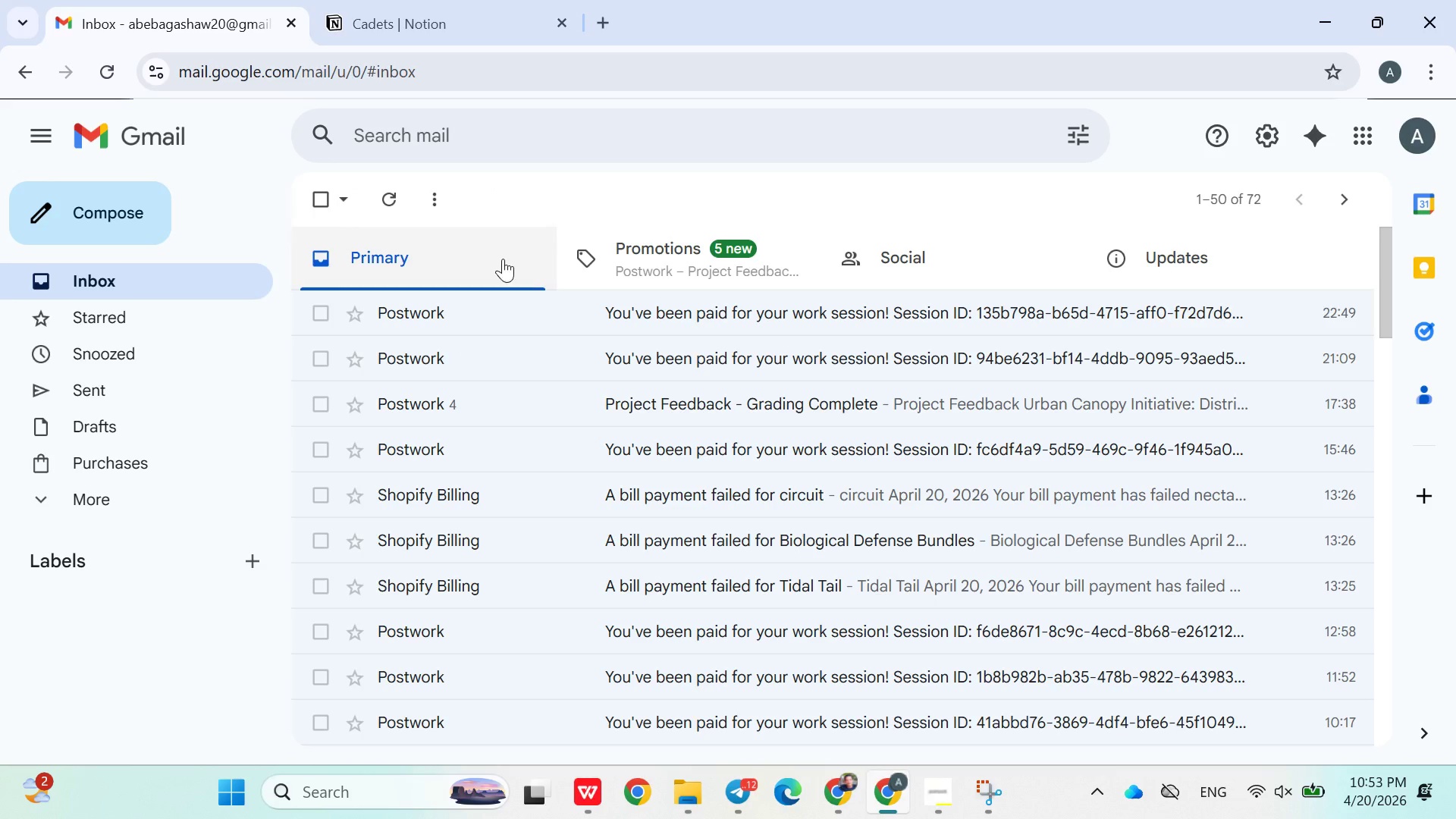 
wait(6.39)
 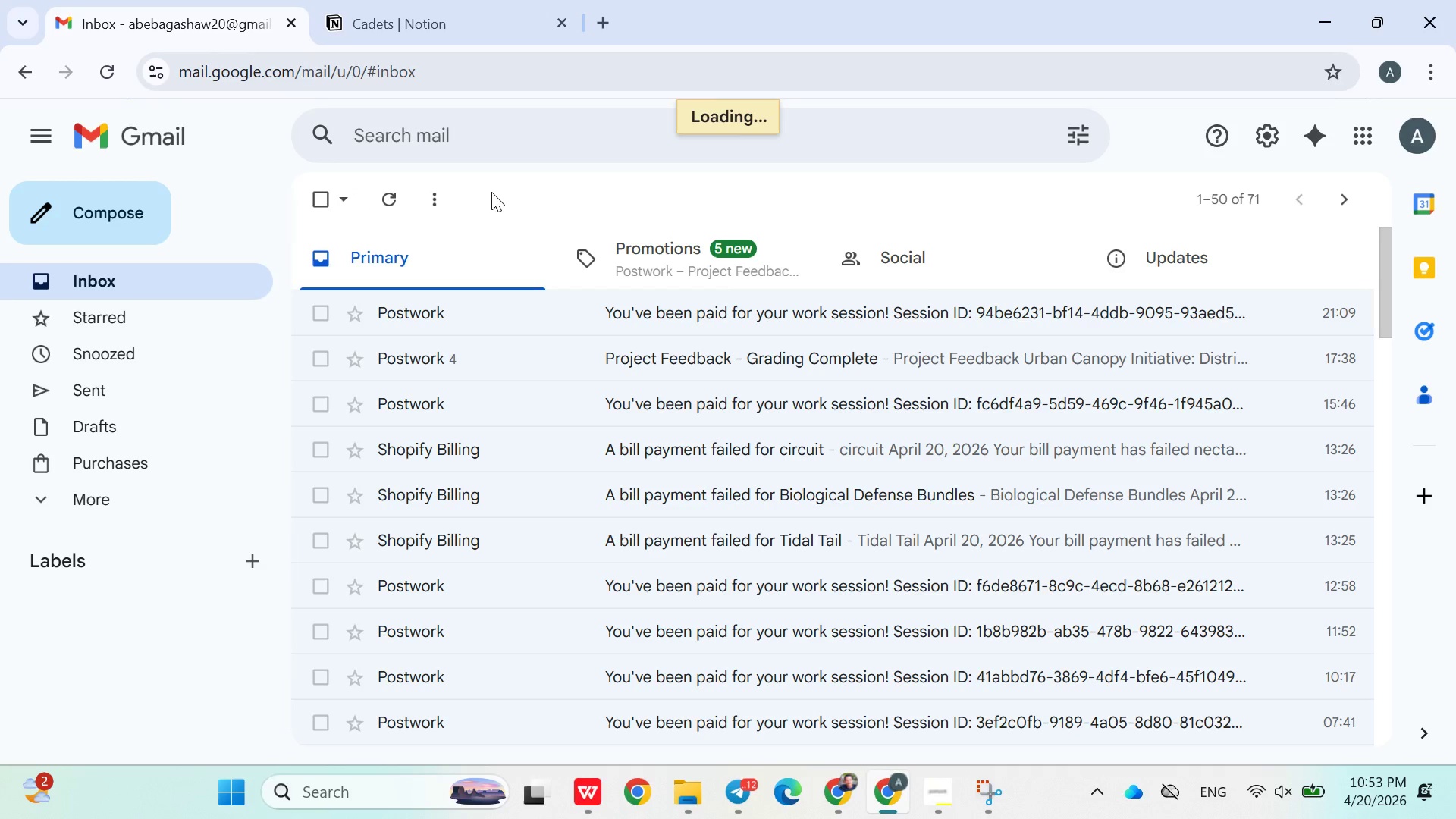 
left_click([503, 325])
 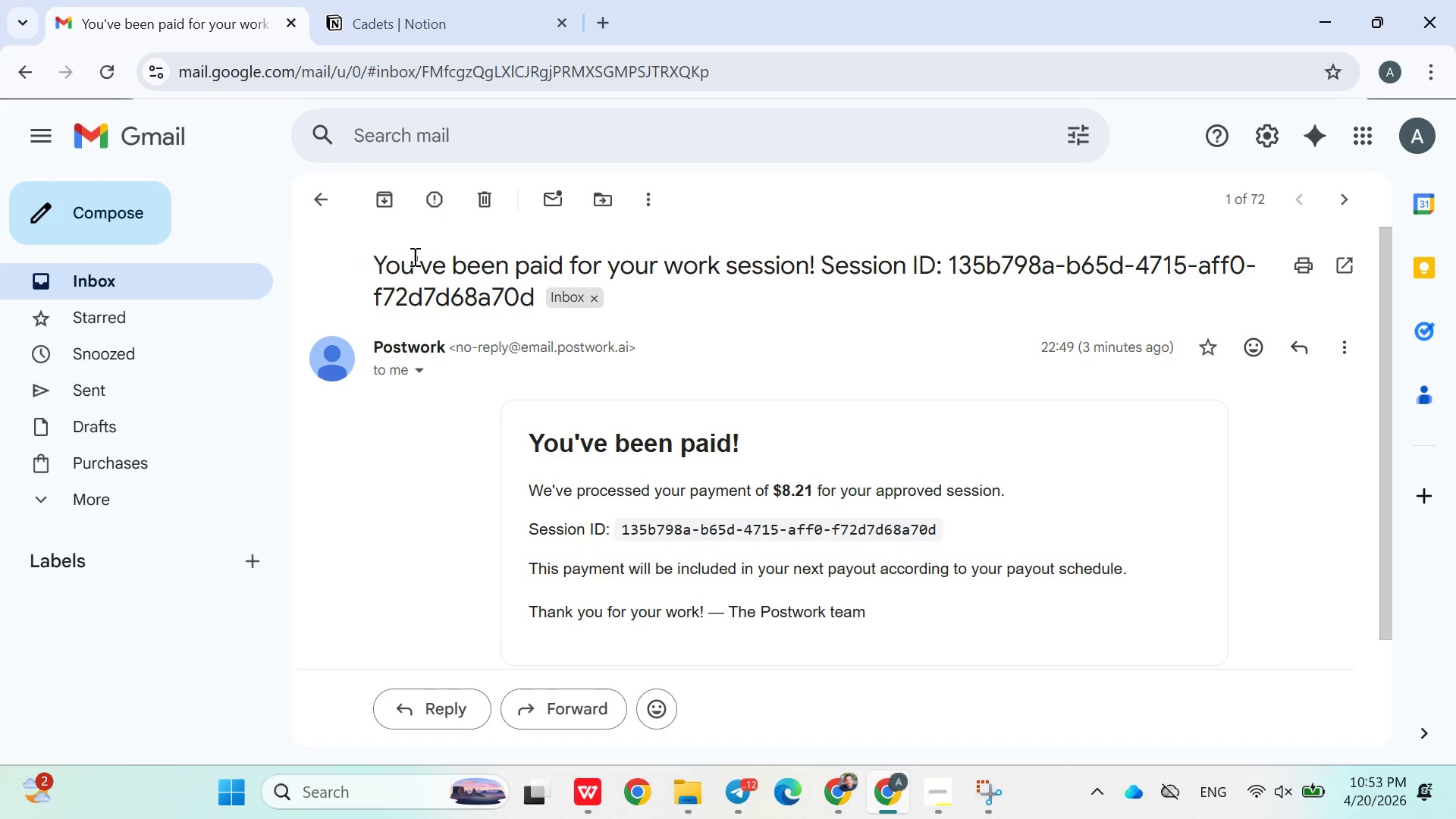 
left_click([337, 204])
 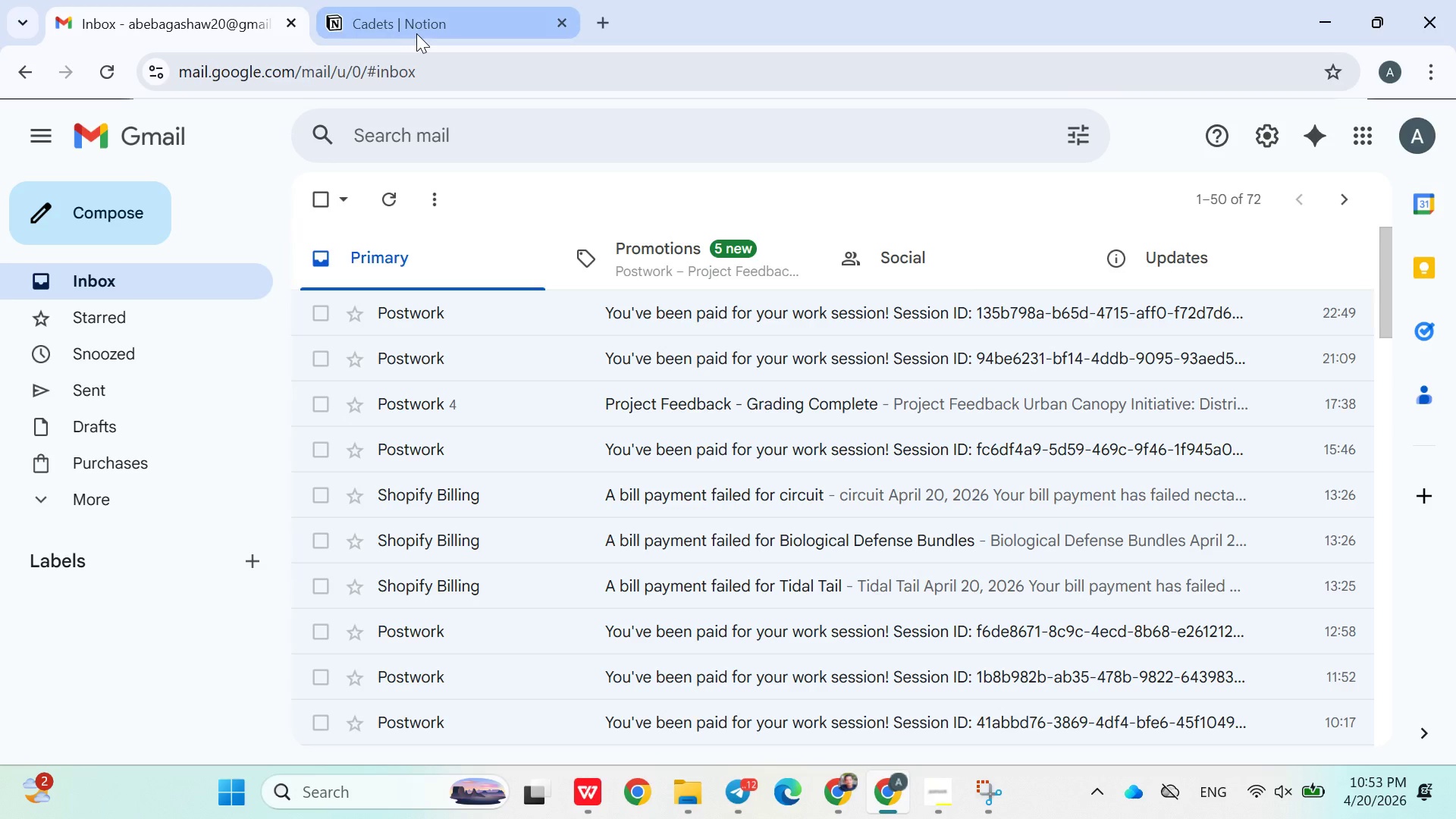 
left_click([416, 33])
 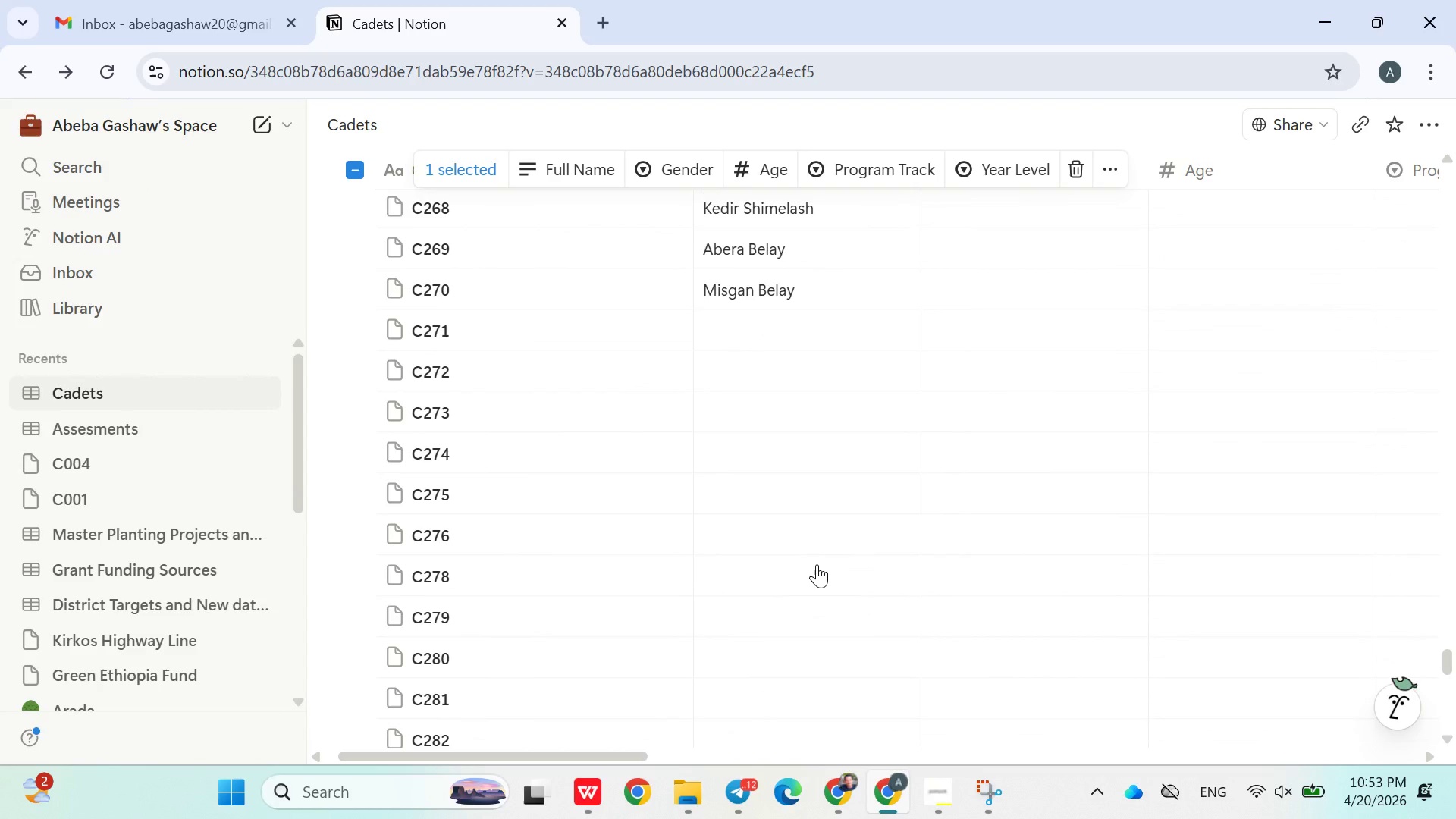 
left_click([724, 340])
 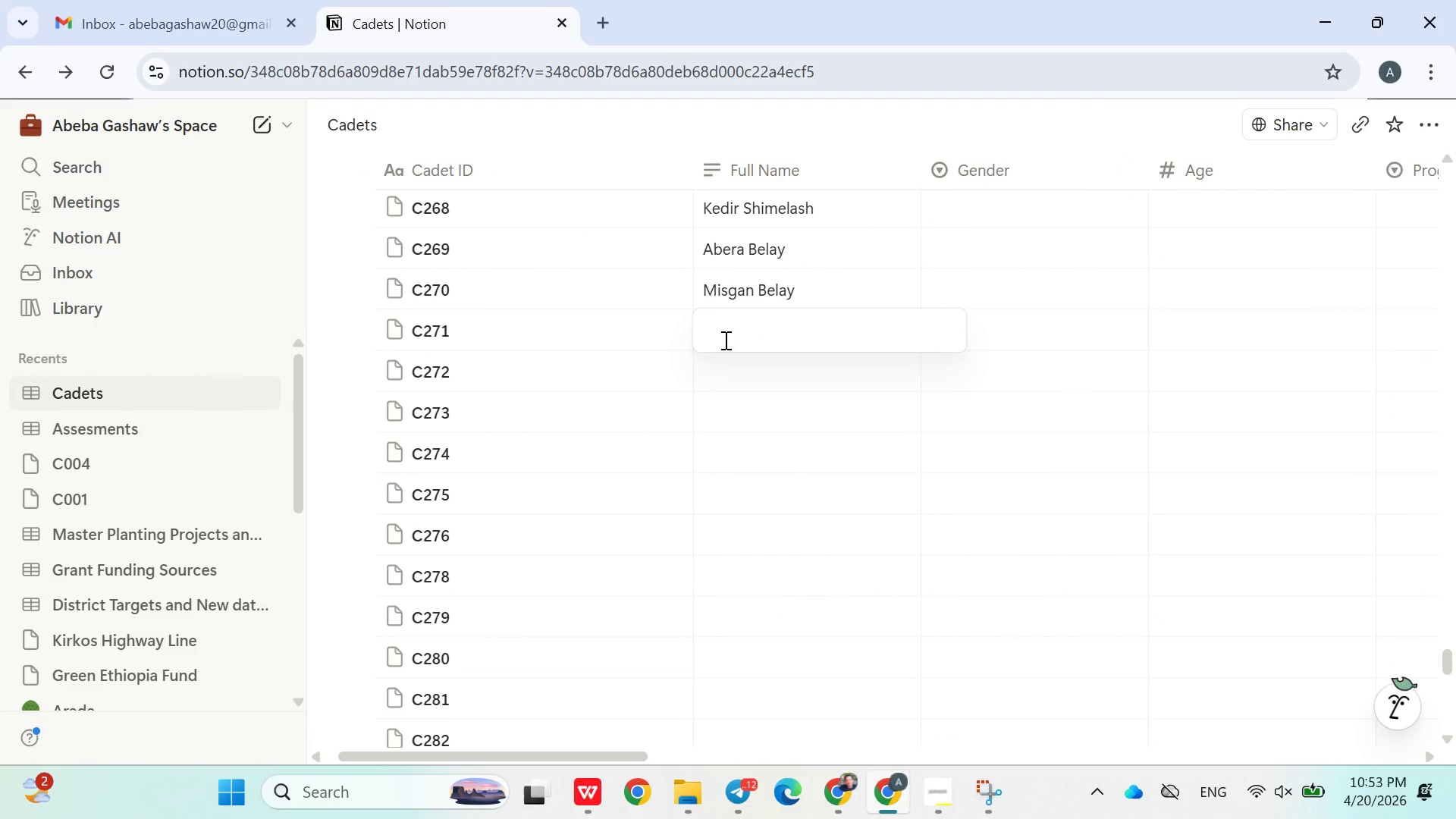 
type(Bereket Amanu)
 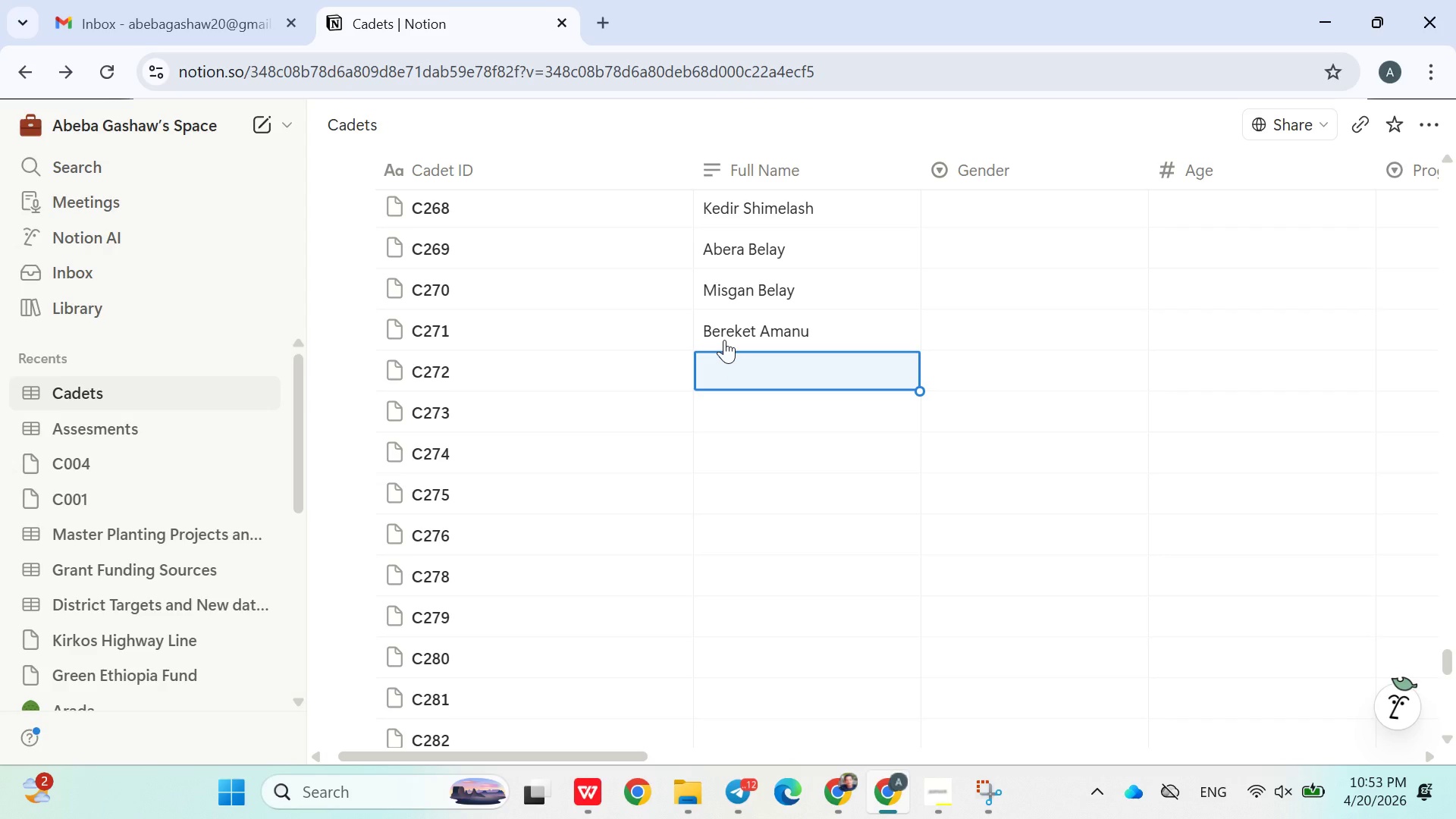 
 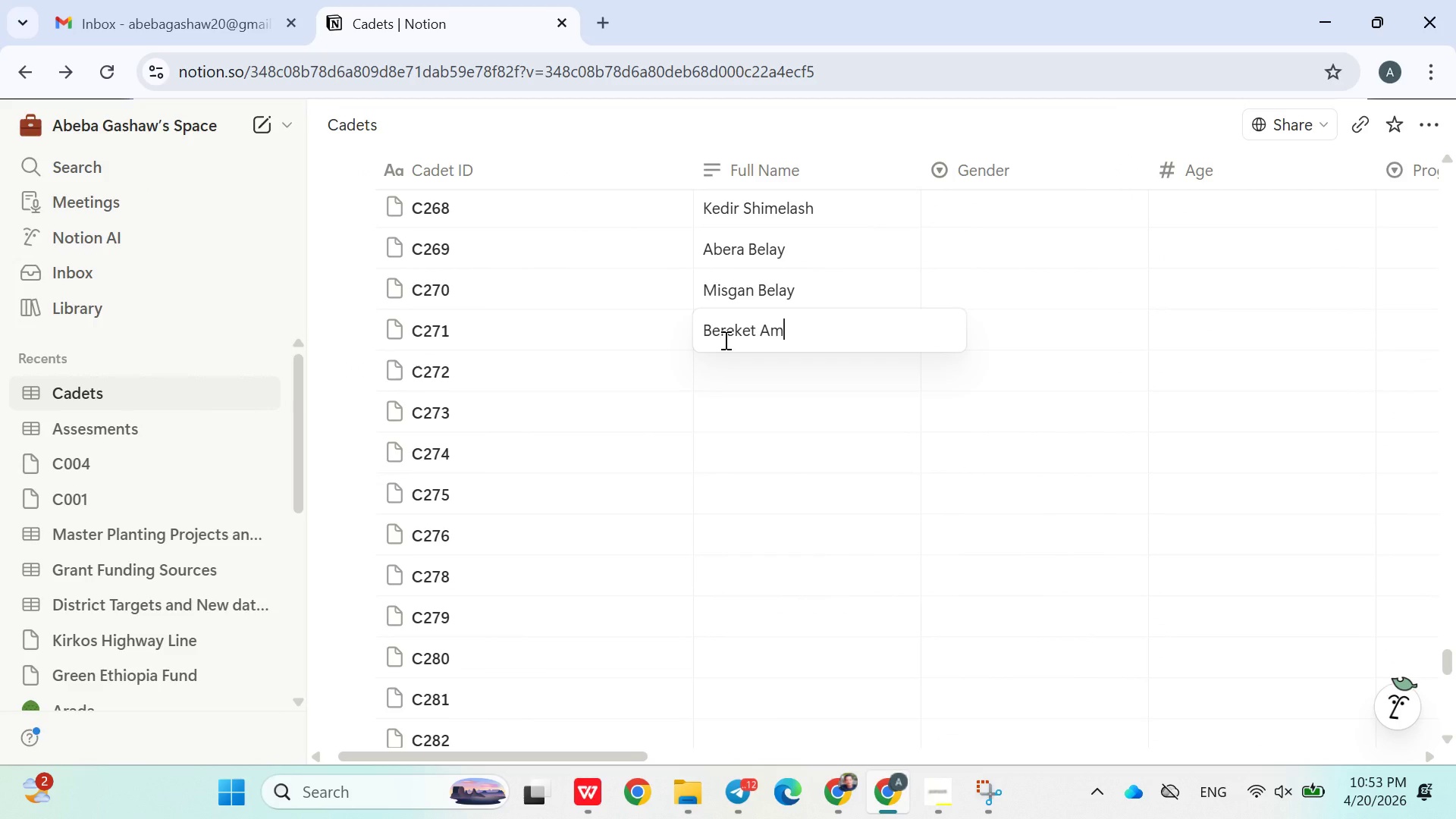 
key(Enter)
 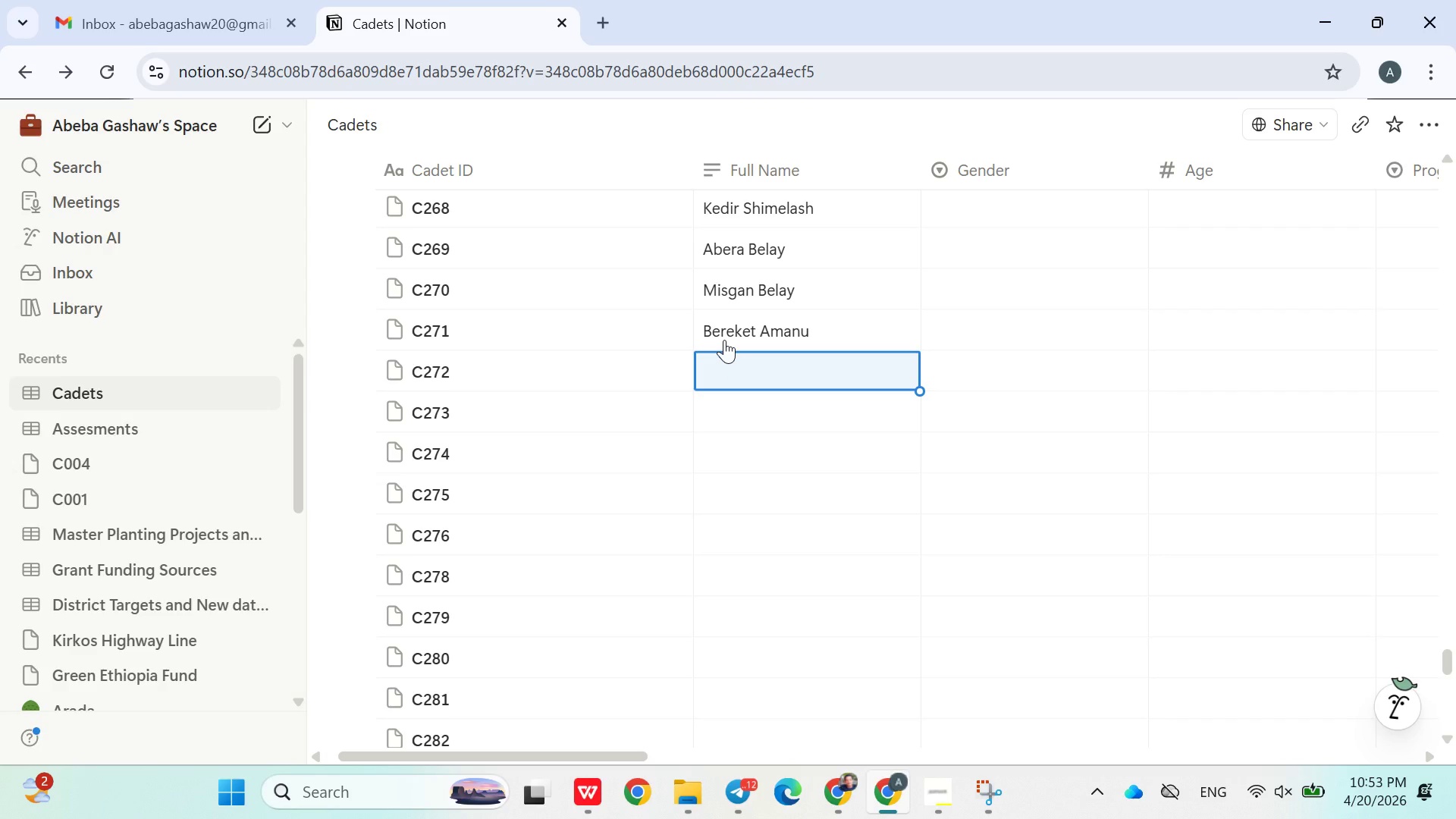 
type(Aschalew molla)
 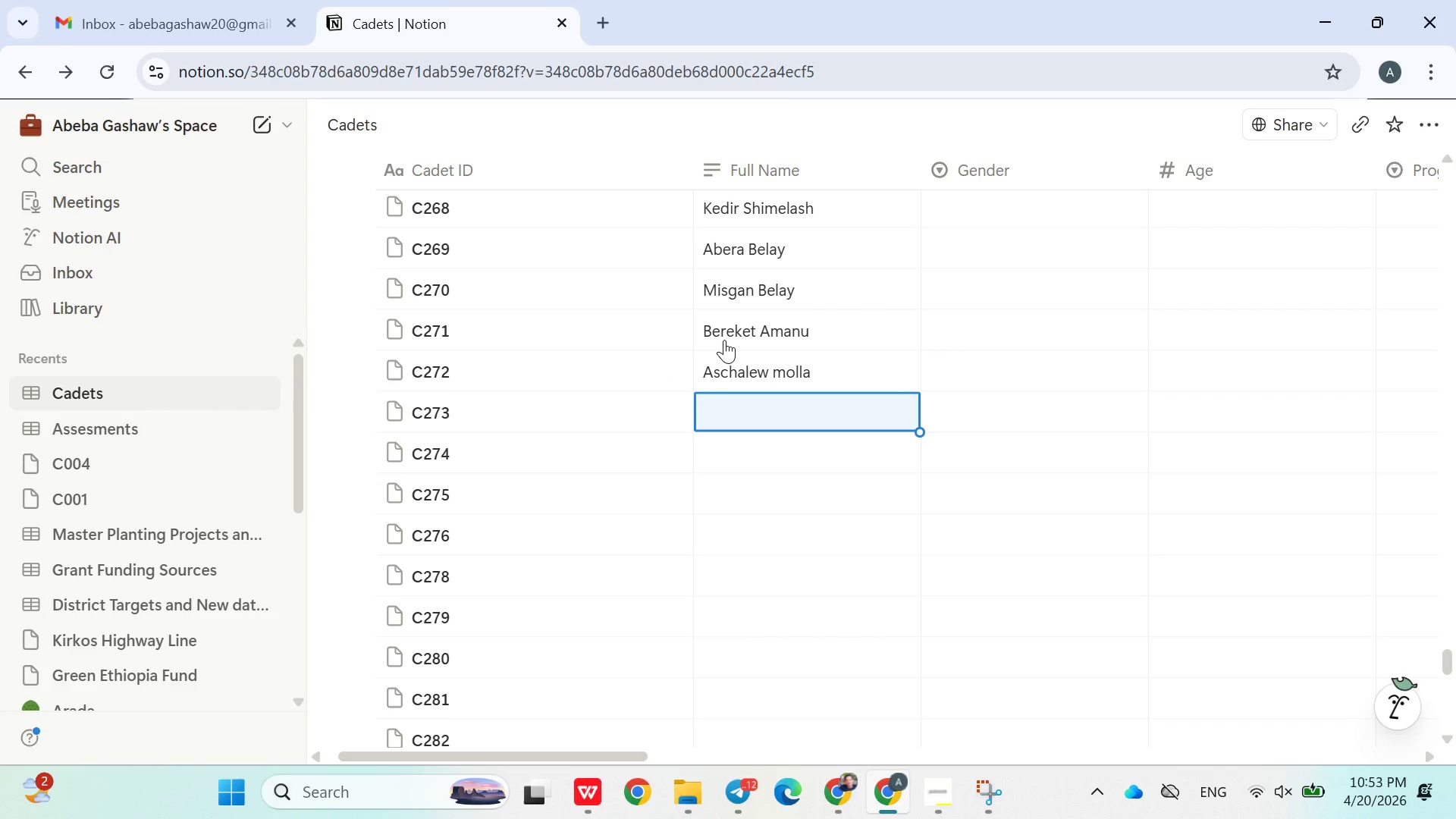 
 